 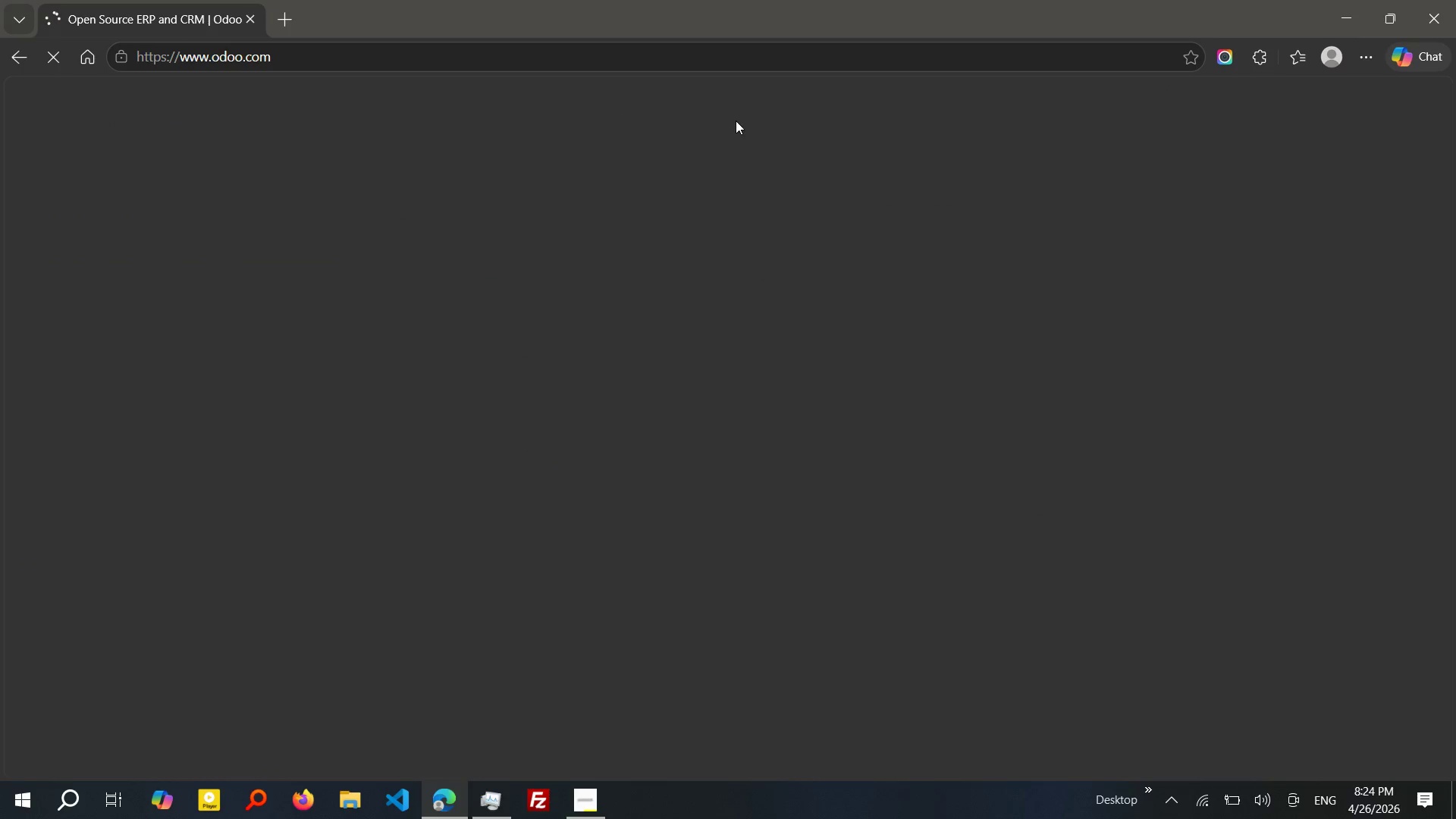 
left_click([1222, 111])
 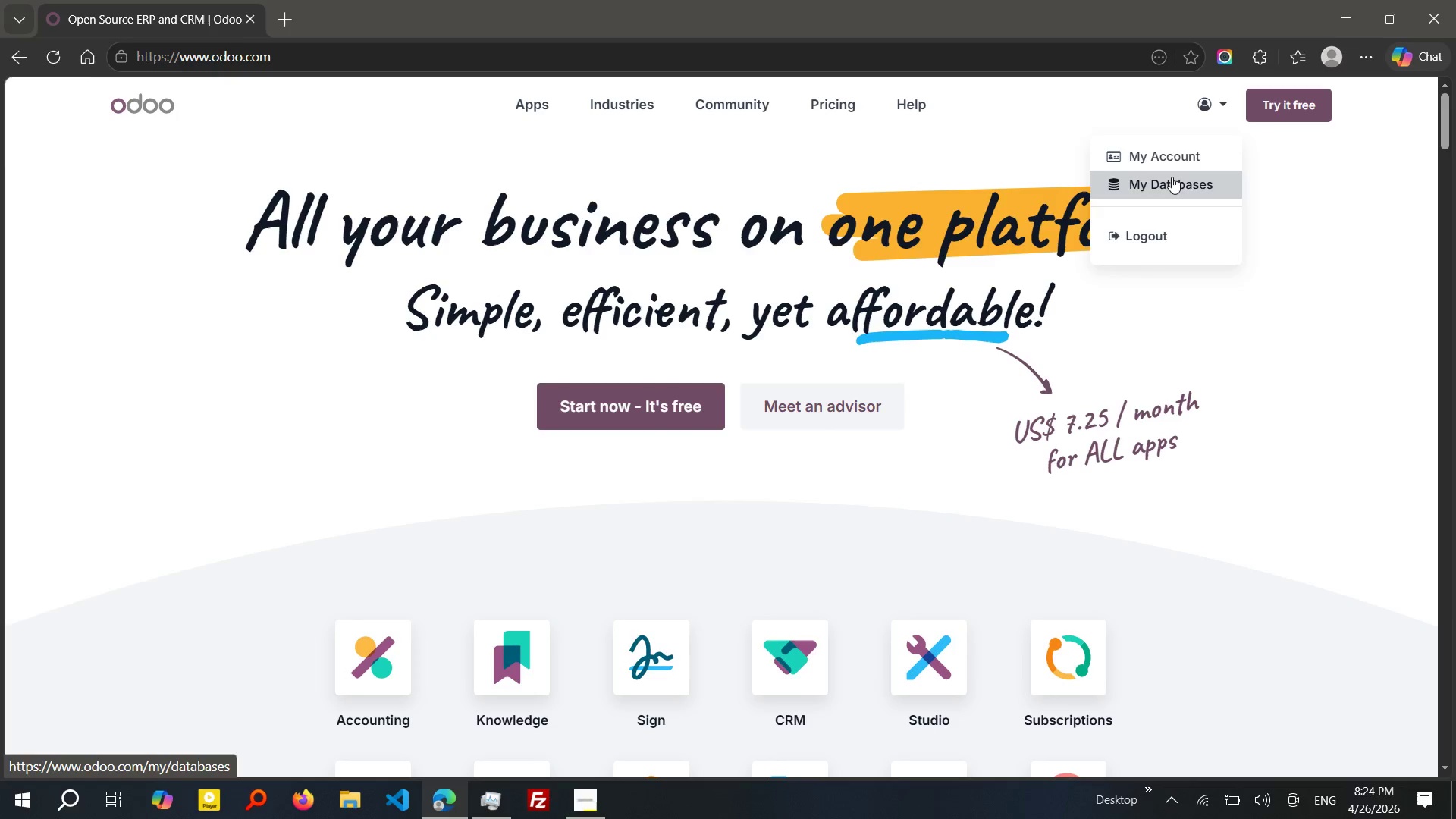 
left_click([1172, 177])
 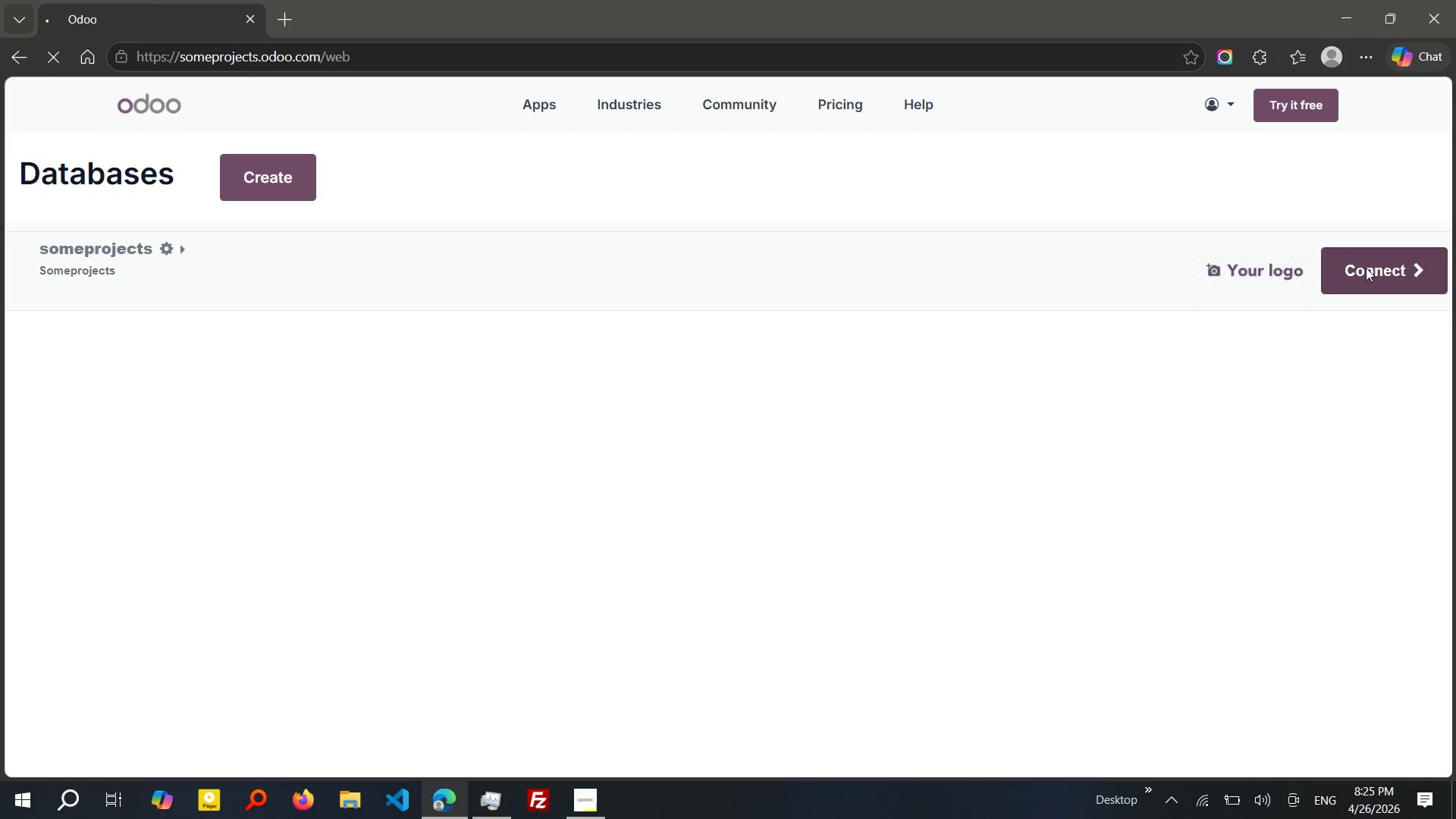 
wait(13.0)
 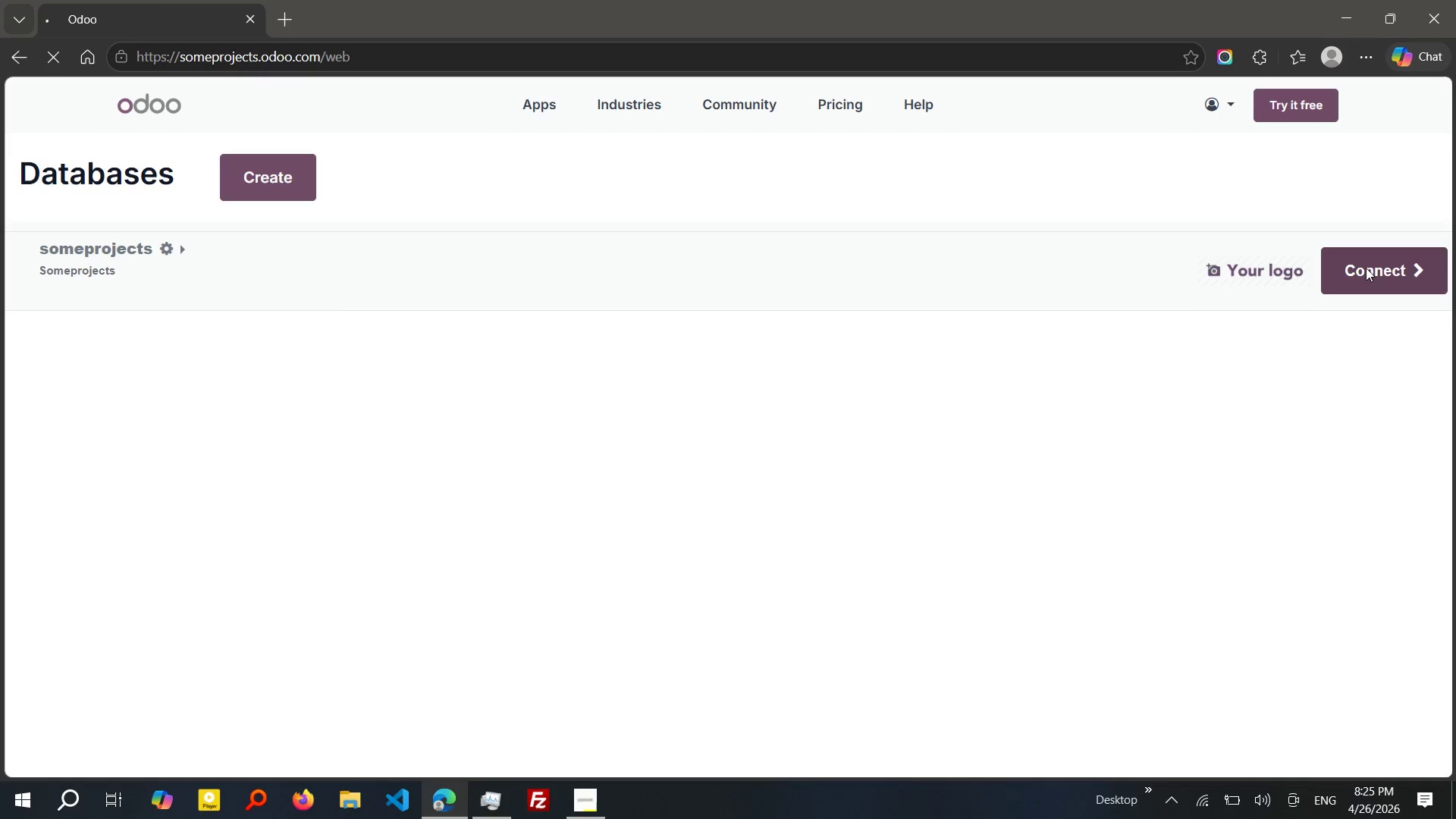 
left_click([1050, 275])
 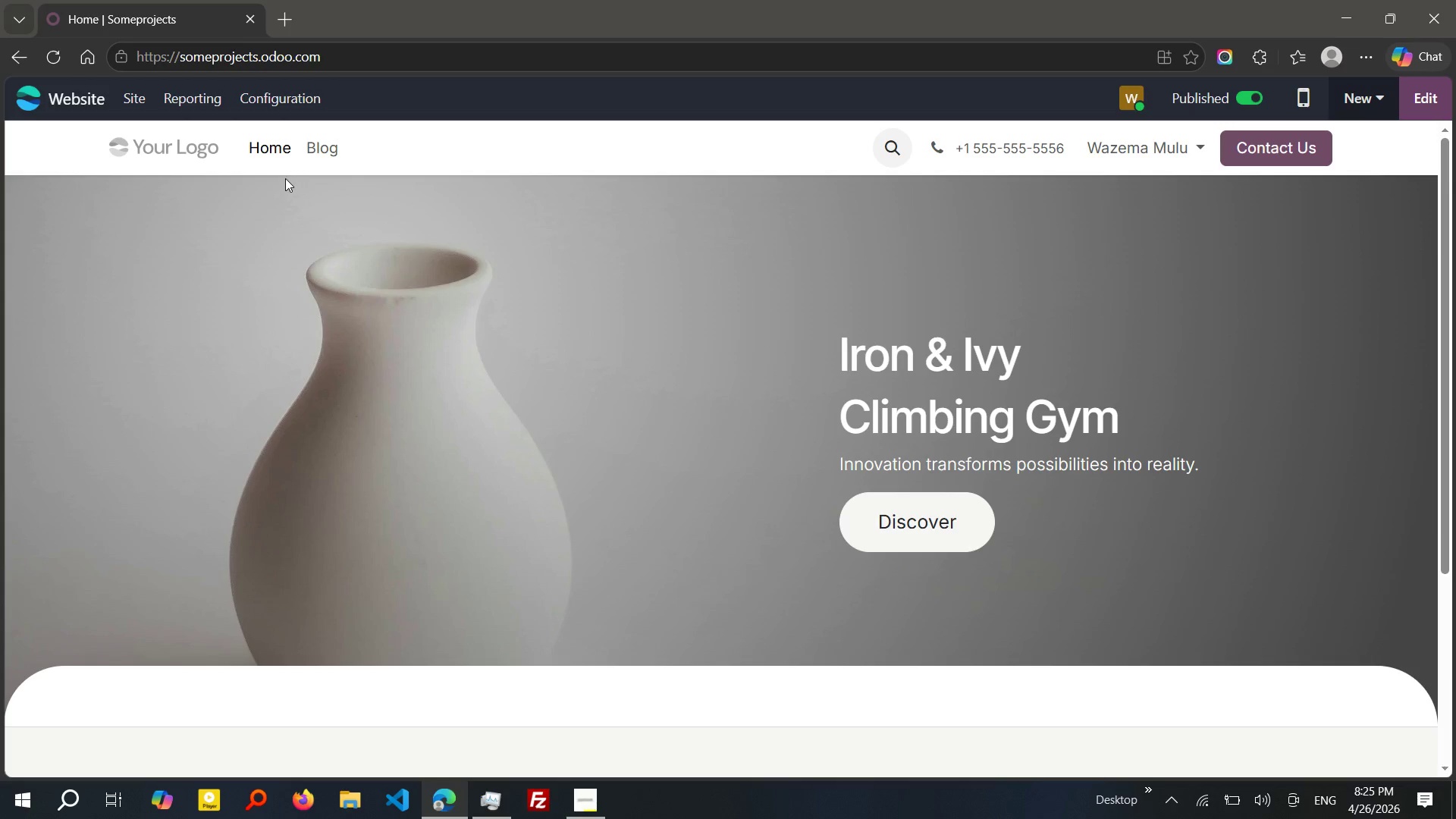 
wait(6.84)
 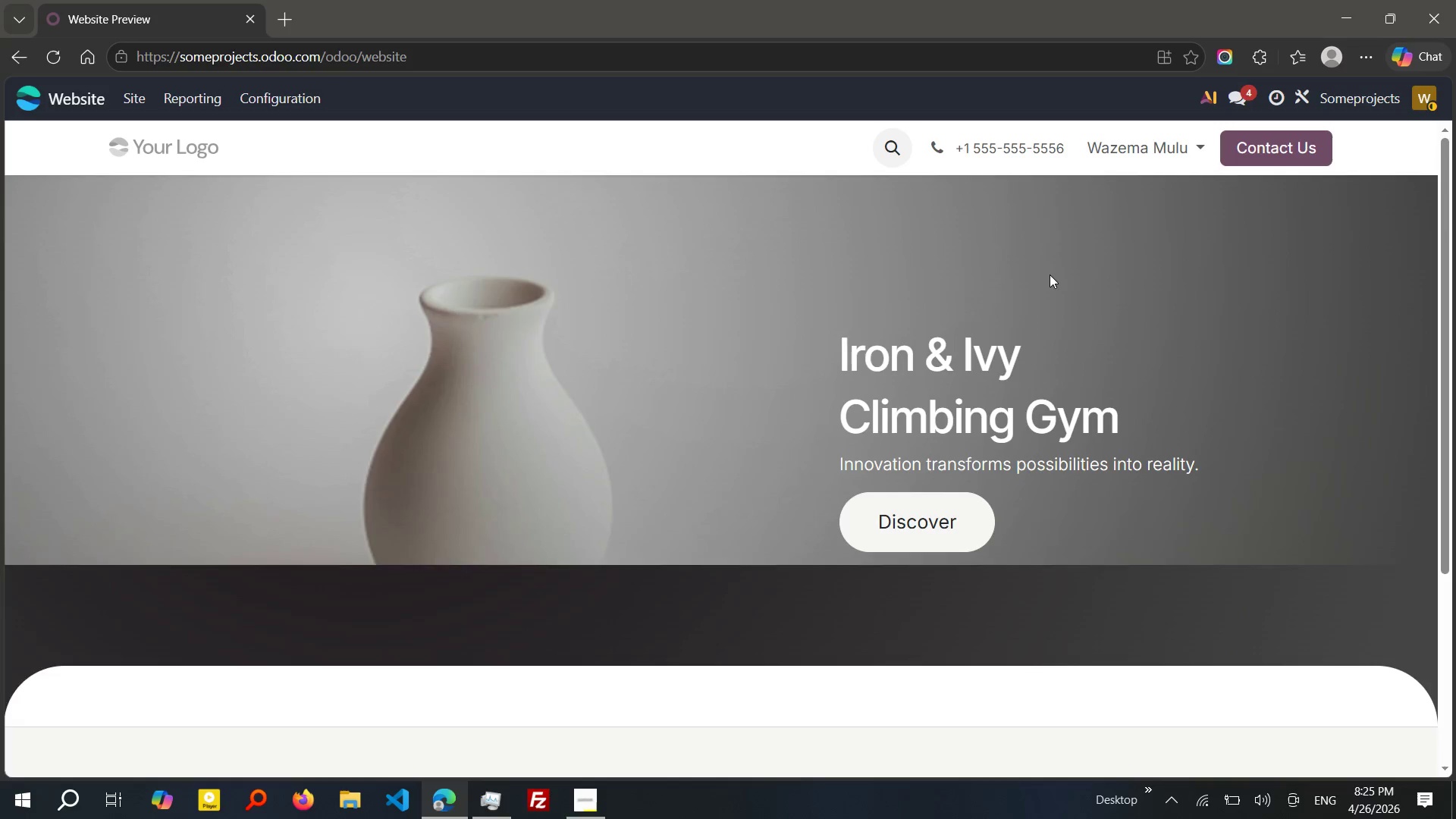 
left_click([312, 148])
 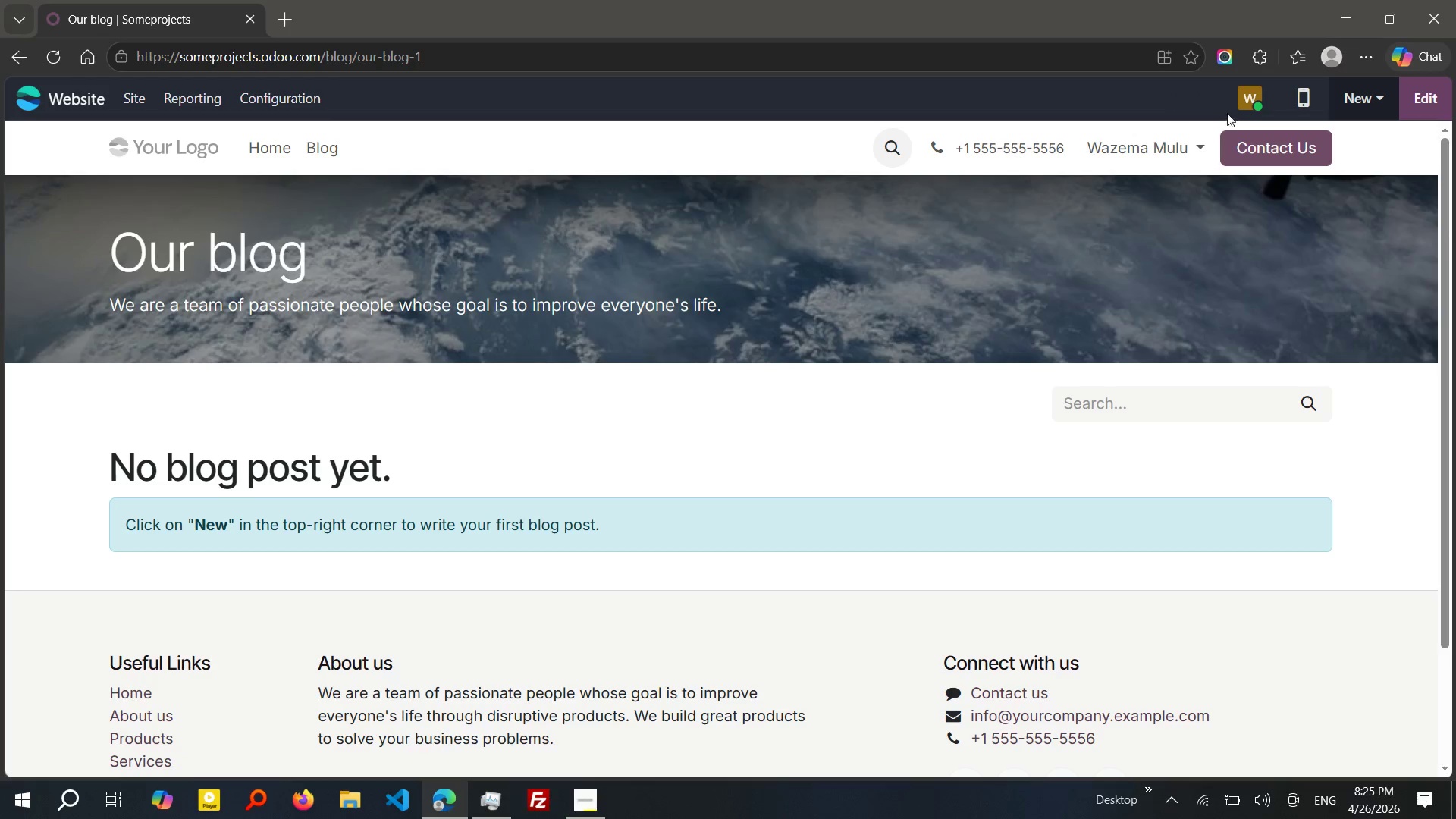 
wait(5.08)
 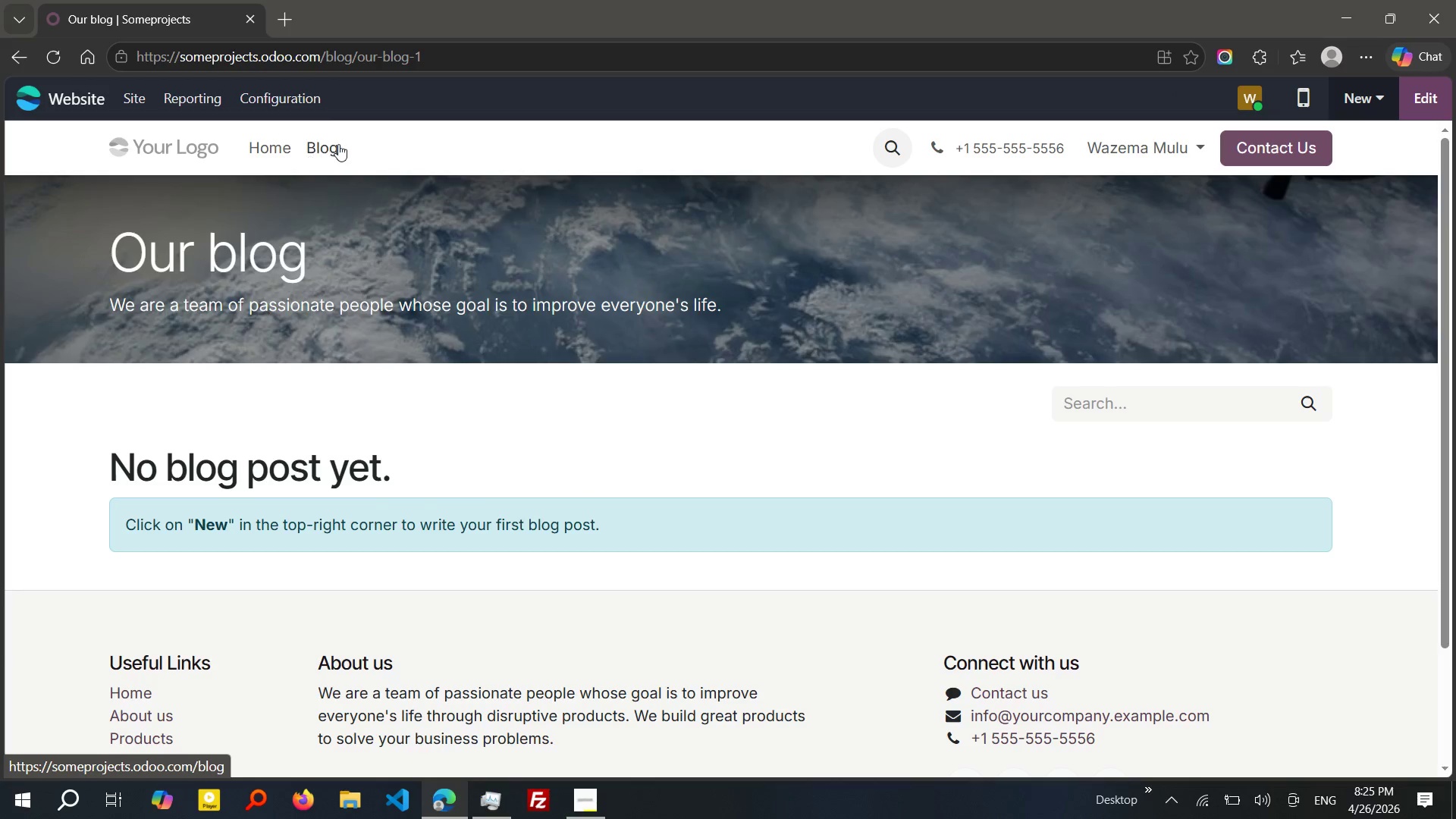 
left_click([1369, 102])
 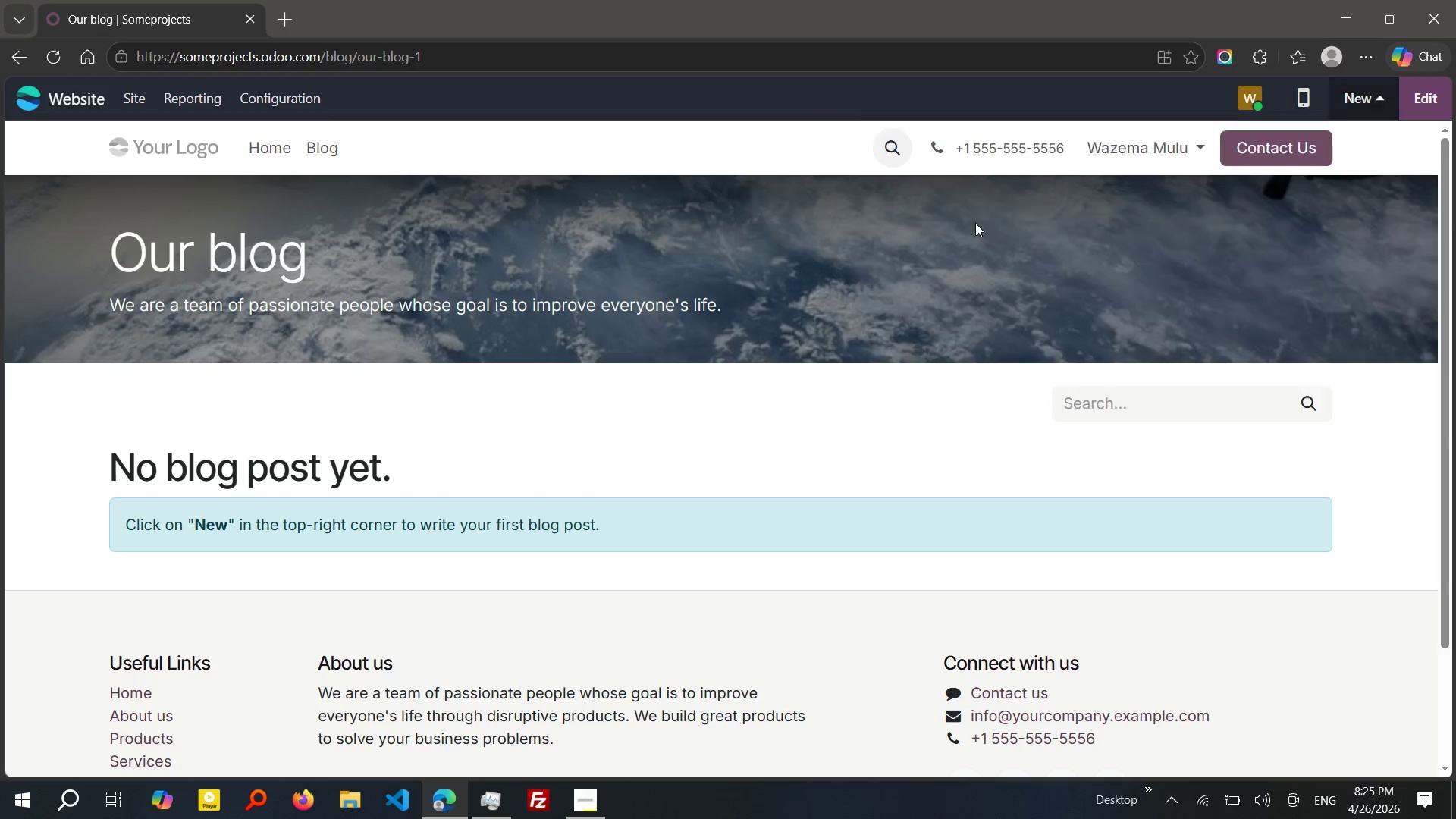 
left_click([975, 223])
 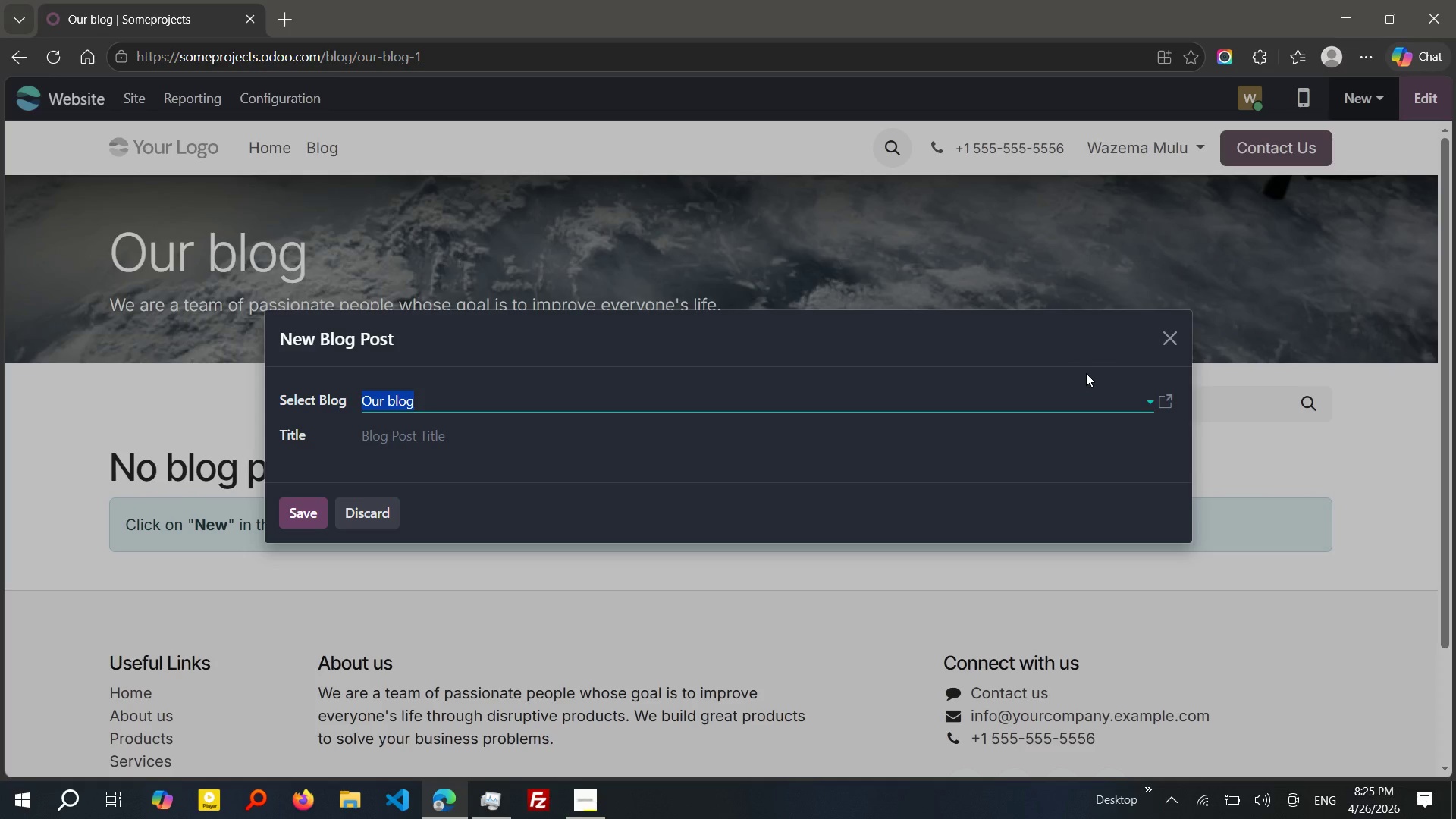 
wait(19.23)
 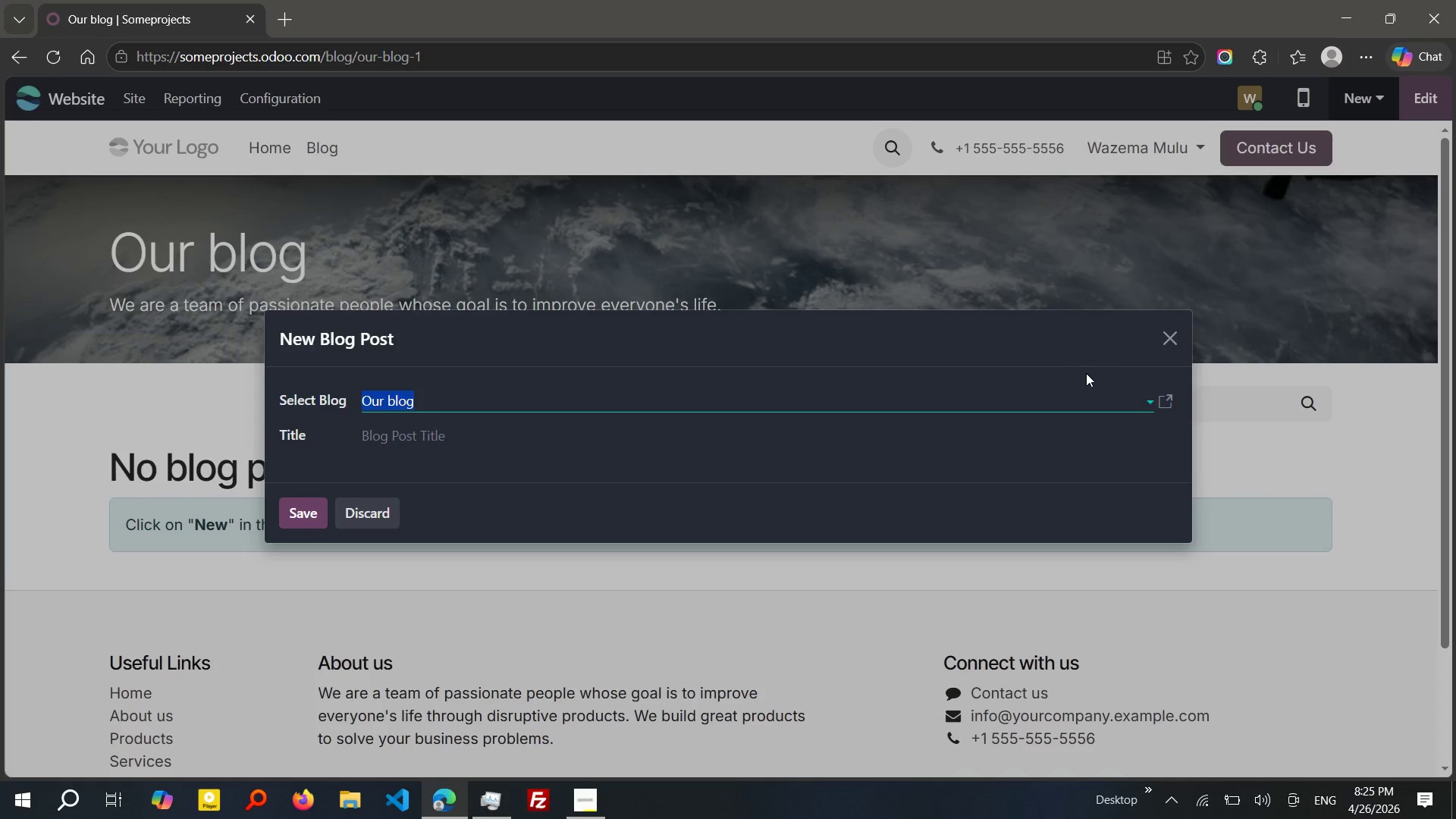 
left_click([1150, 400])
 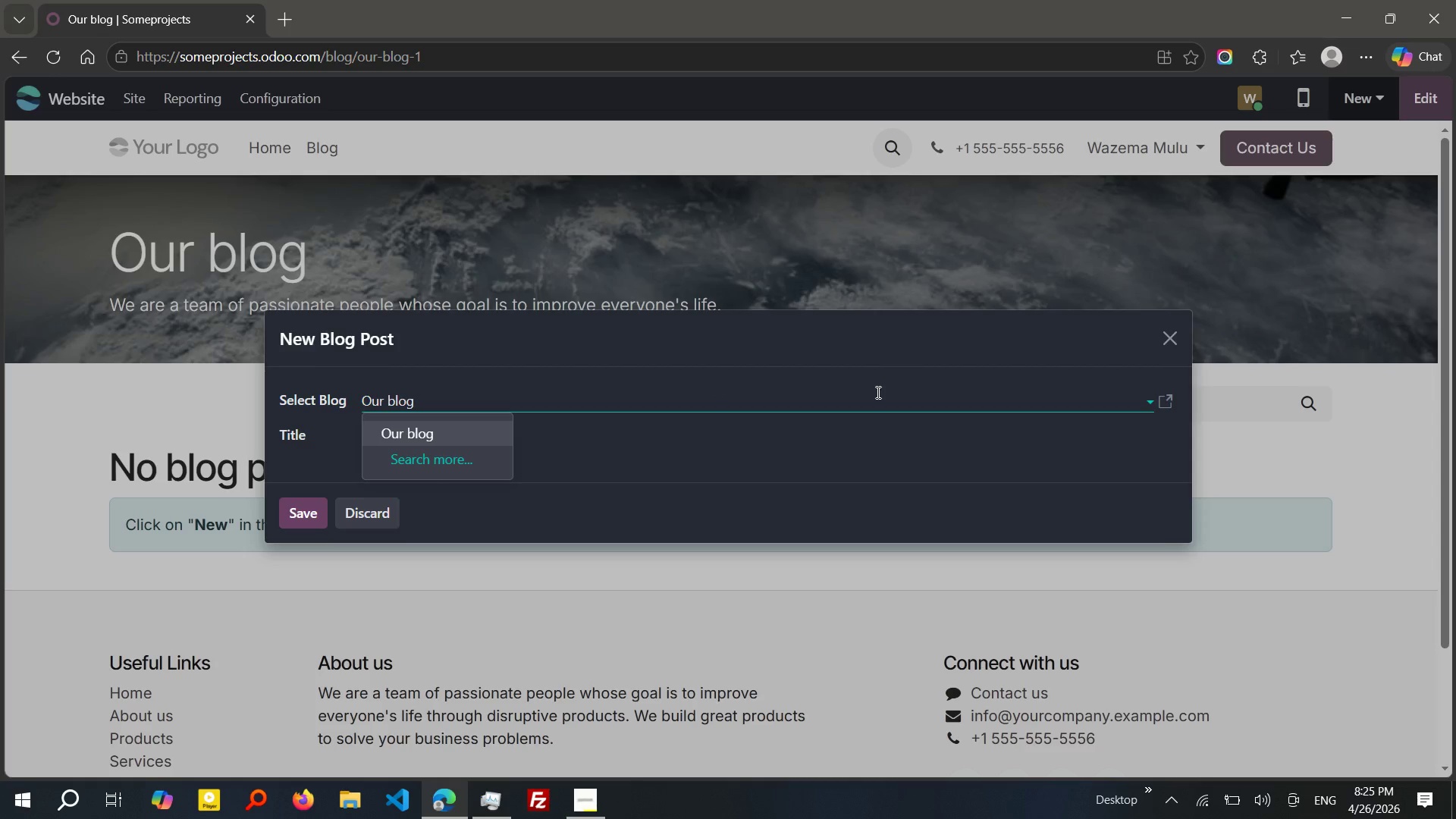 
key(Control+A)
 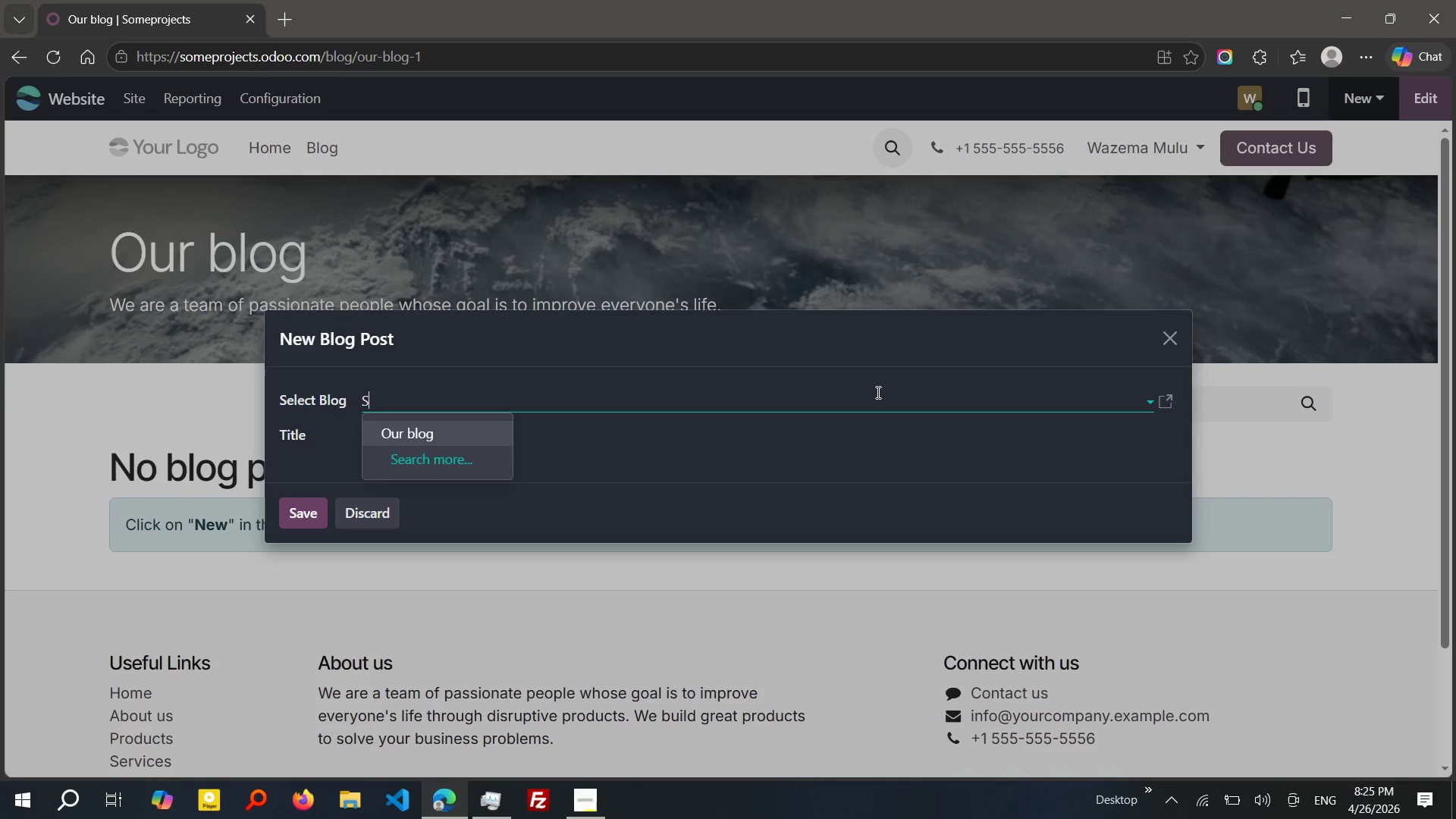 
type(SUMmer Ascent)
 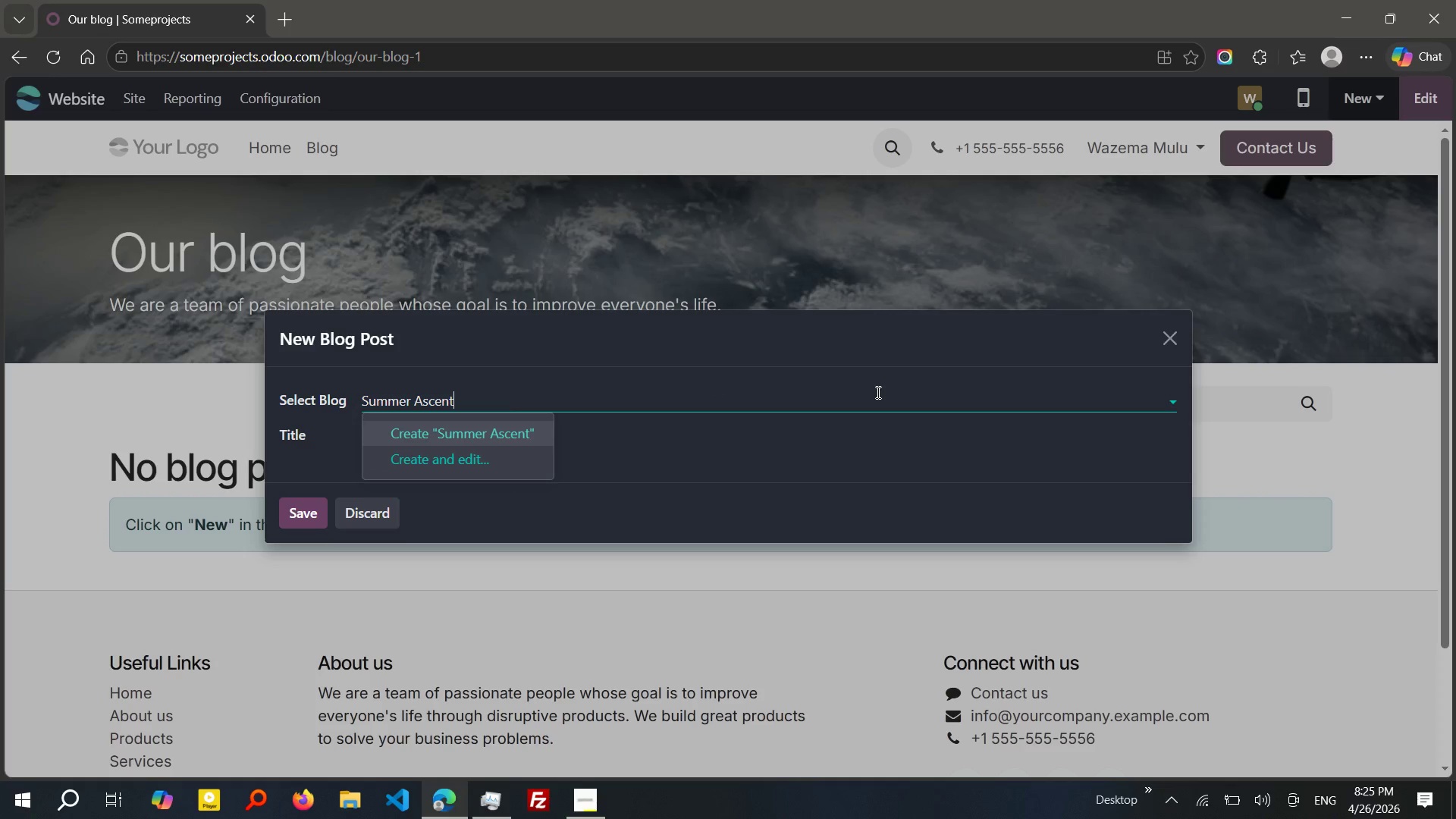 
left_click([519, 439])
 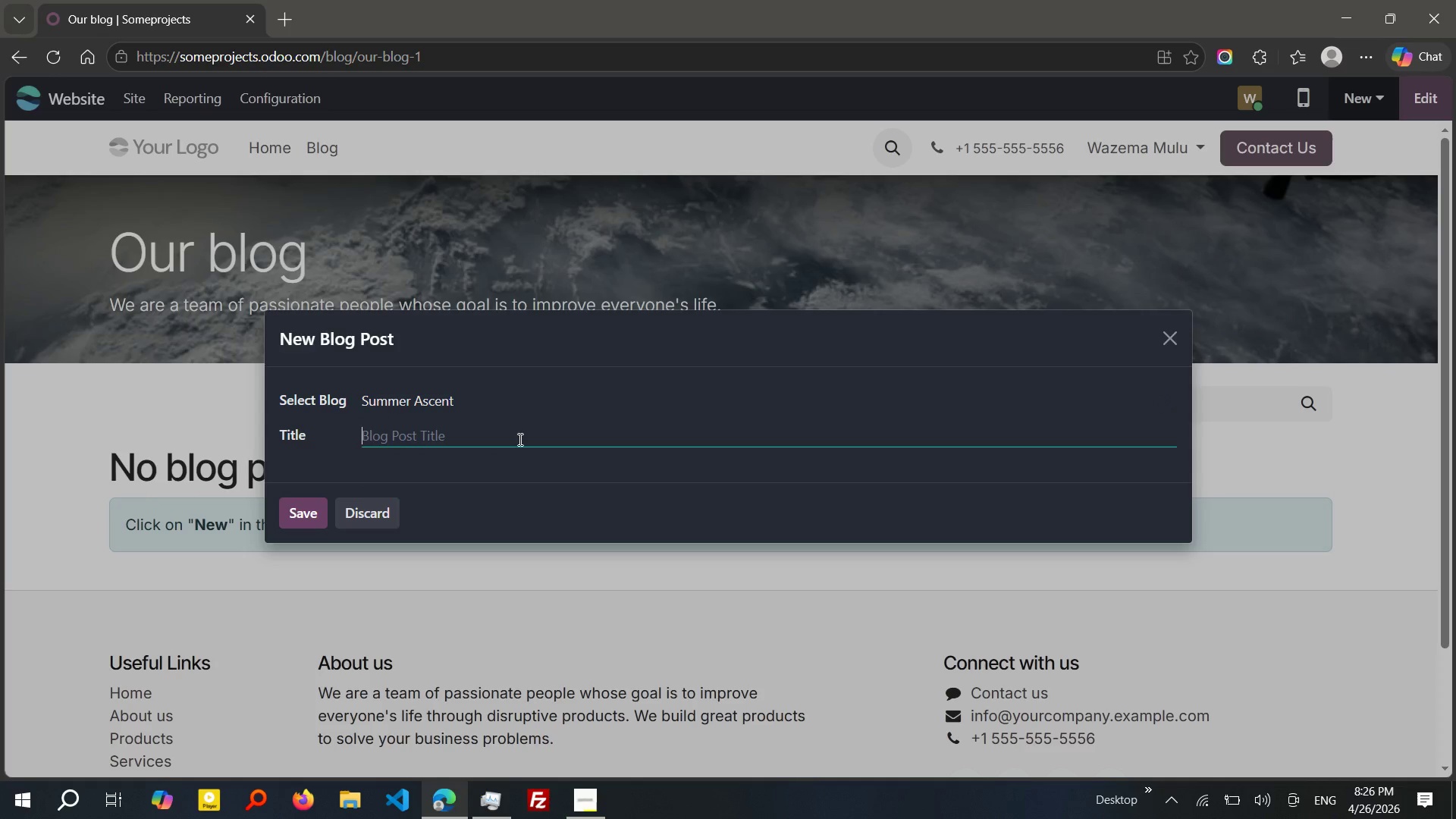 
left_click([519, 439])
 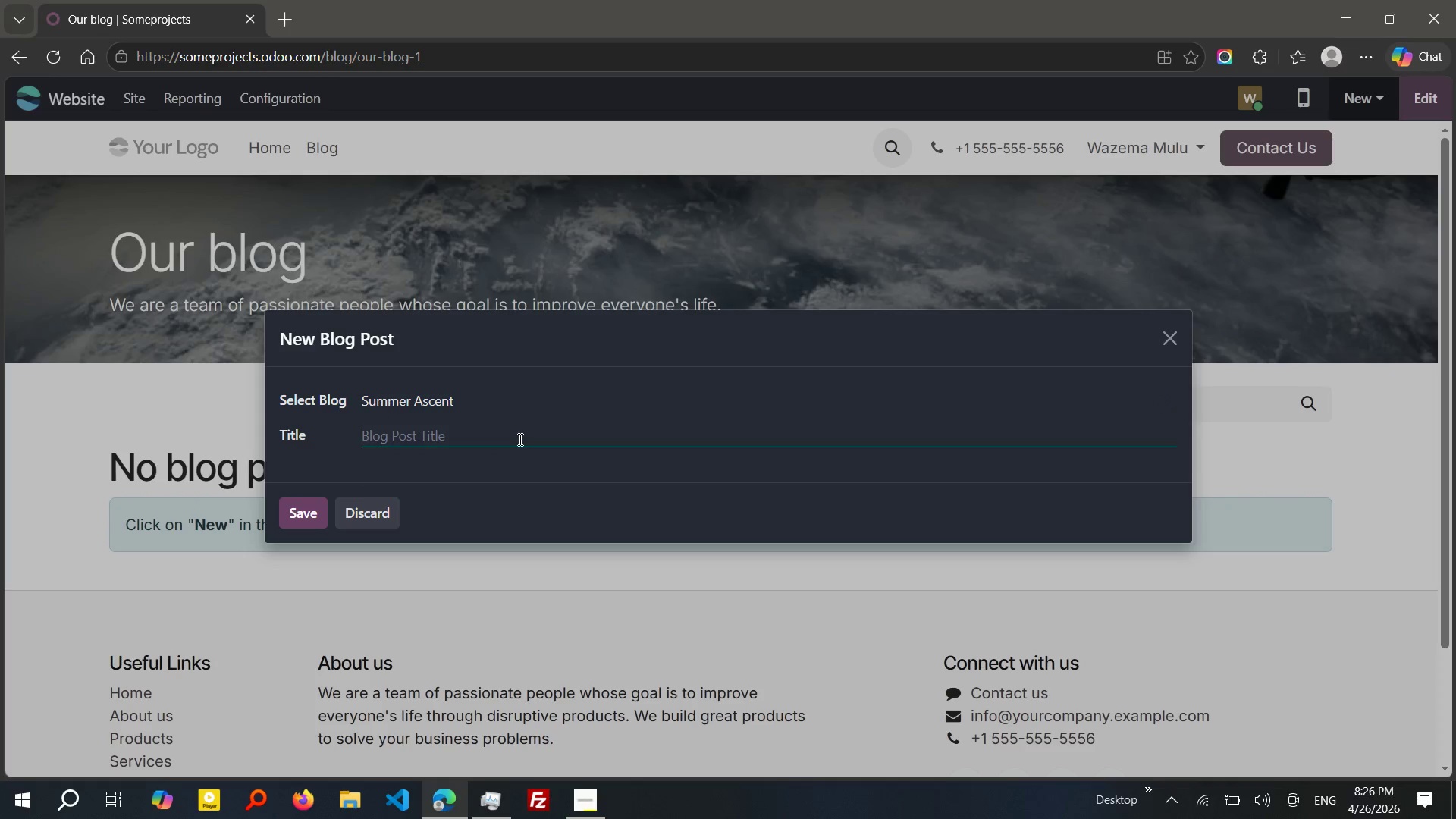 
wait(10.03)
 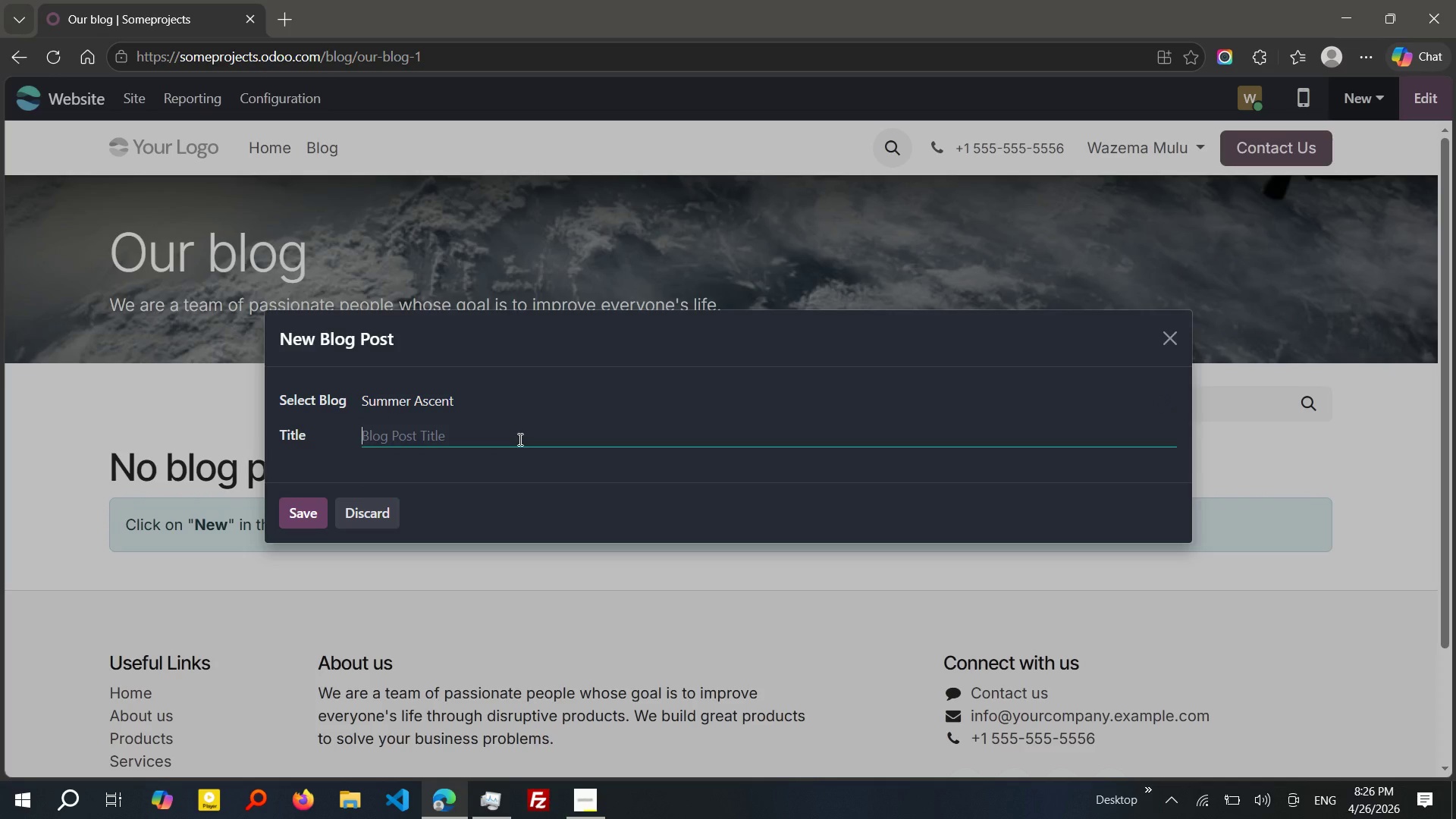 
type(From GYM to Crag: Prea)
key(Backspace)
type(paring Your CLimbing Technique for Outdoor Season)
 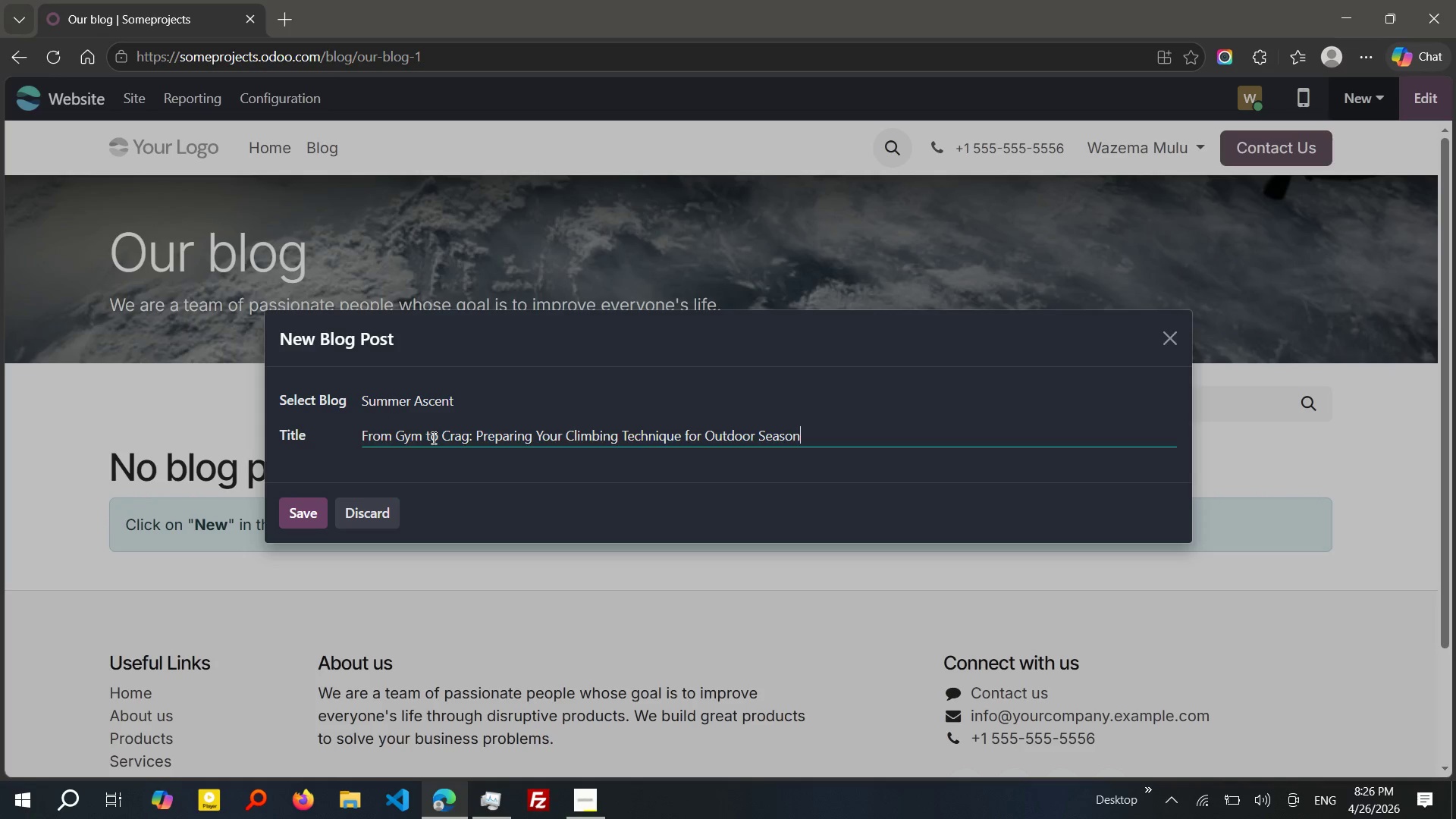 
left_click([302, 513])
 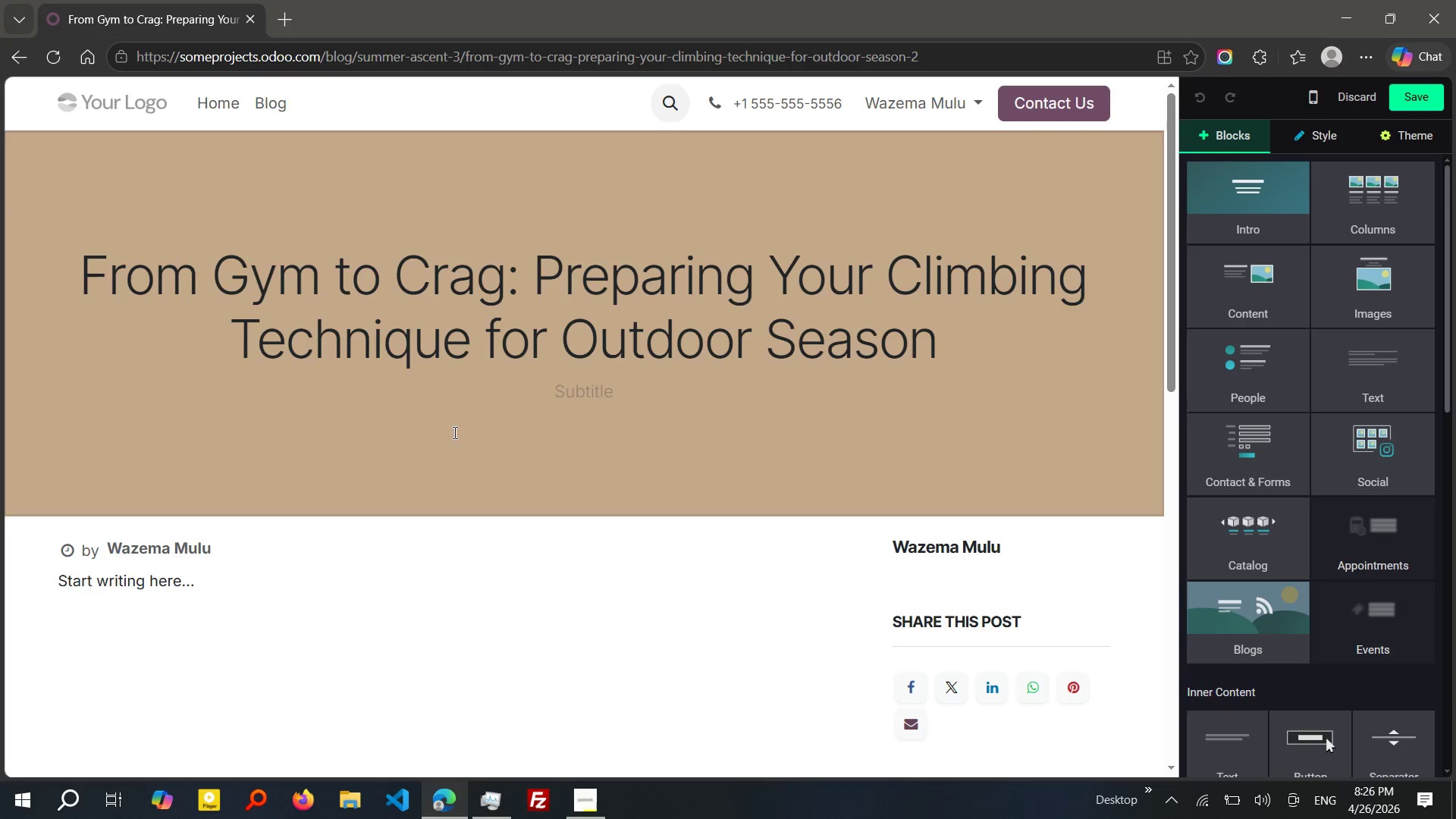 
wait(5.75)
 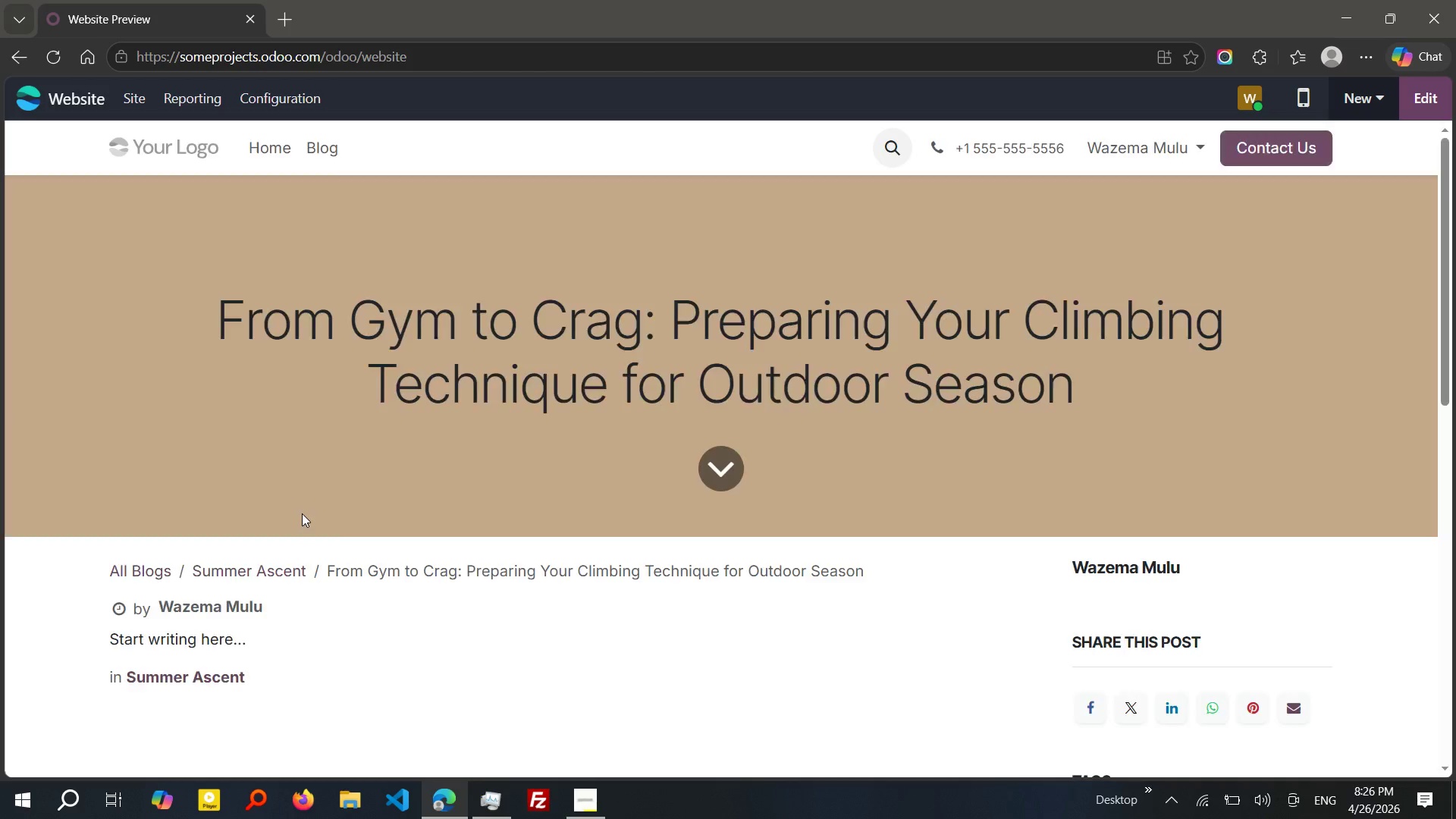 
left_click([589, 401])
 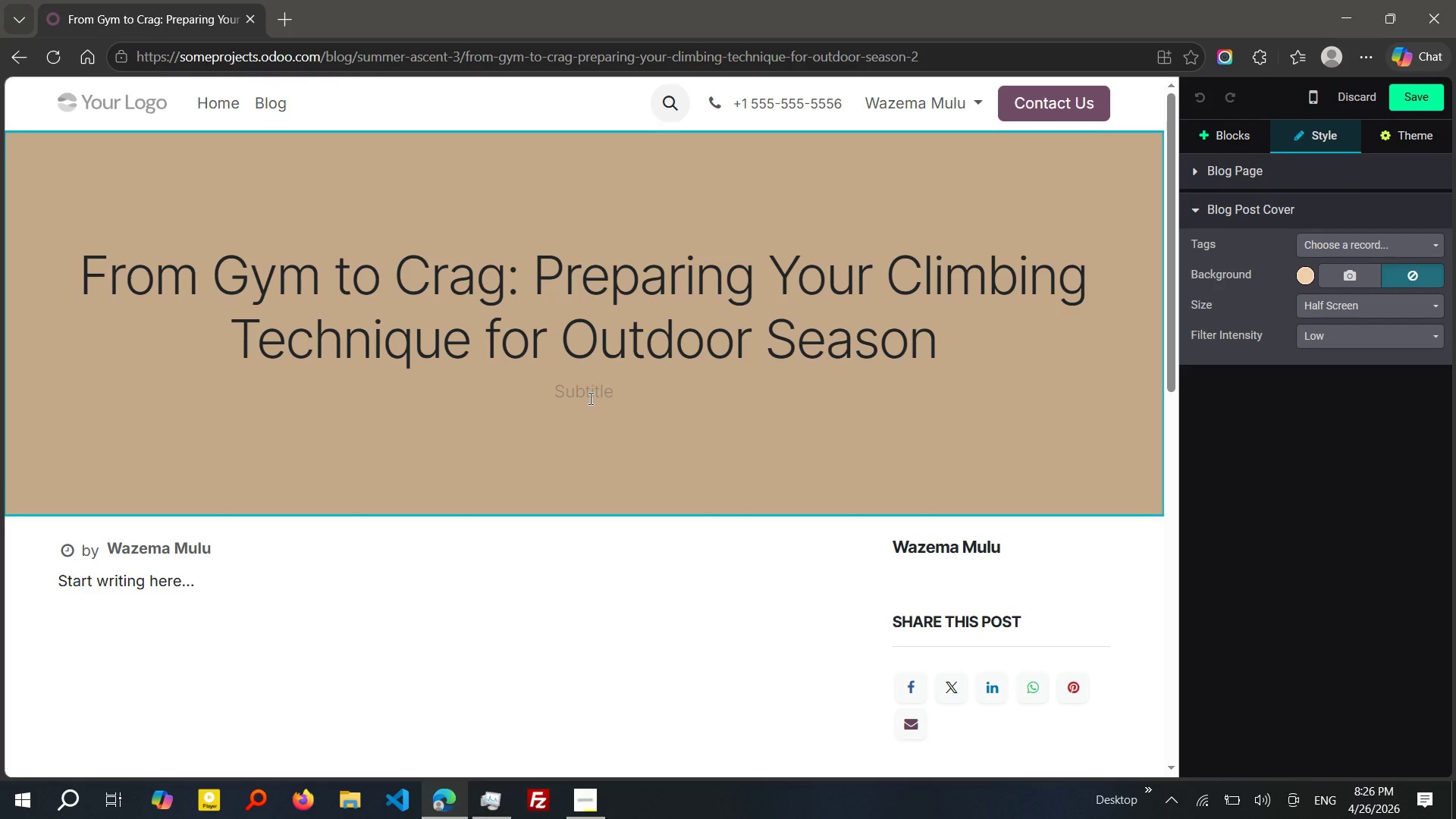 
type(How indoor training sharpens movement and builds cnfidence for real rock)
 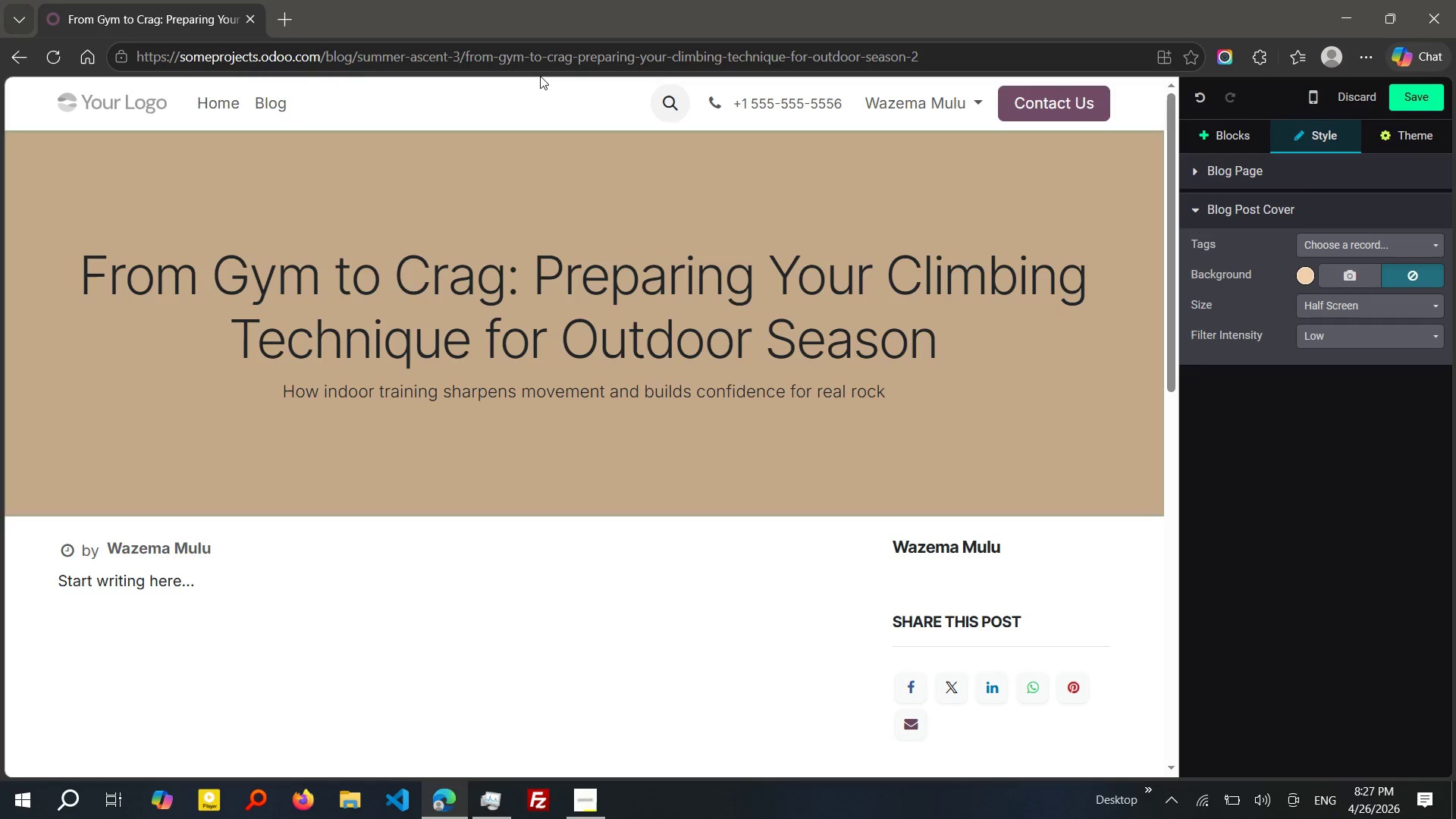 
left_click([1357, 270])
 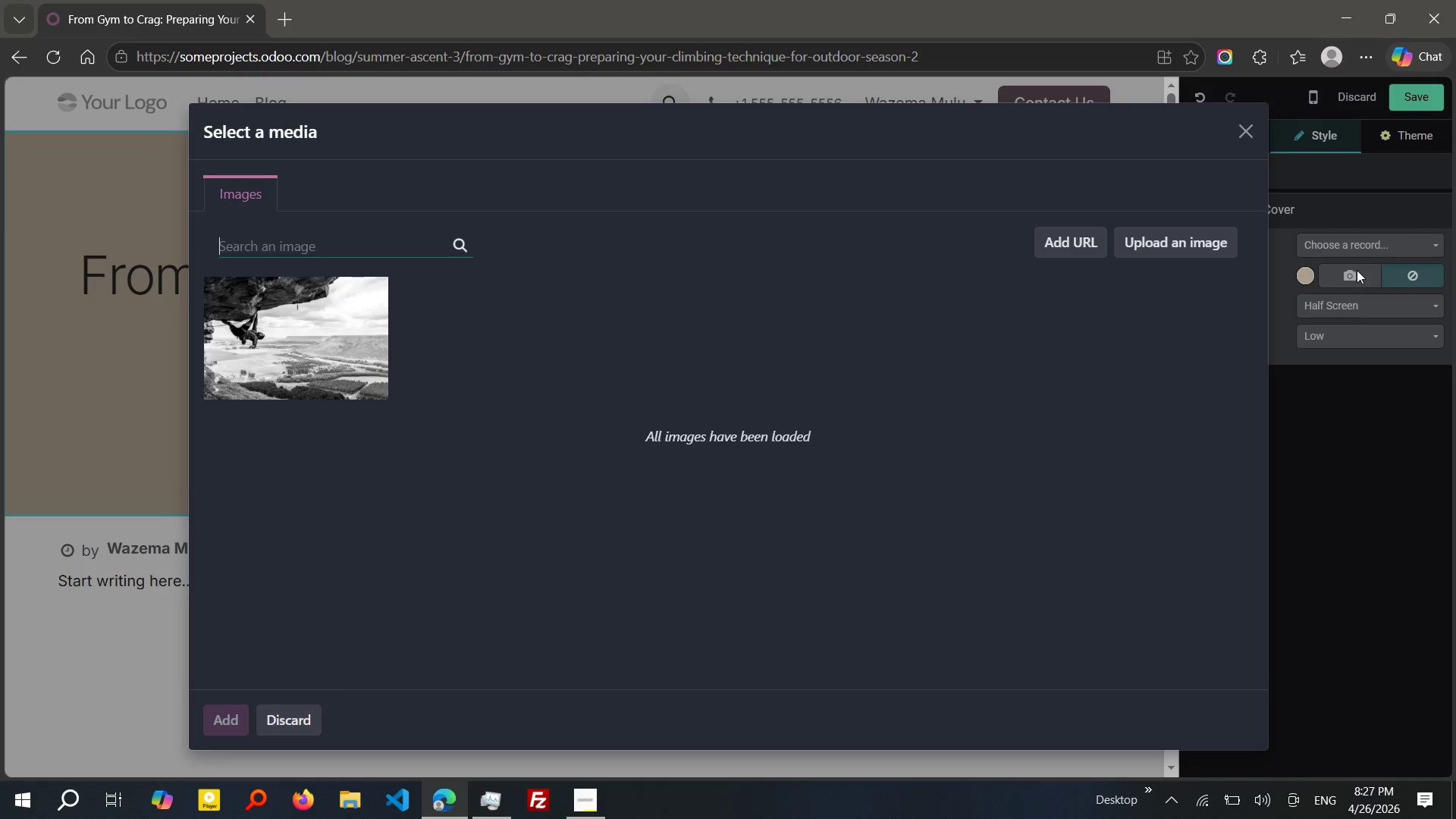 
wait(10.47)
 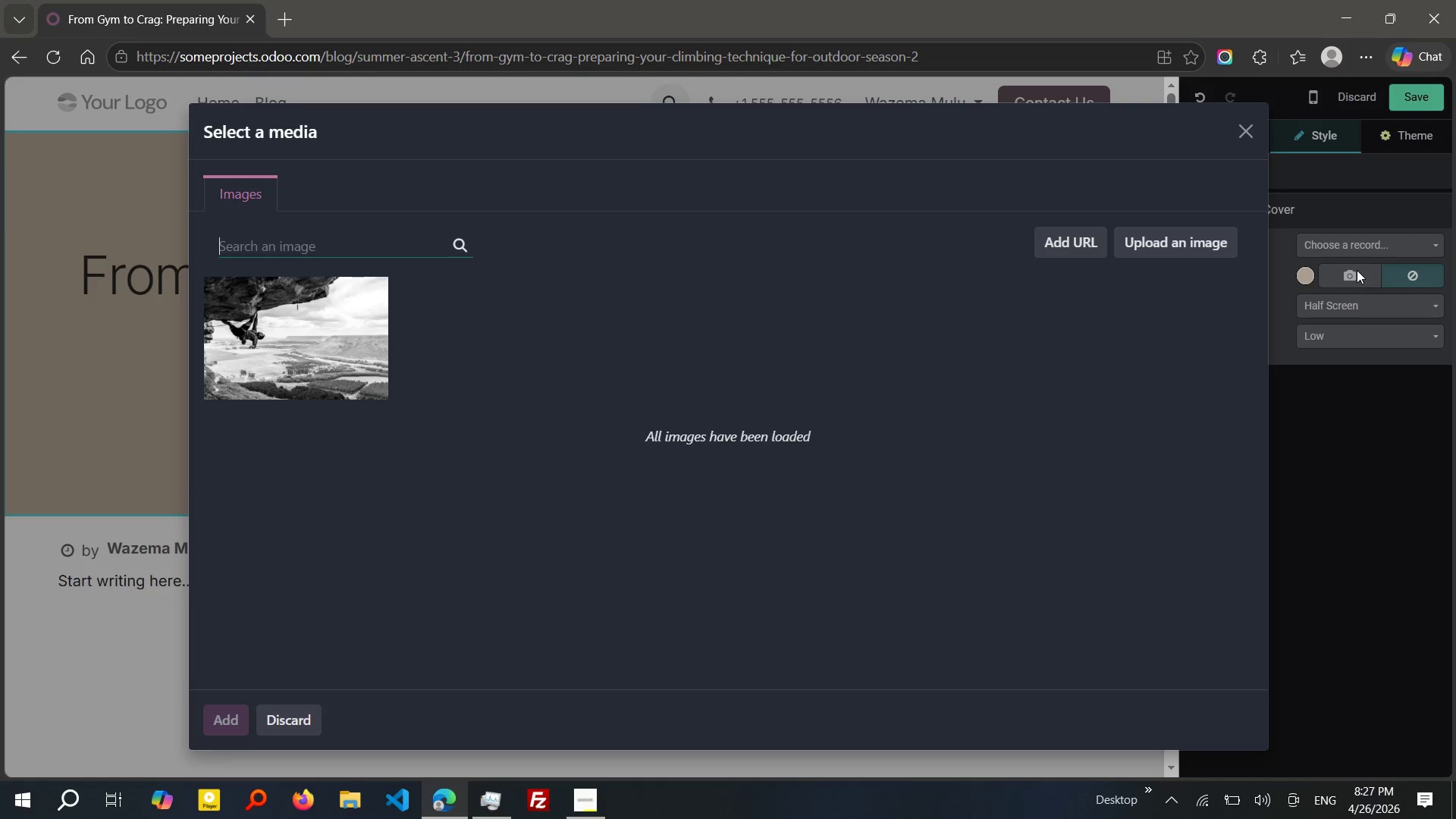 
type(rock climbing)
 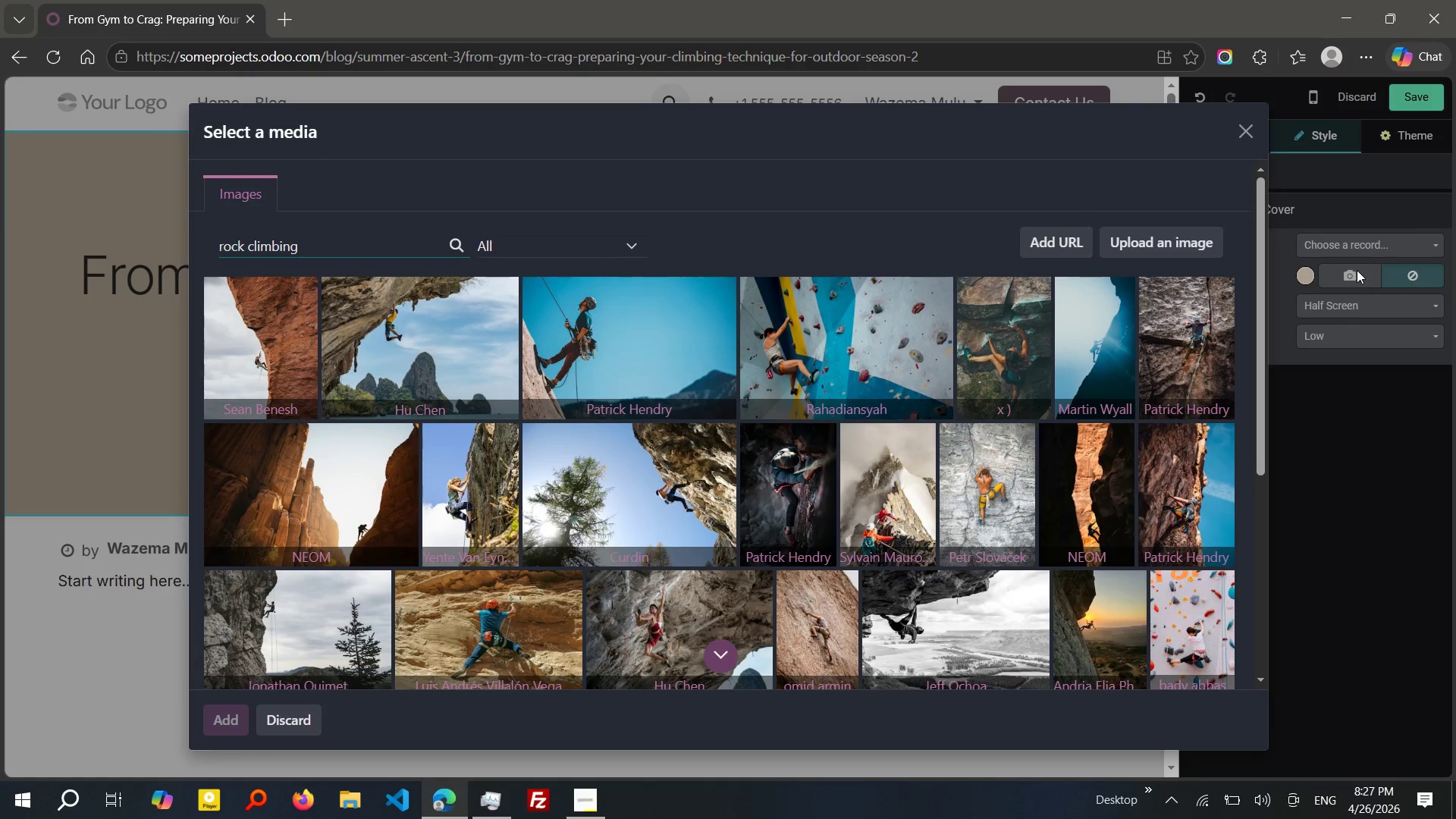 
wait(7.11)
 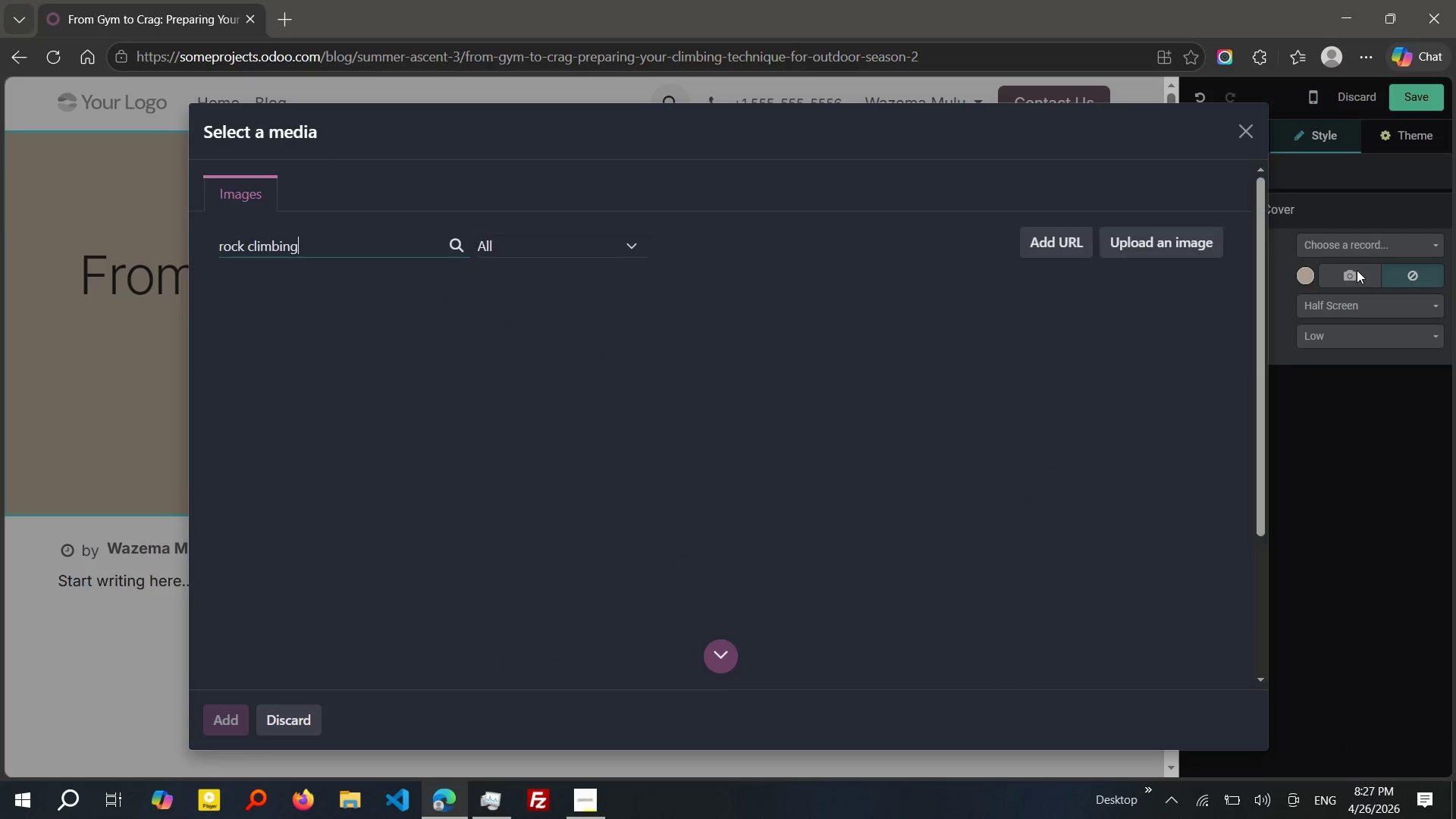 
scroll: coordinate [1078, 447], scroll_direction: down, amount: 4.0
 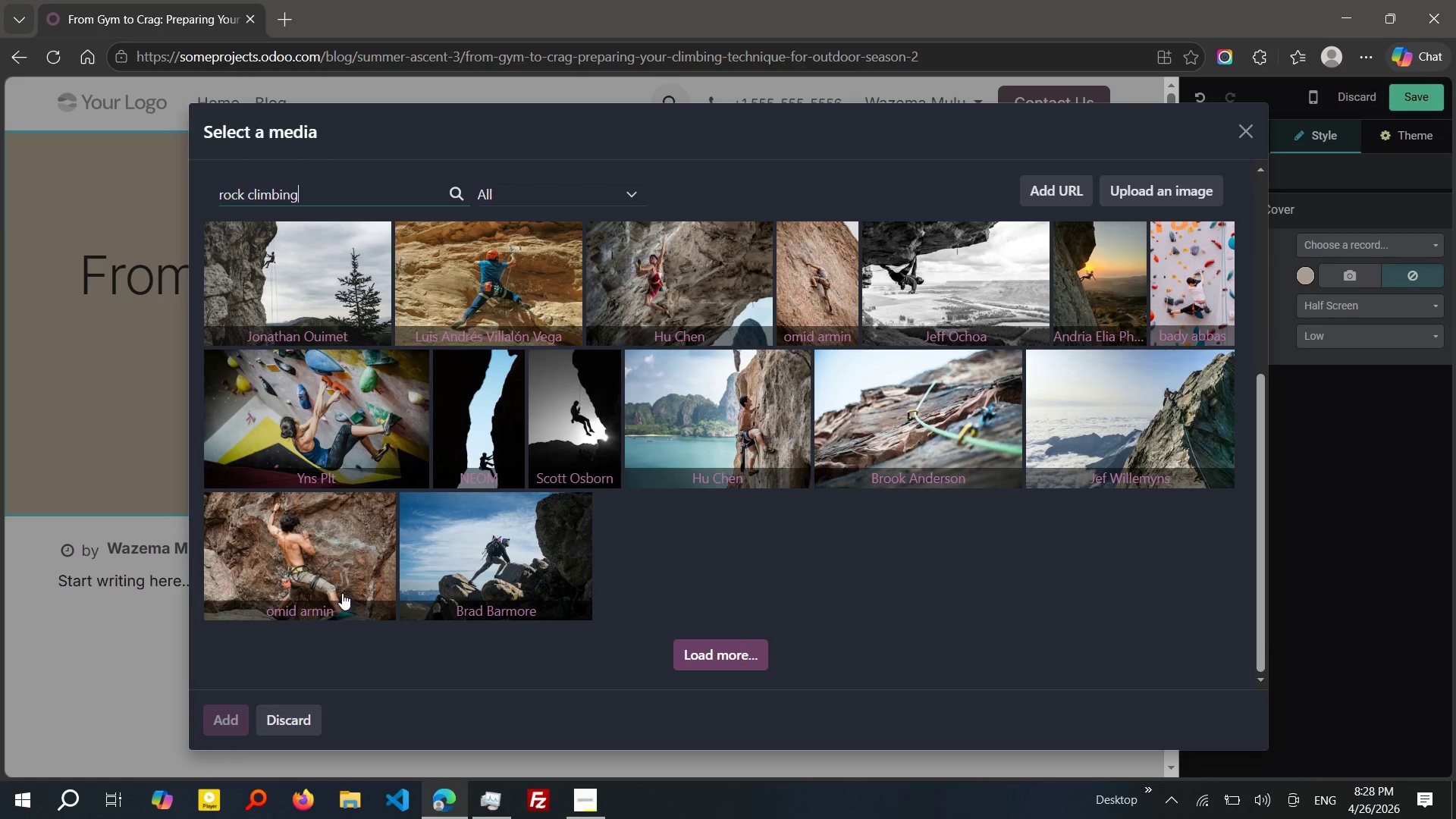 
left_click([338, 591])
 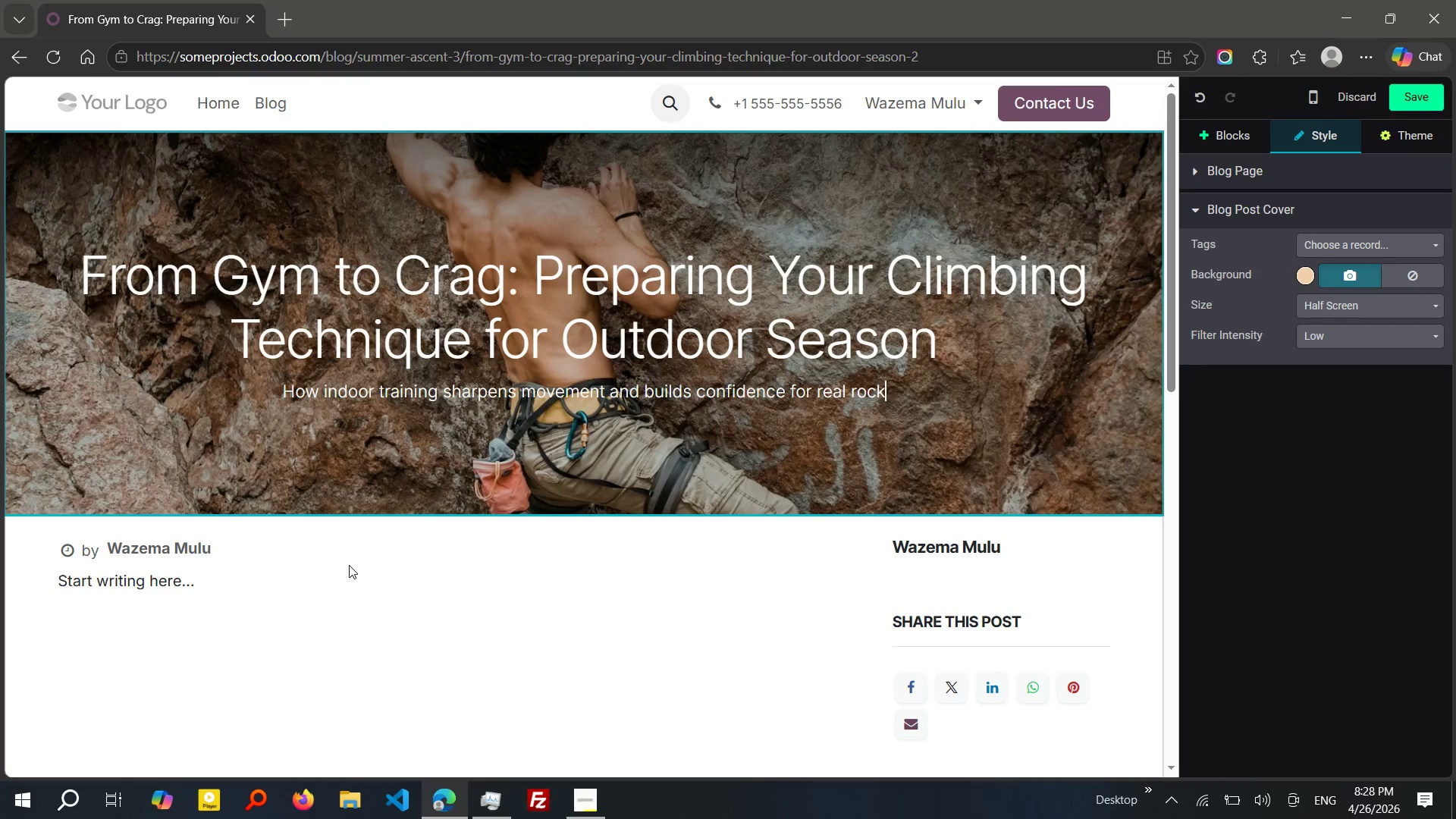 
wait(16.75)
 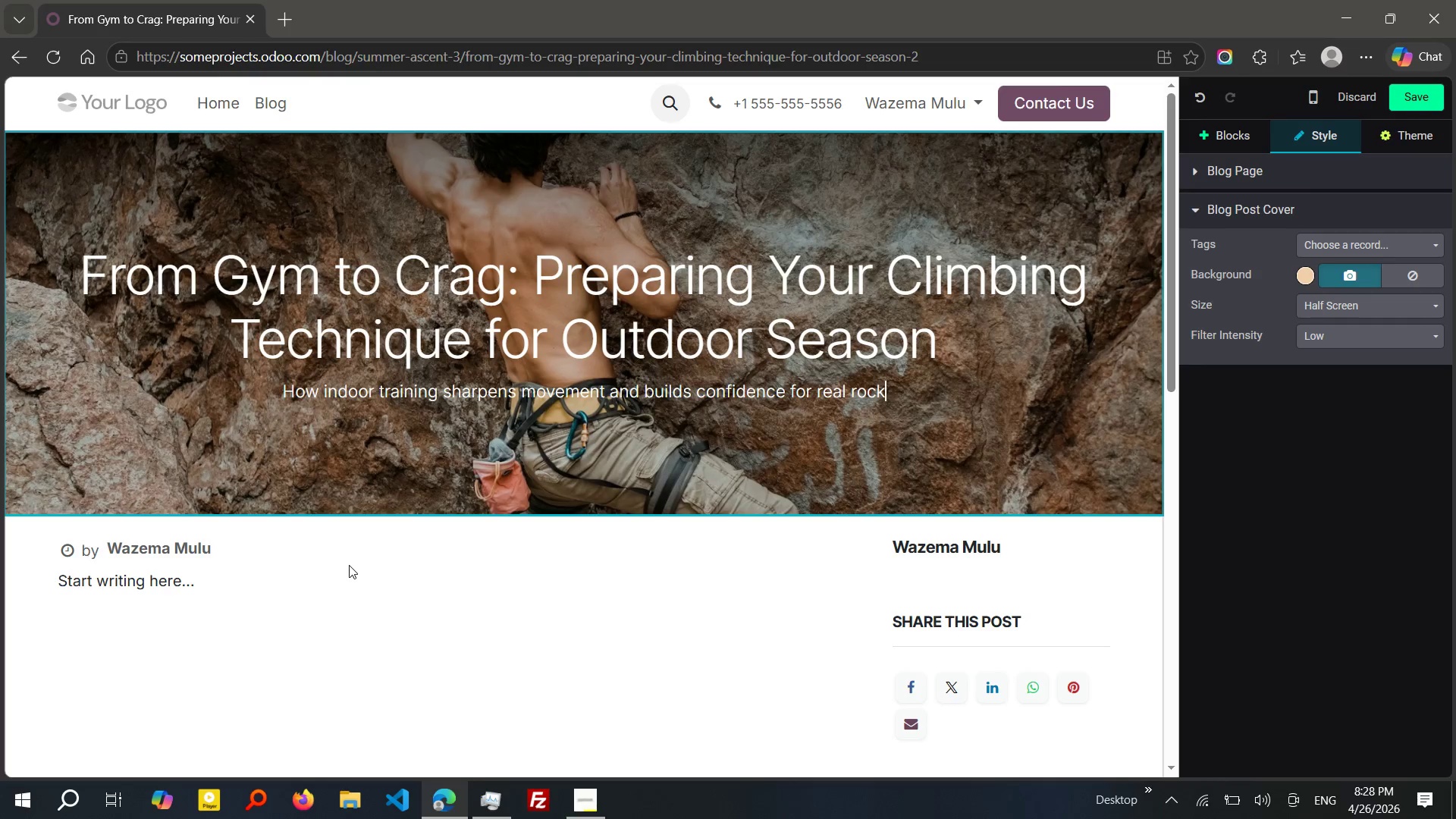 
left_click([1333, 332])
 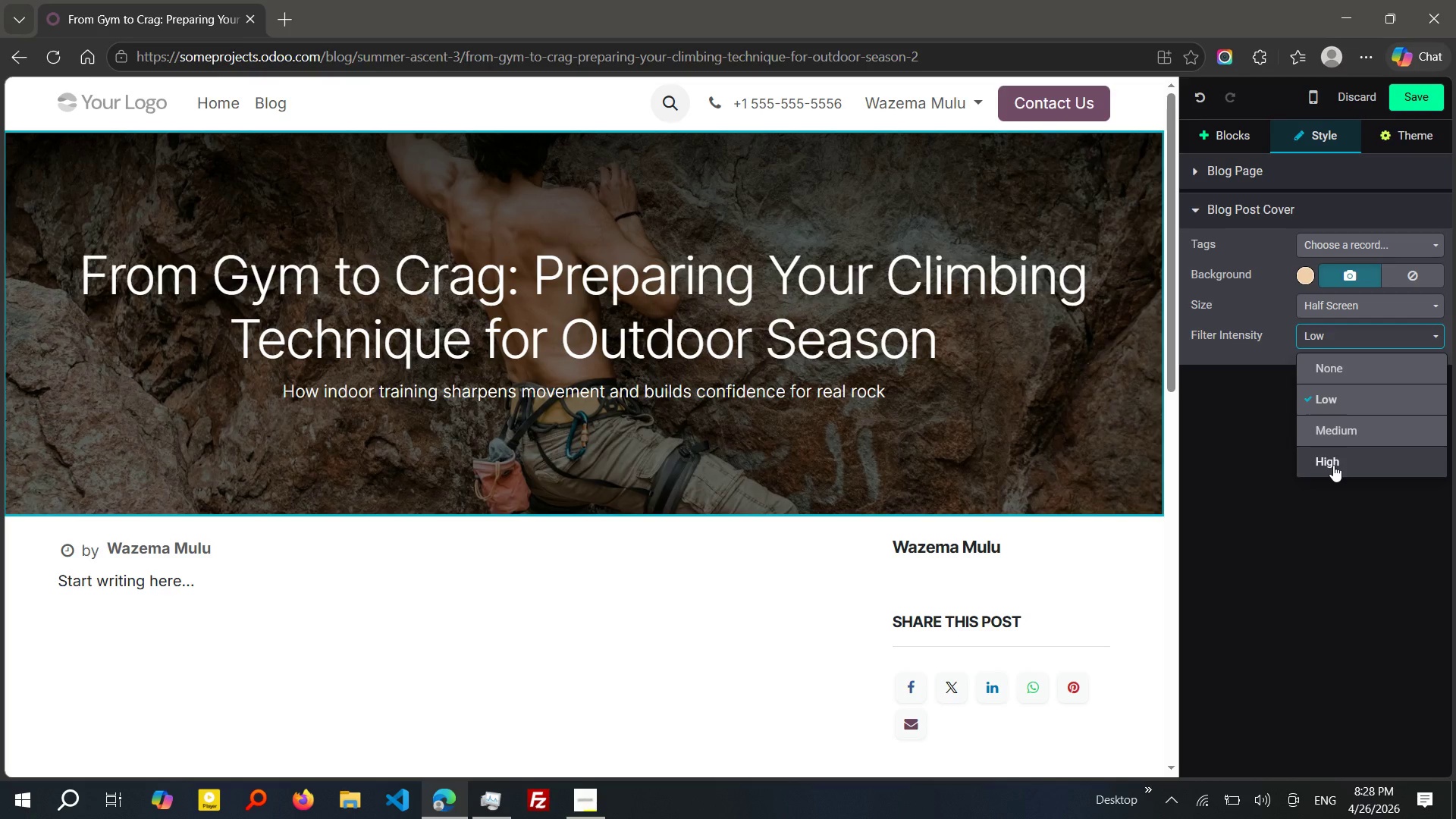 
left_click([1333, 465])
 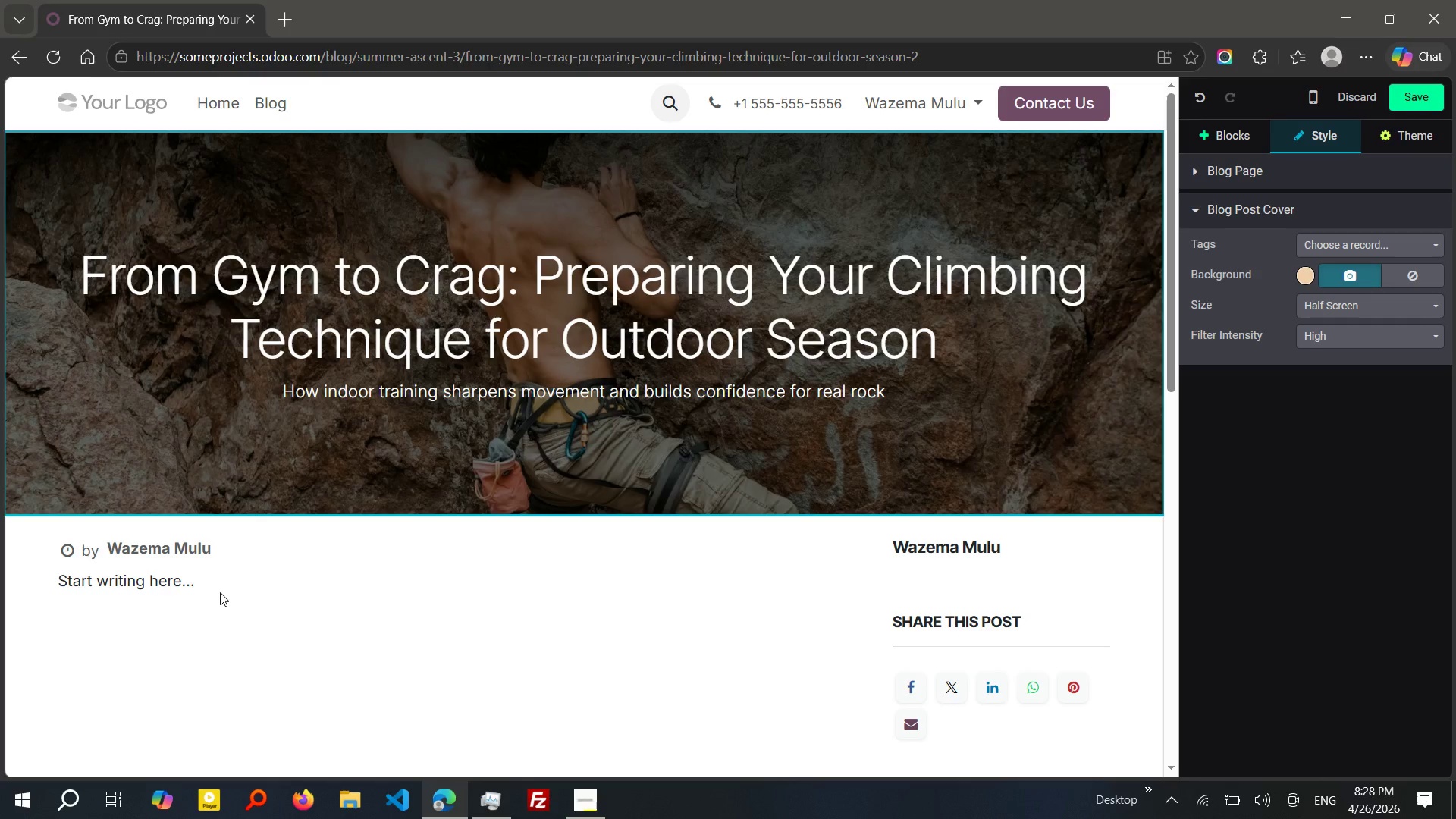 
wait(5.02)
 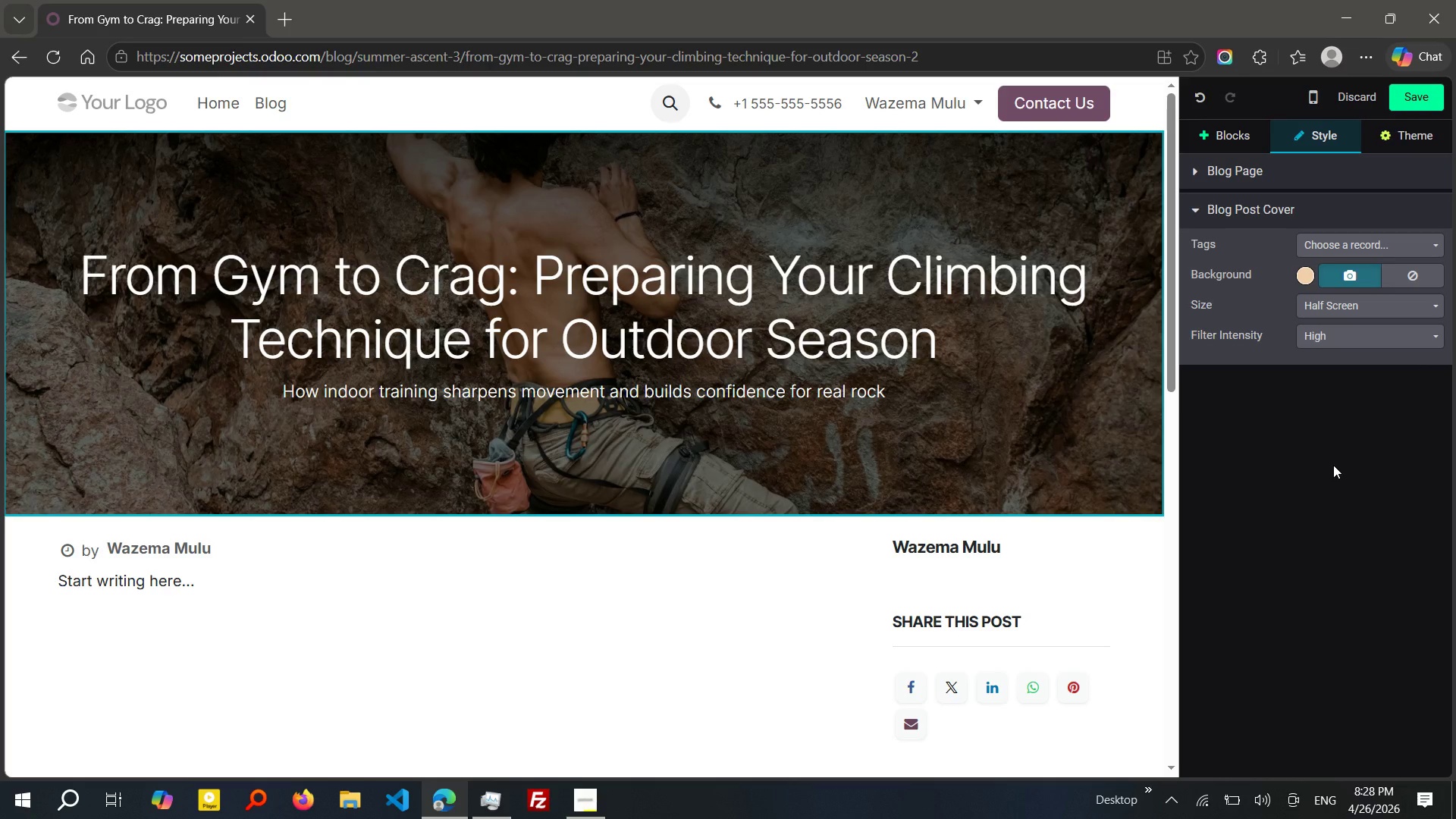 
left_click_drag(start_coordinate=[209, 583], to_coordinate=[43, 583])
 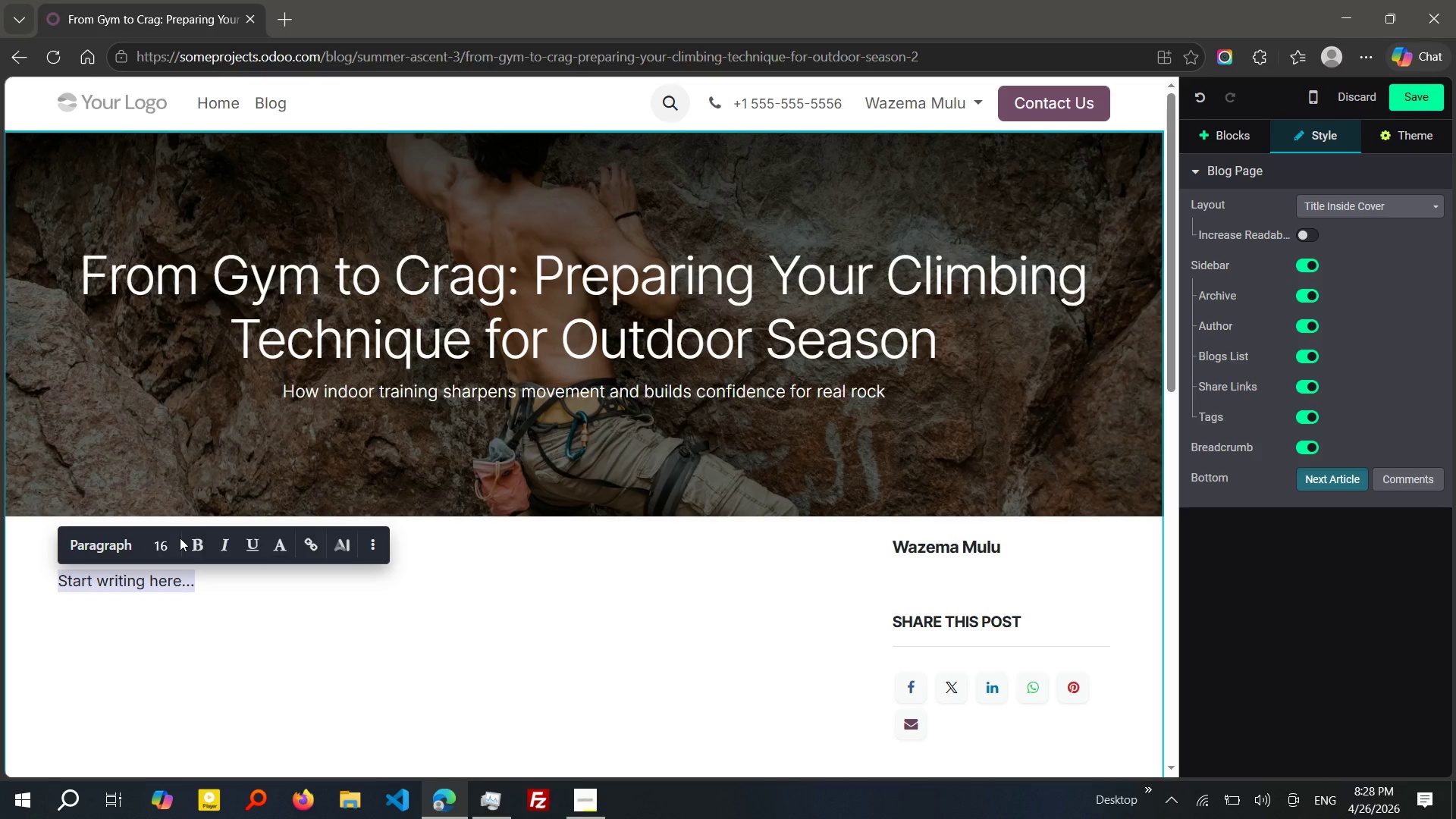 
wait(12.0)
 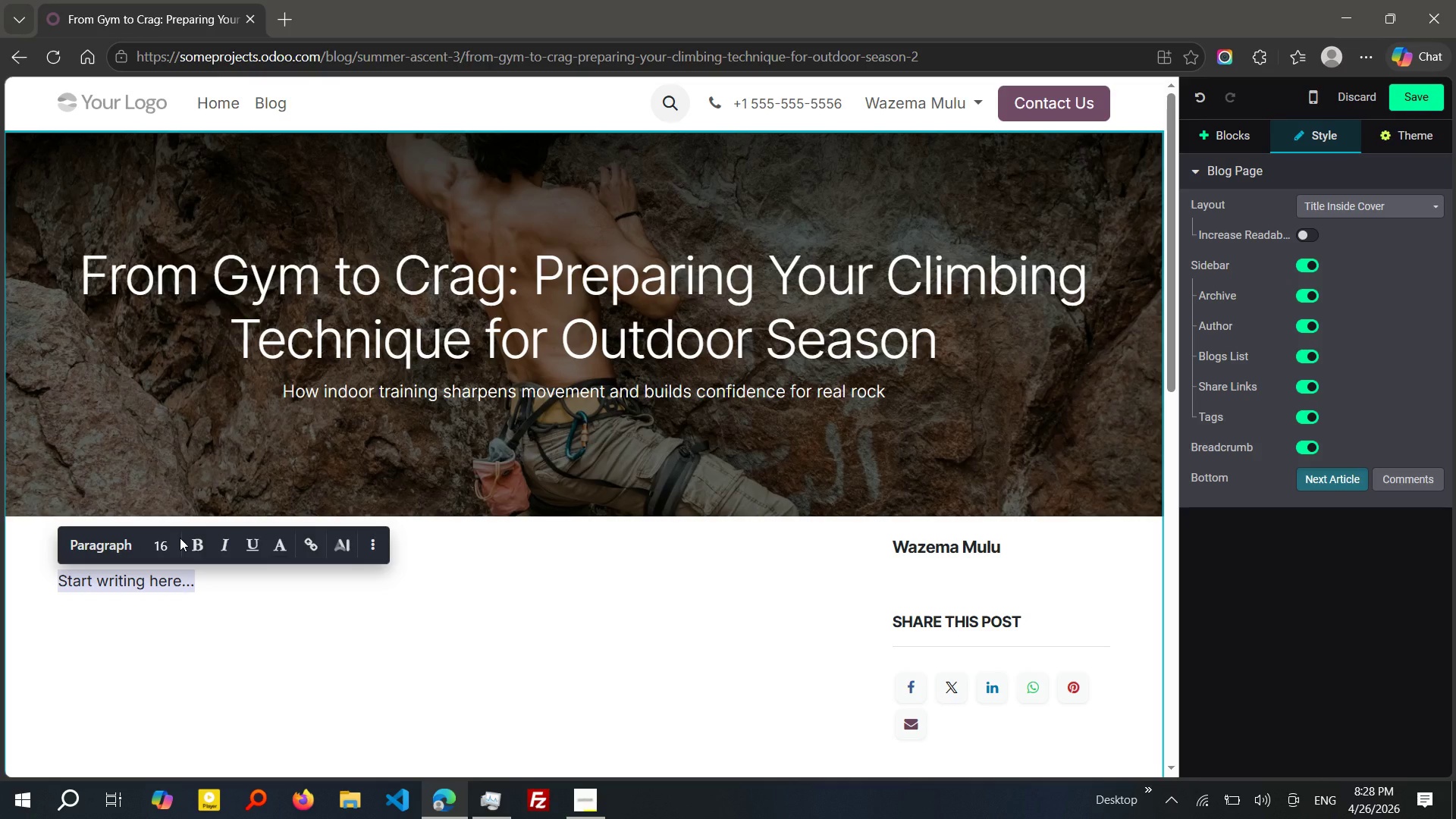 
key(Backspace)
type(Intr)
 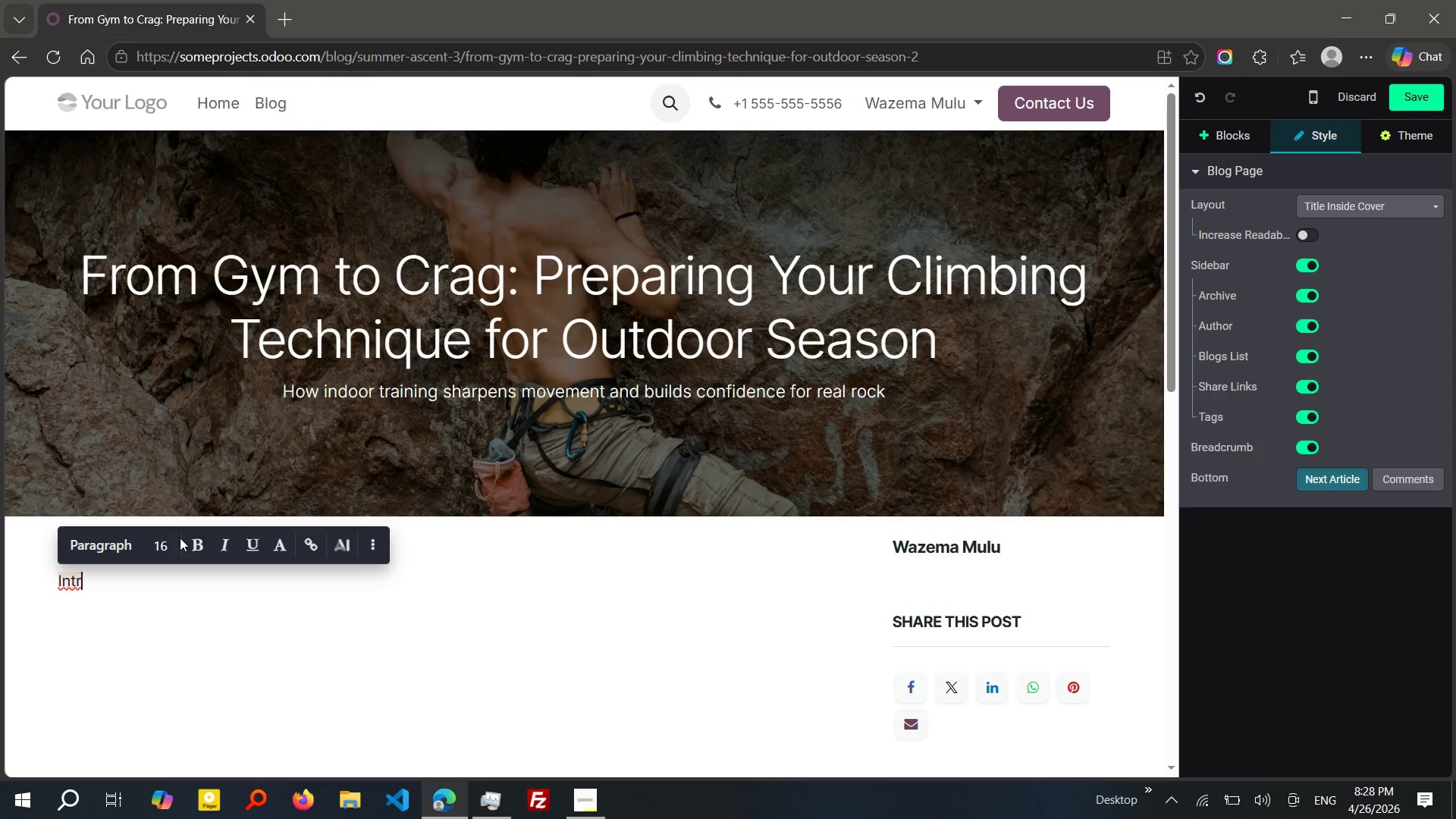 
key(Backspace)
key(Backspace)
key(Backspace)
key(Backspace)
type(/h2)
 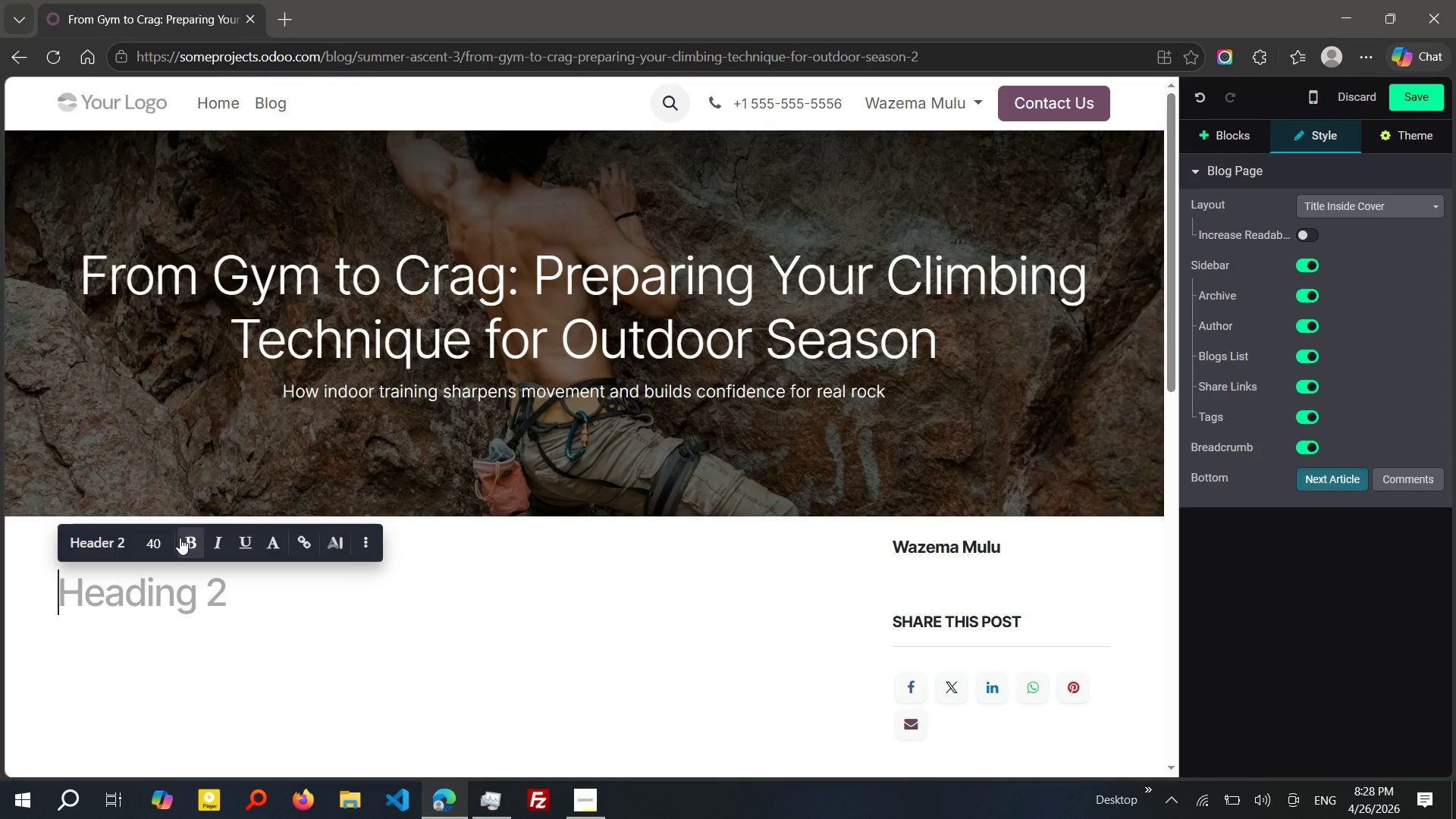 
key(Enter)
 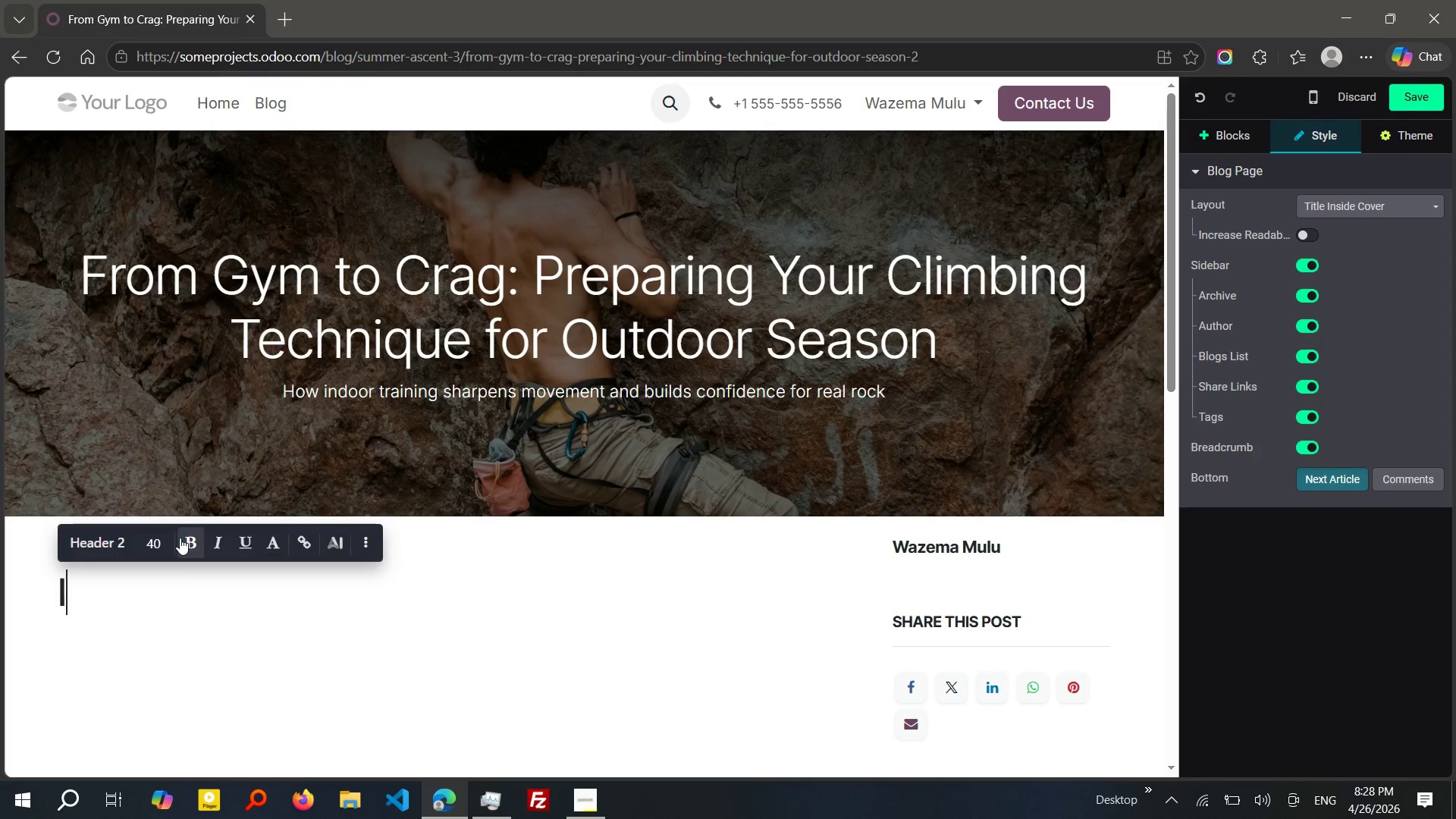 
type(Introductn)
 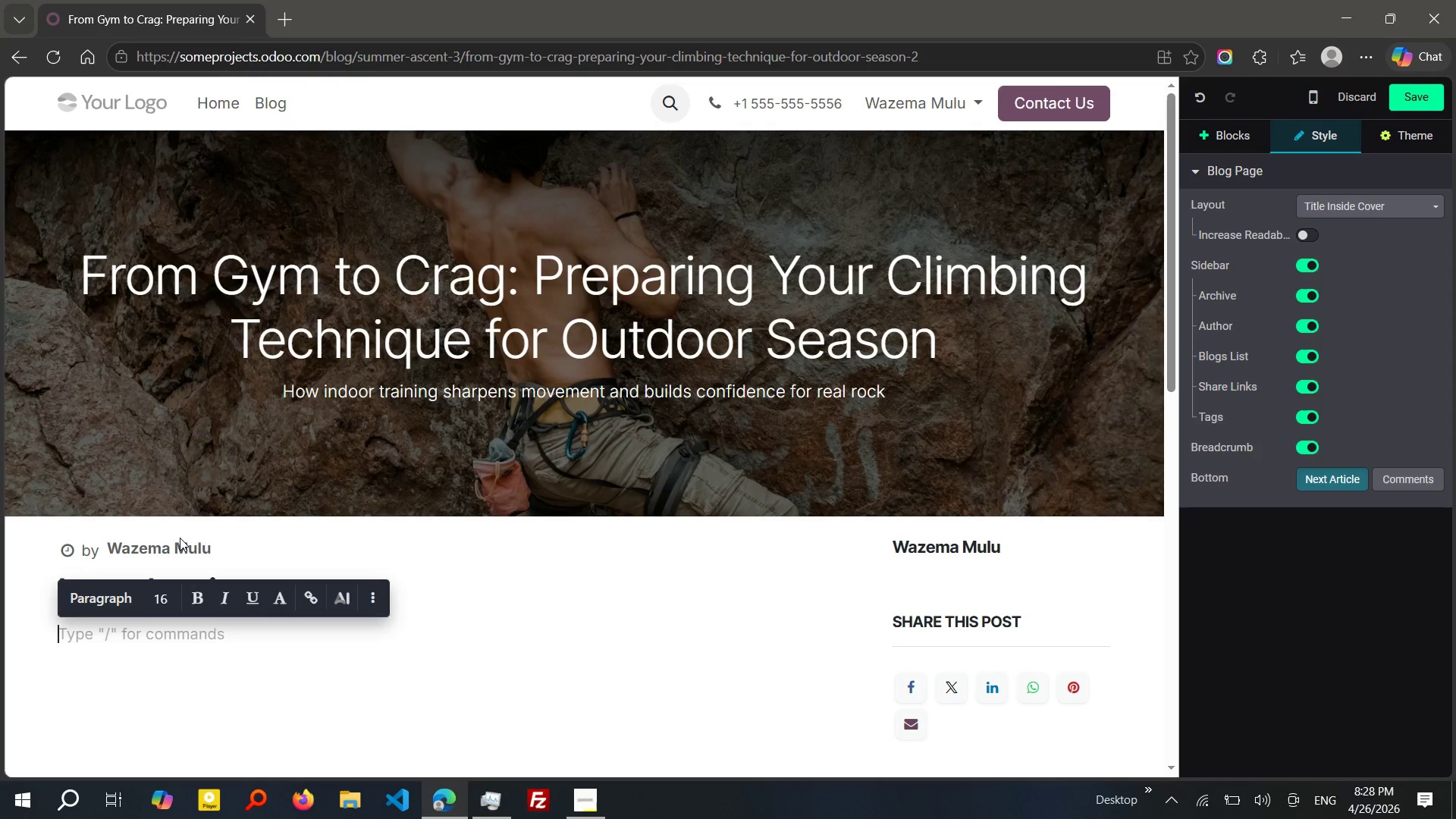 
hold_key(key=I, duration=0.39)
 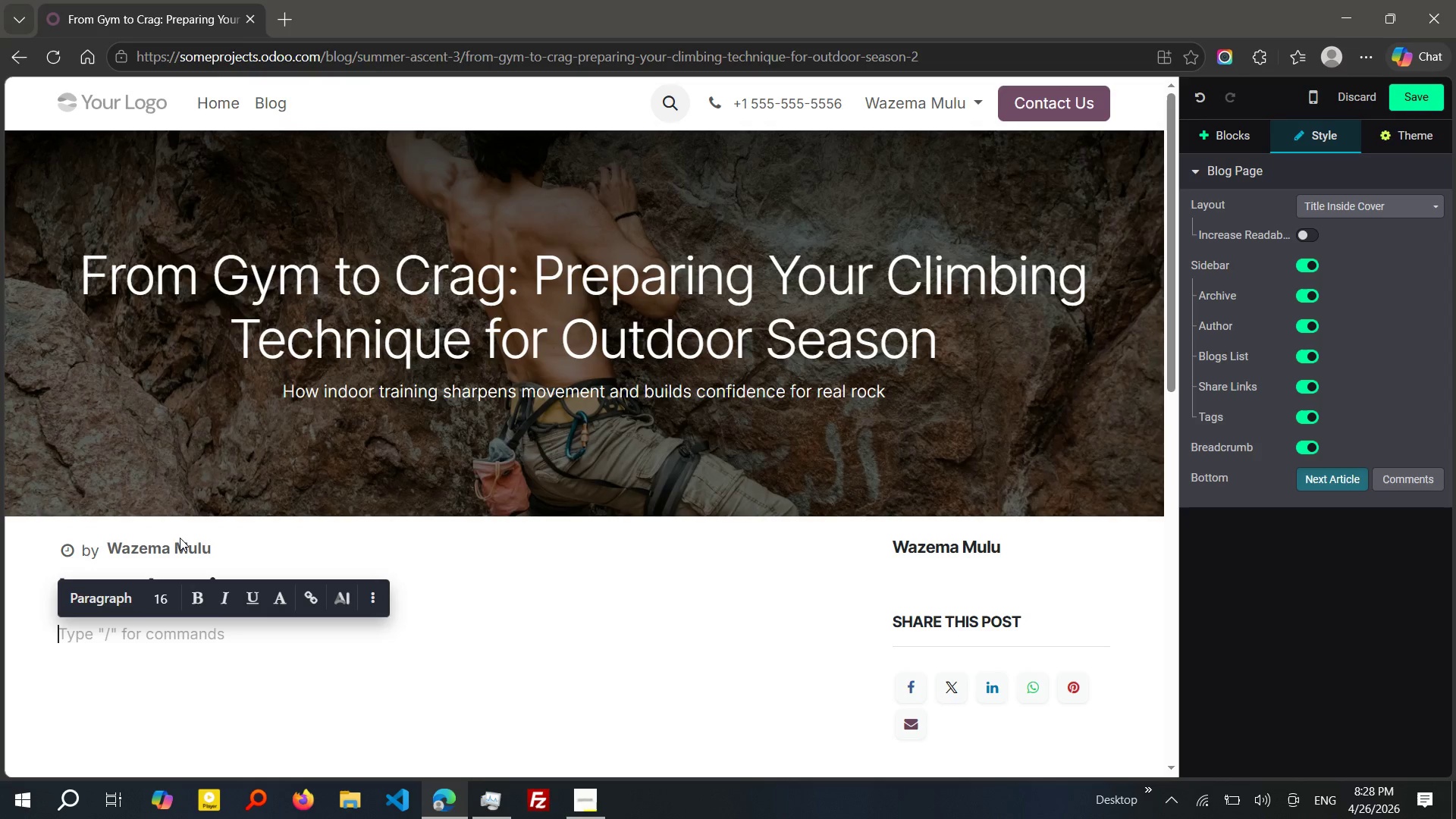 
hold_key(key=O, duration=0.31)
 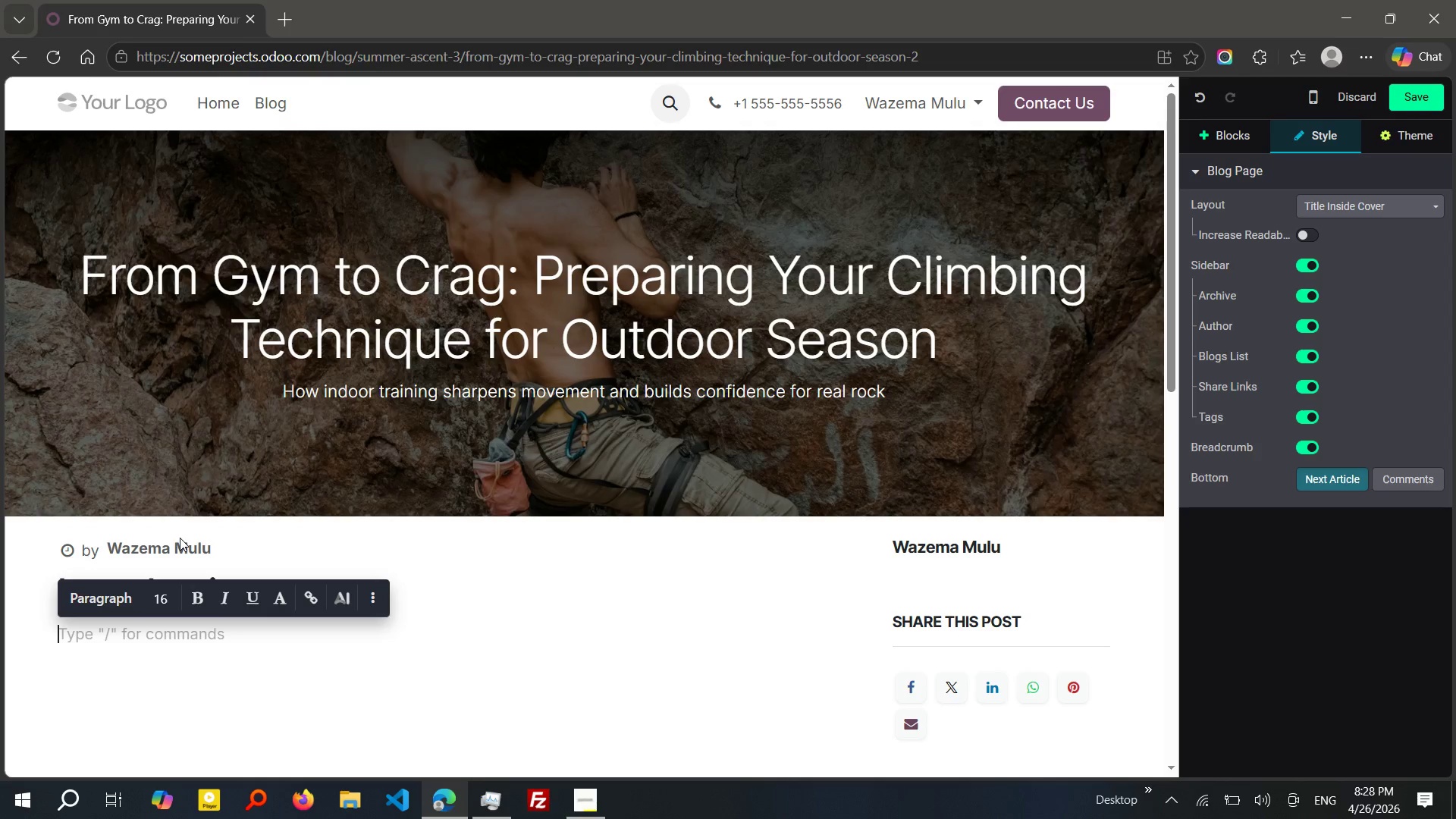 
key(Enter)
 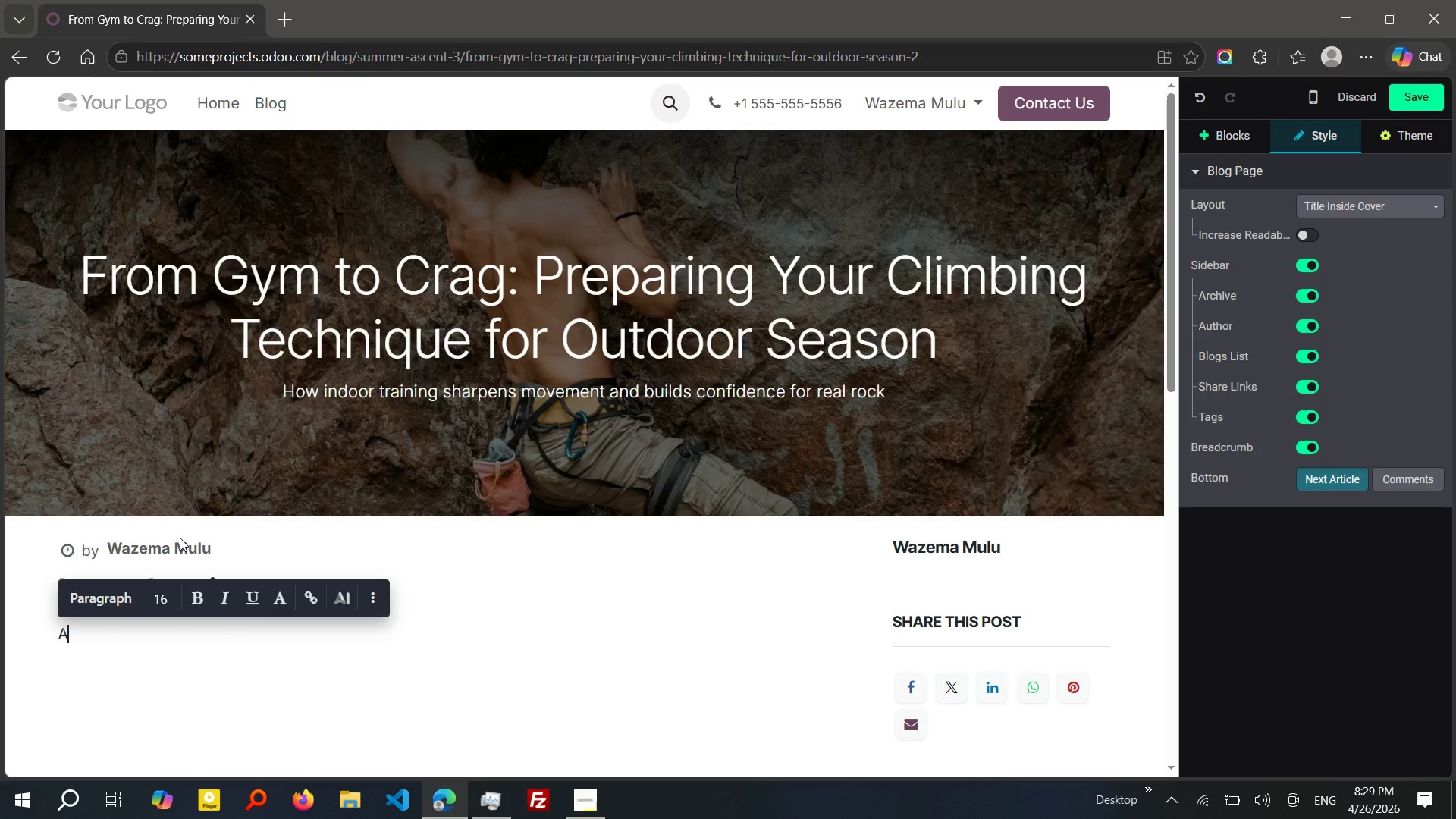 
type(As summer app)
key(Tab)
type(, many)
 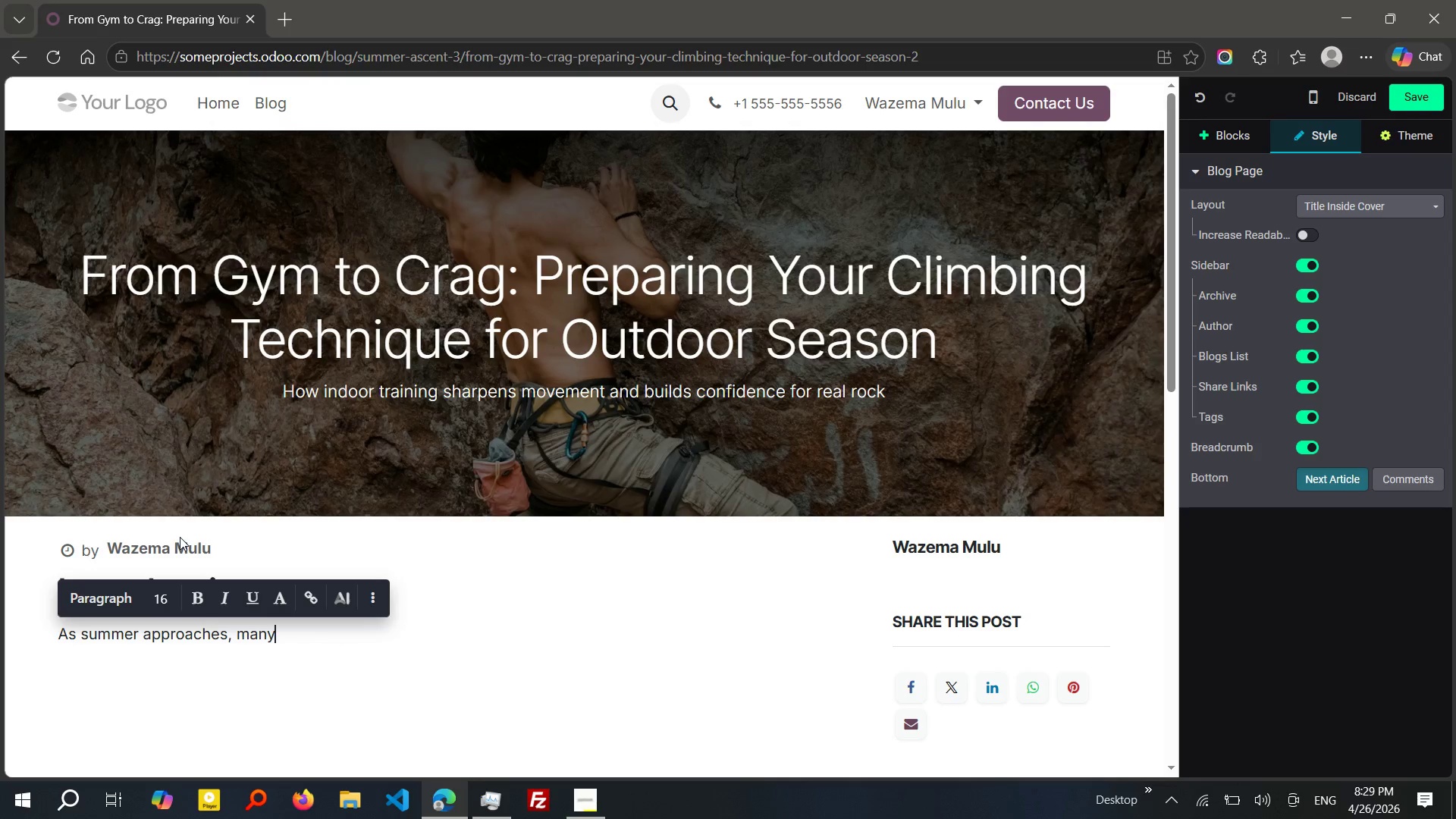 
type( lc)
key(Backspace)
key(Backspace)
type(climbers begin)
 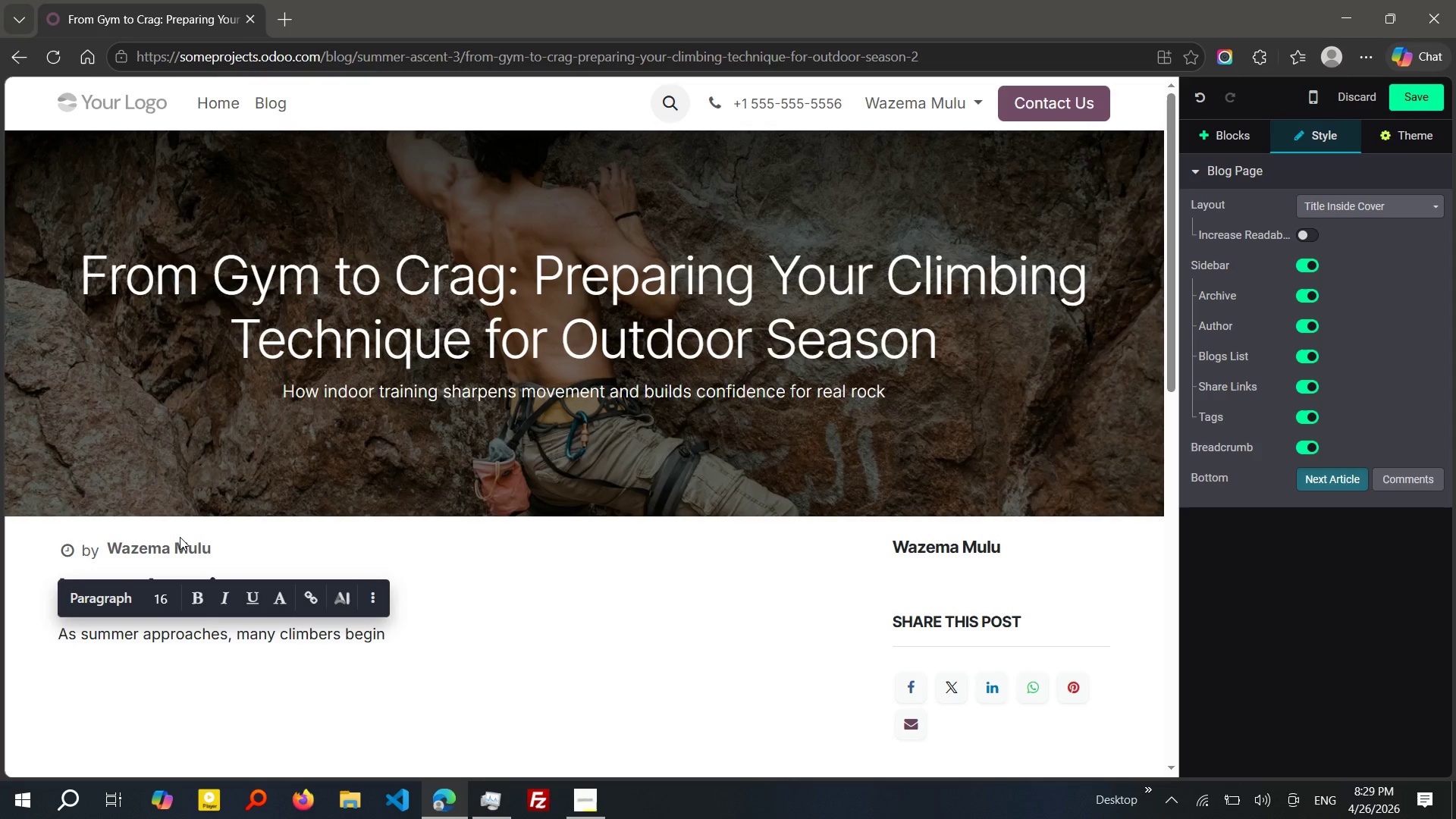 
wait(9.36)
 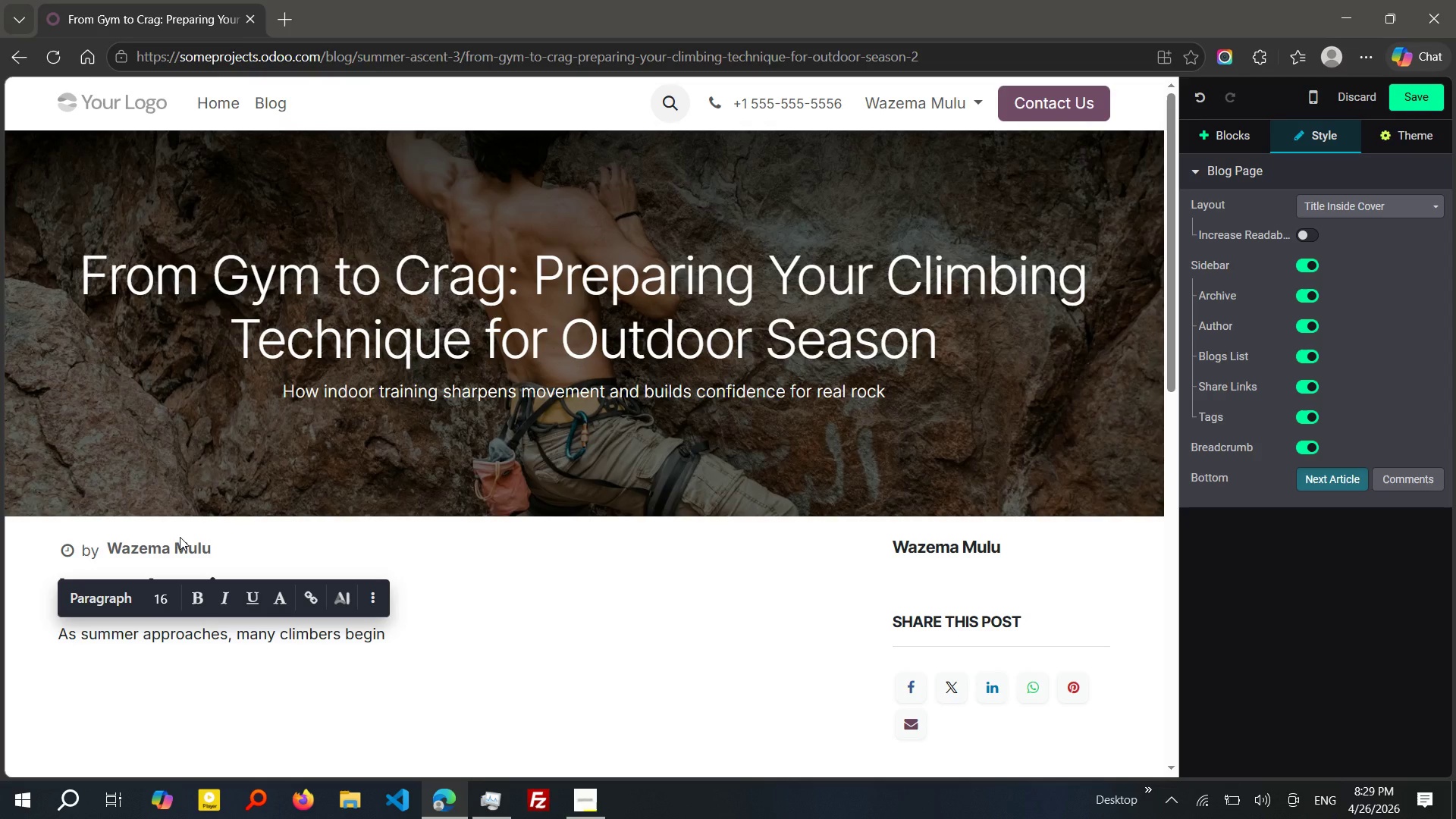 
type( transiton)
 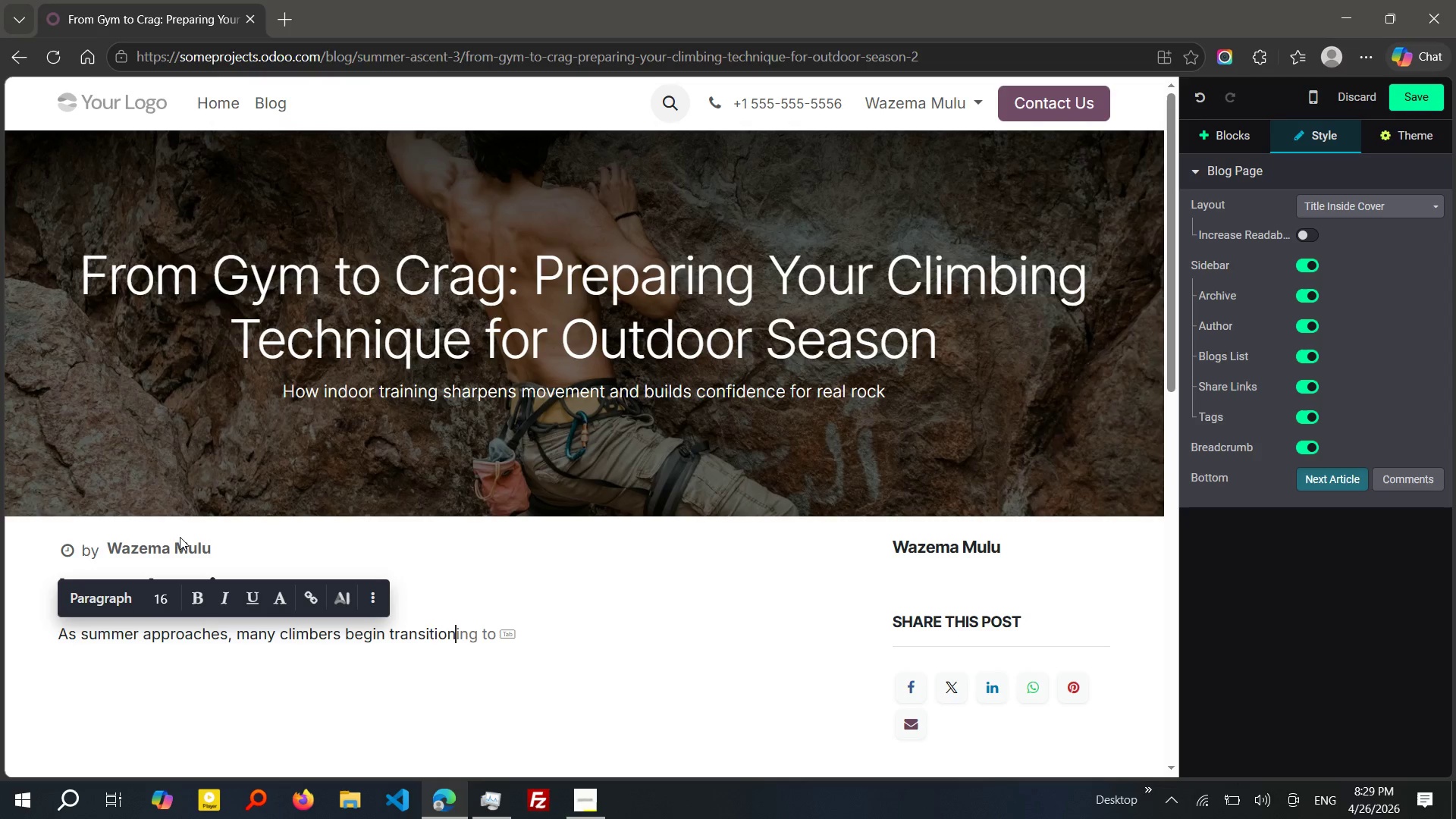 
hold_key(key=I, duration=0.31)
 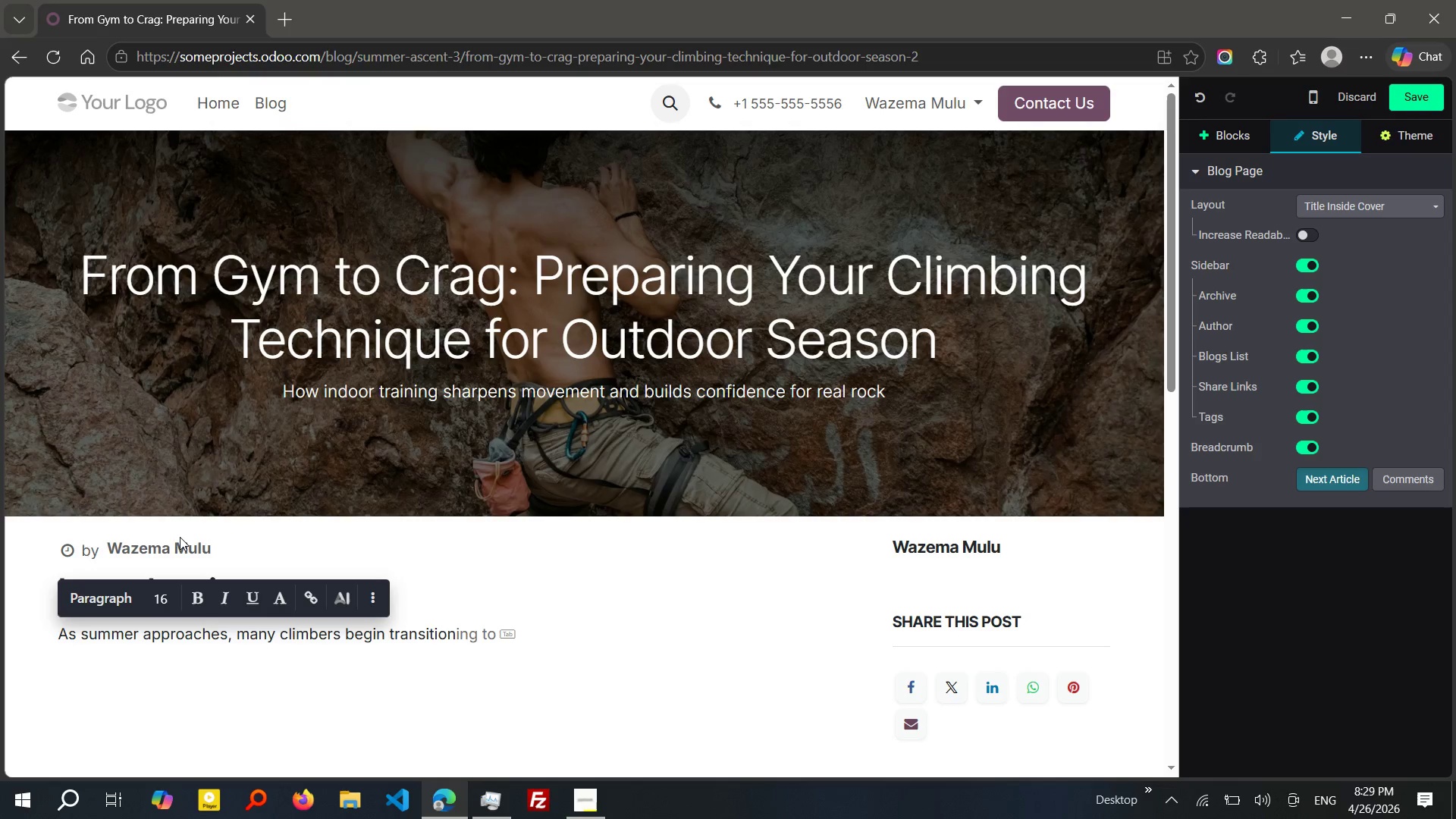 
type(ing from indd)
key(Backspace)
type(oor)
 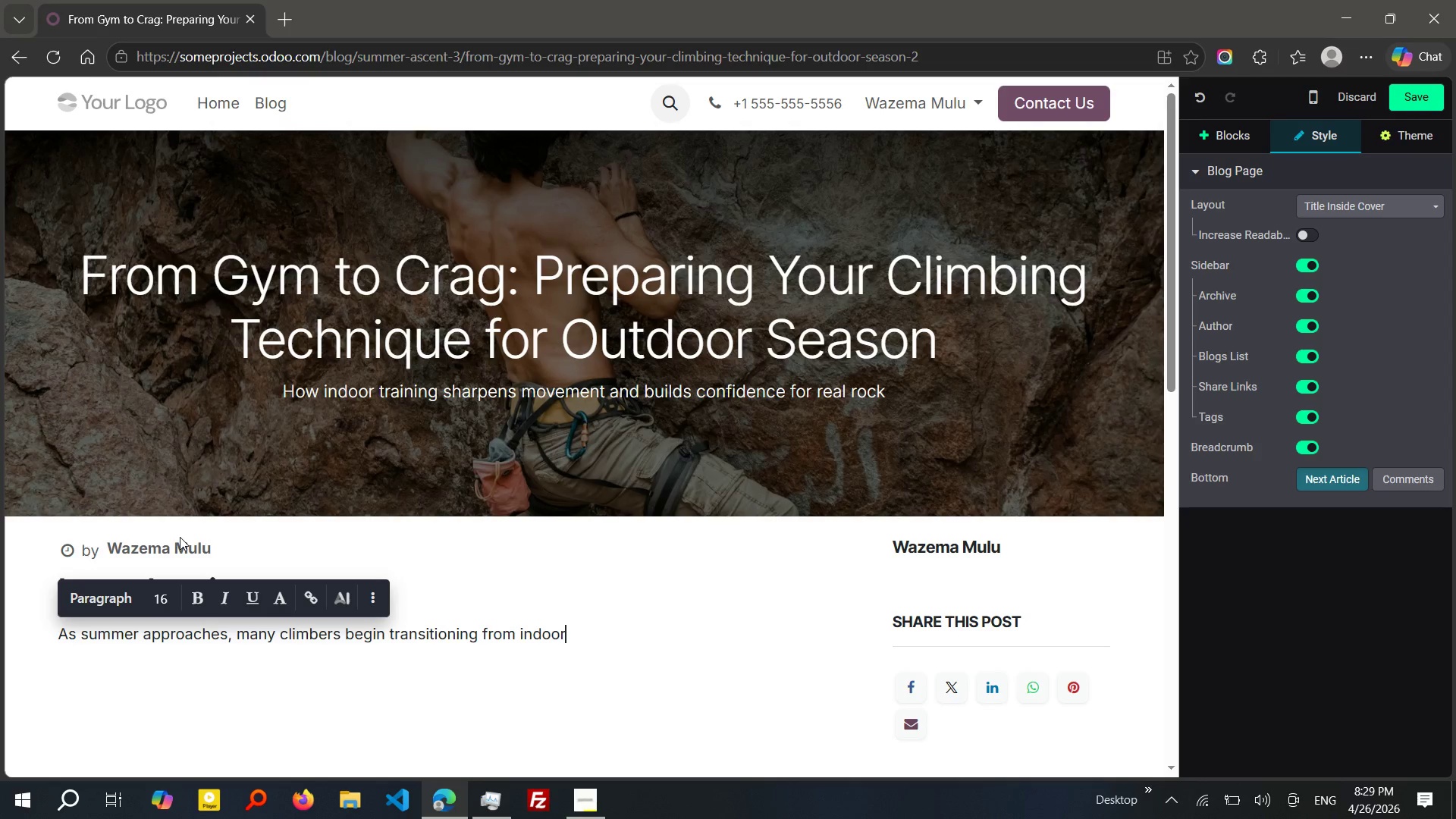 
wait(6.52)
 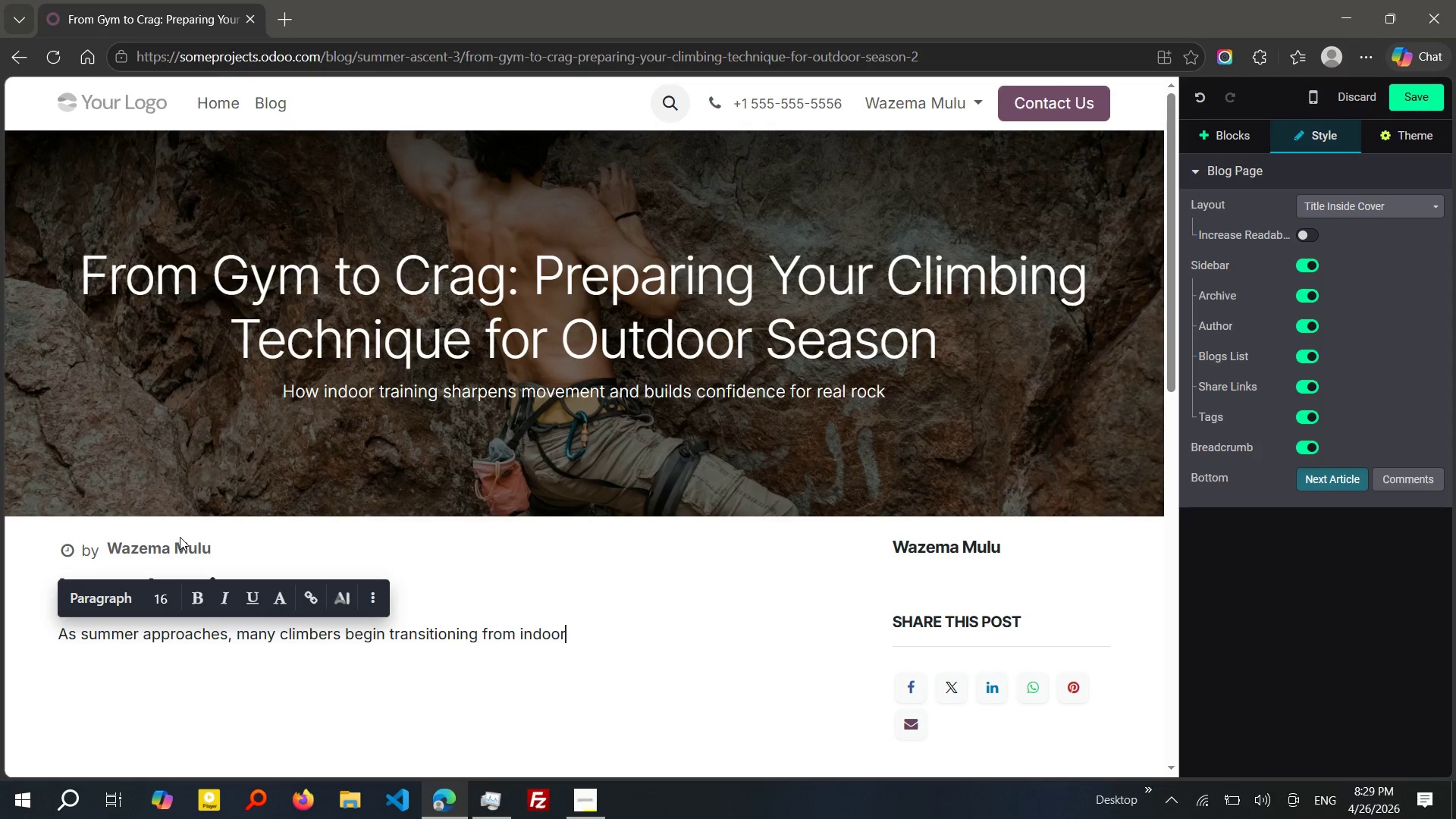 
key(Escape)
 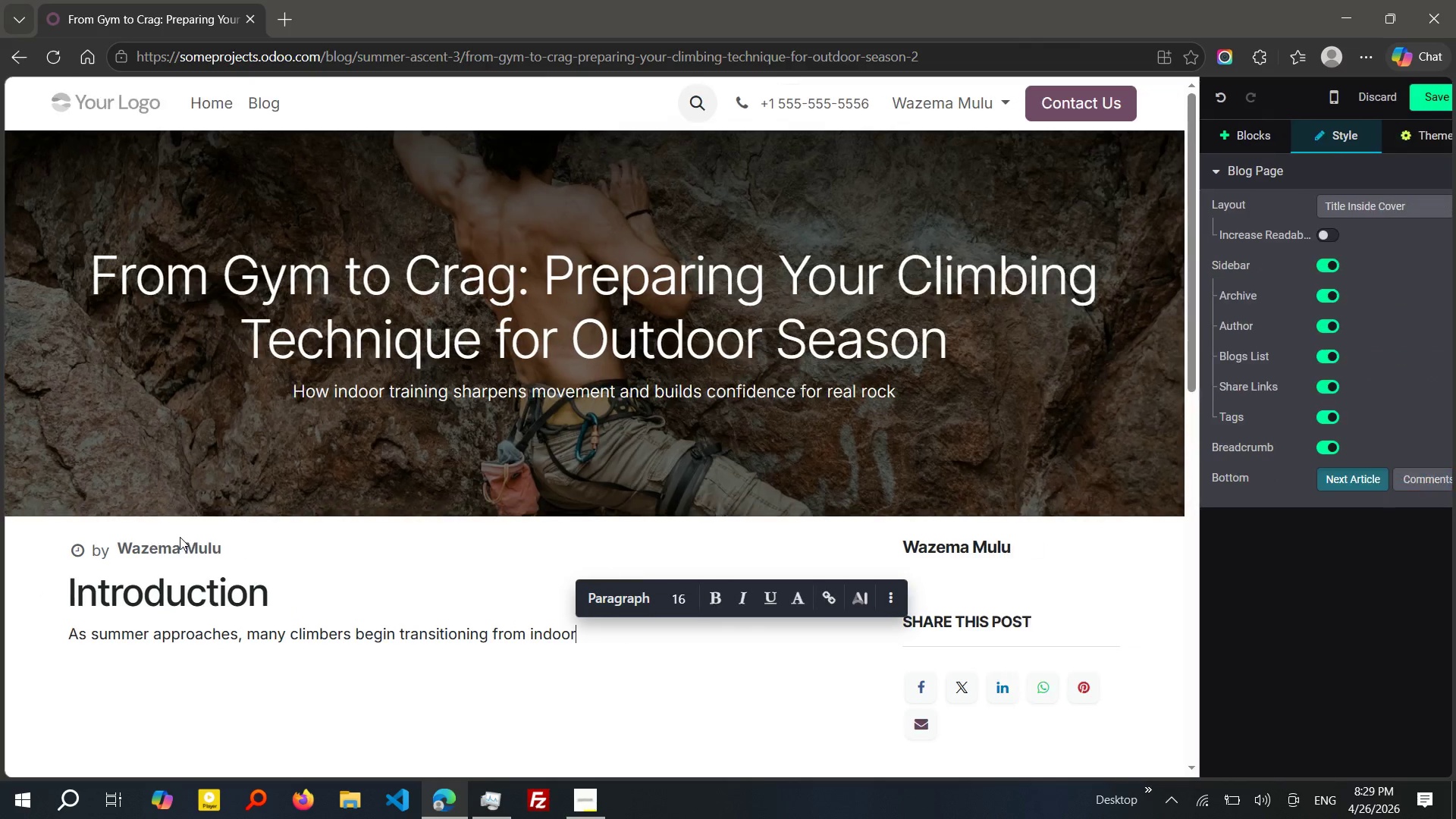 
key(Escape)
 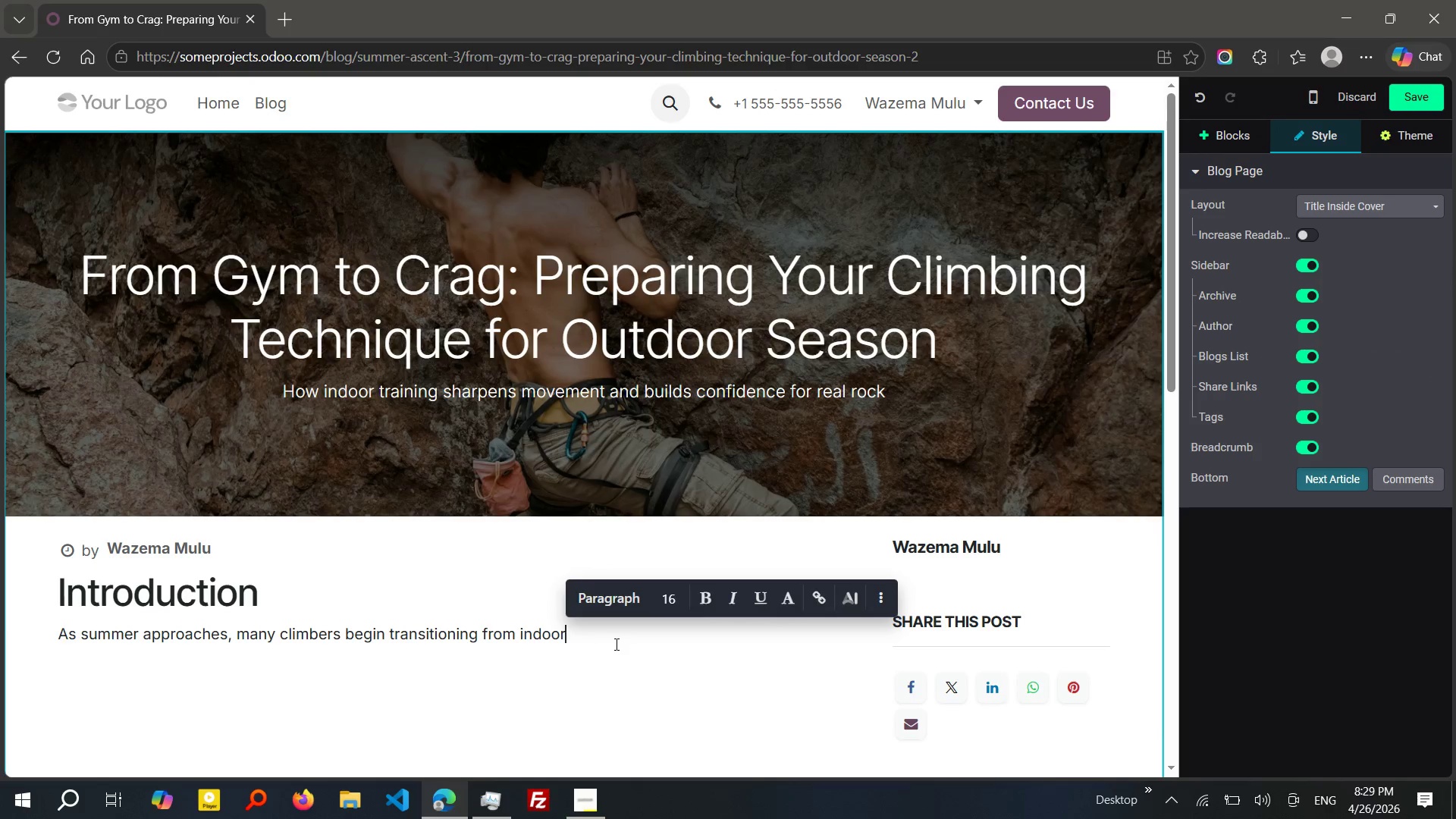 
left_click([615, 644])
 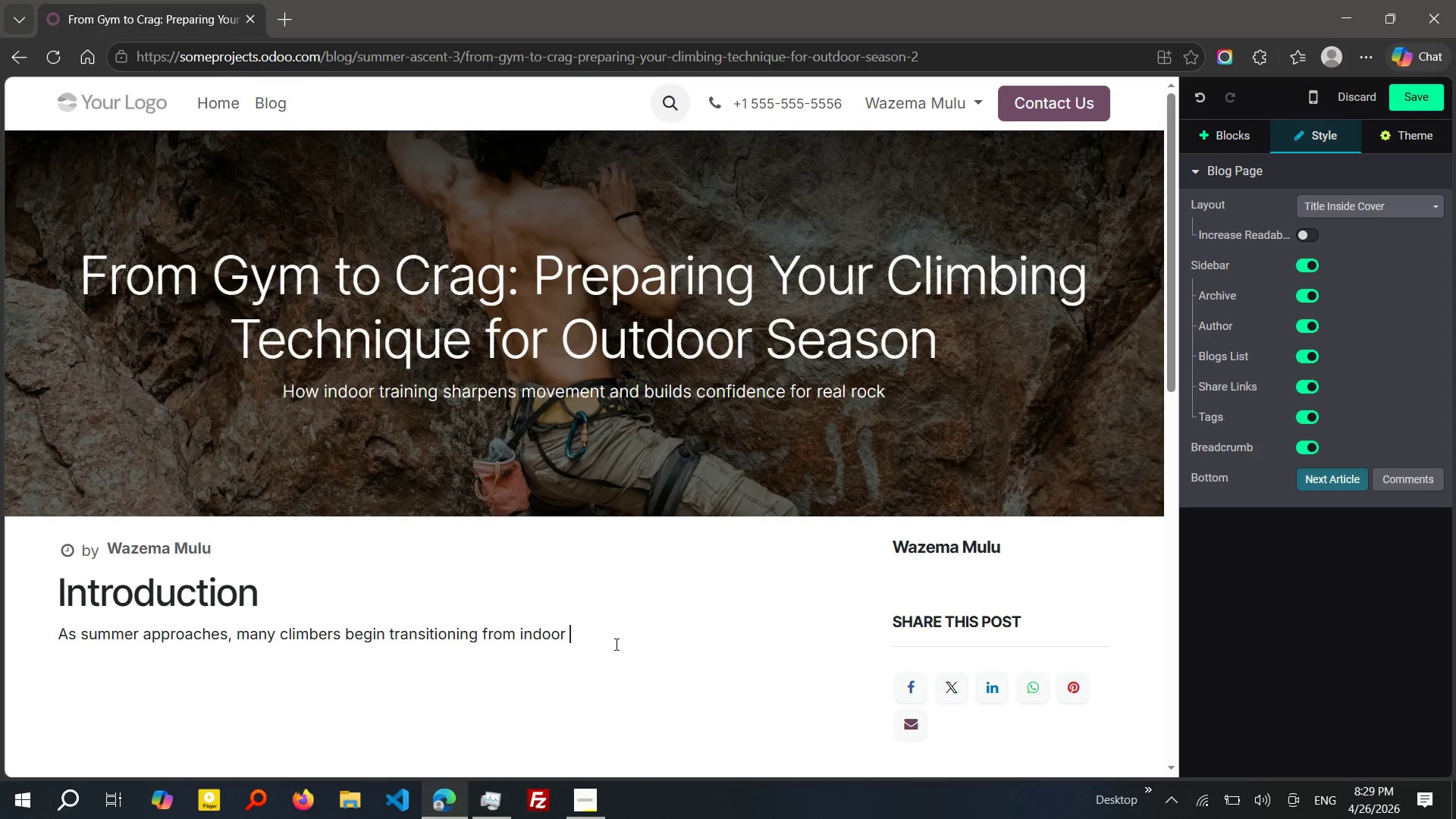 
type( gyms)
 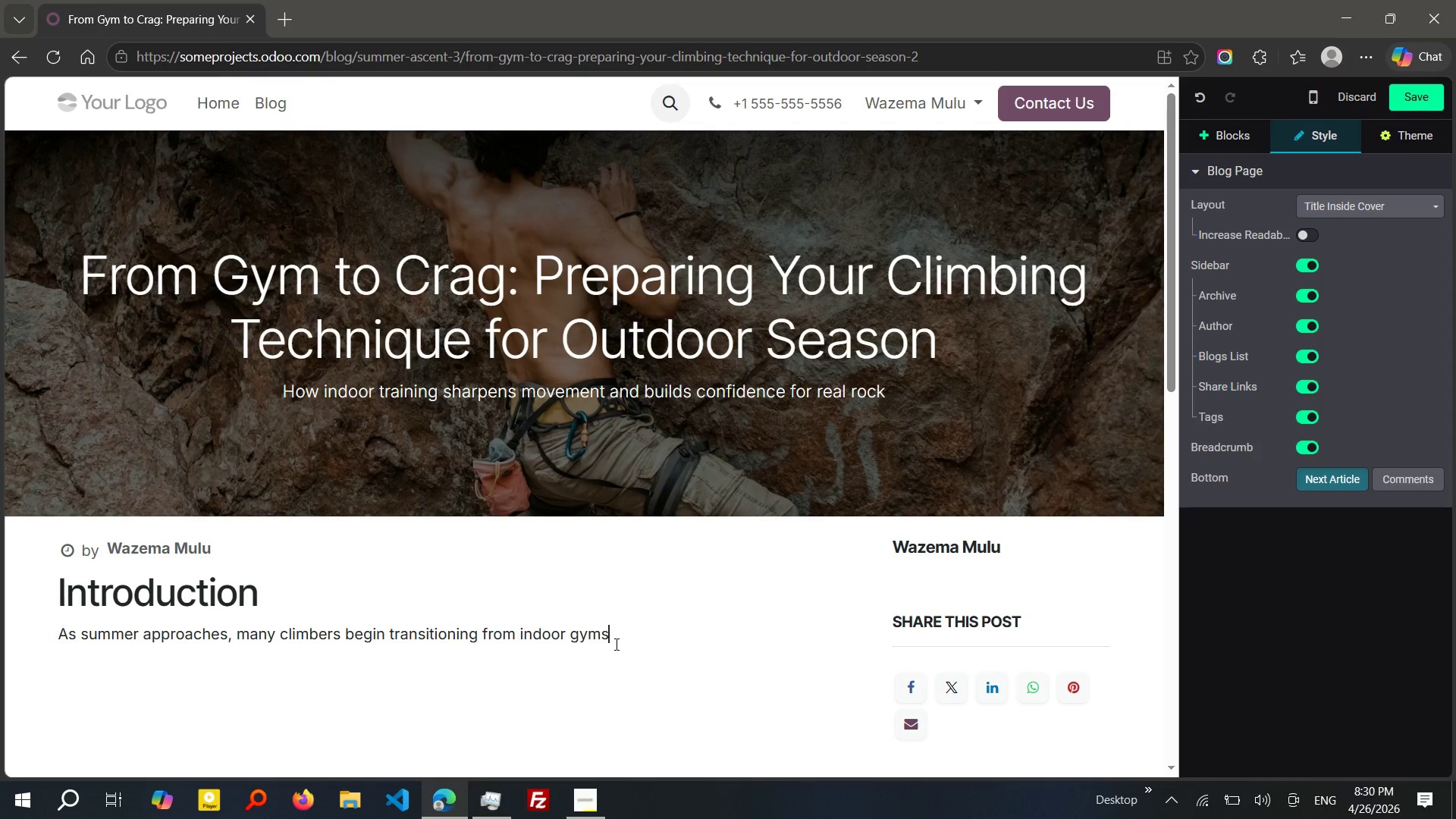 
wait(10.03)
 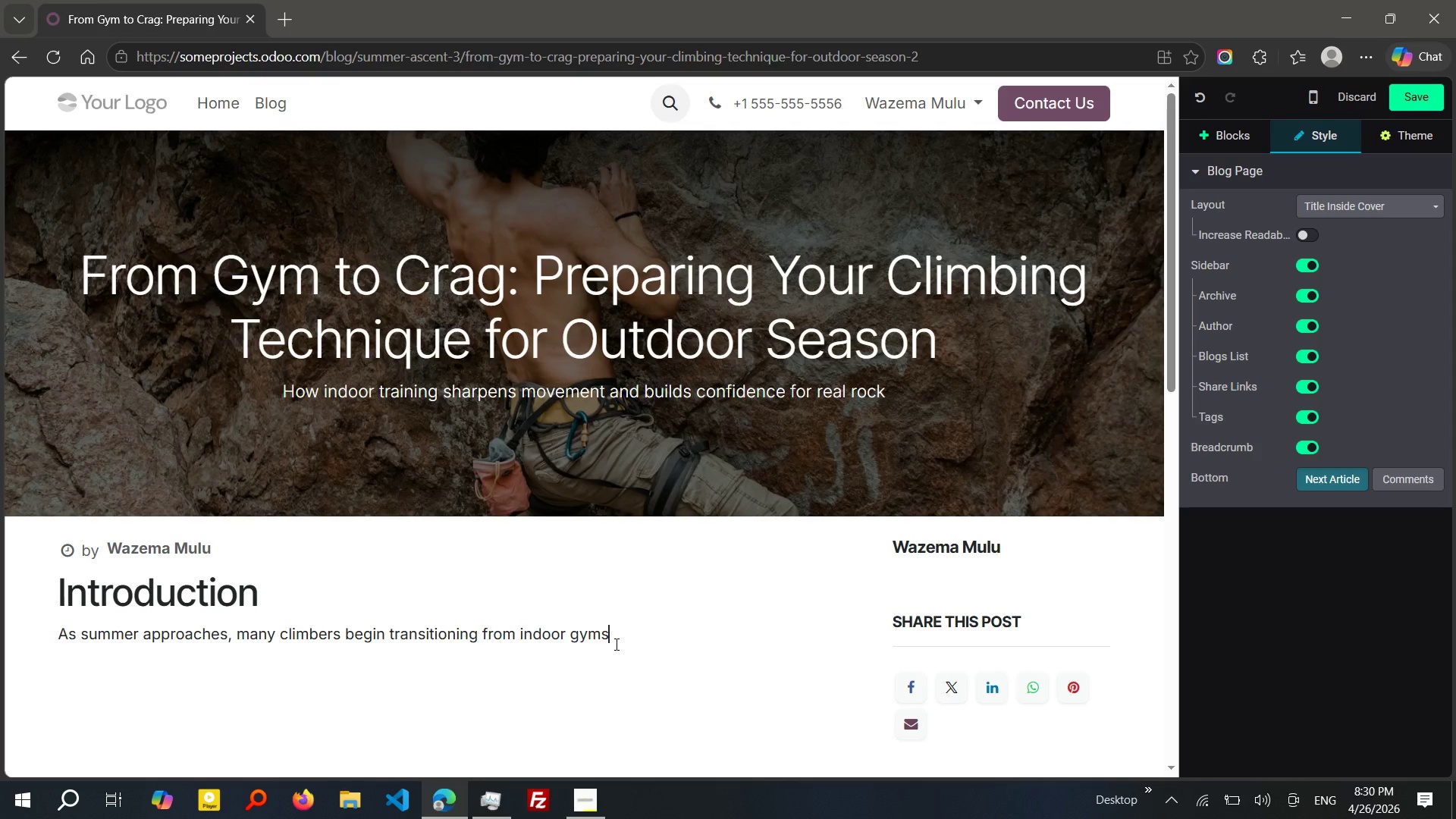 
type( to outdoor routes.)
 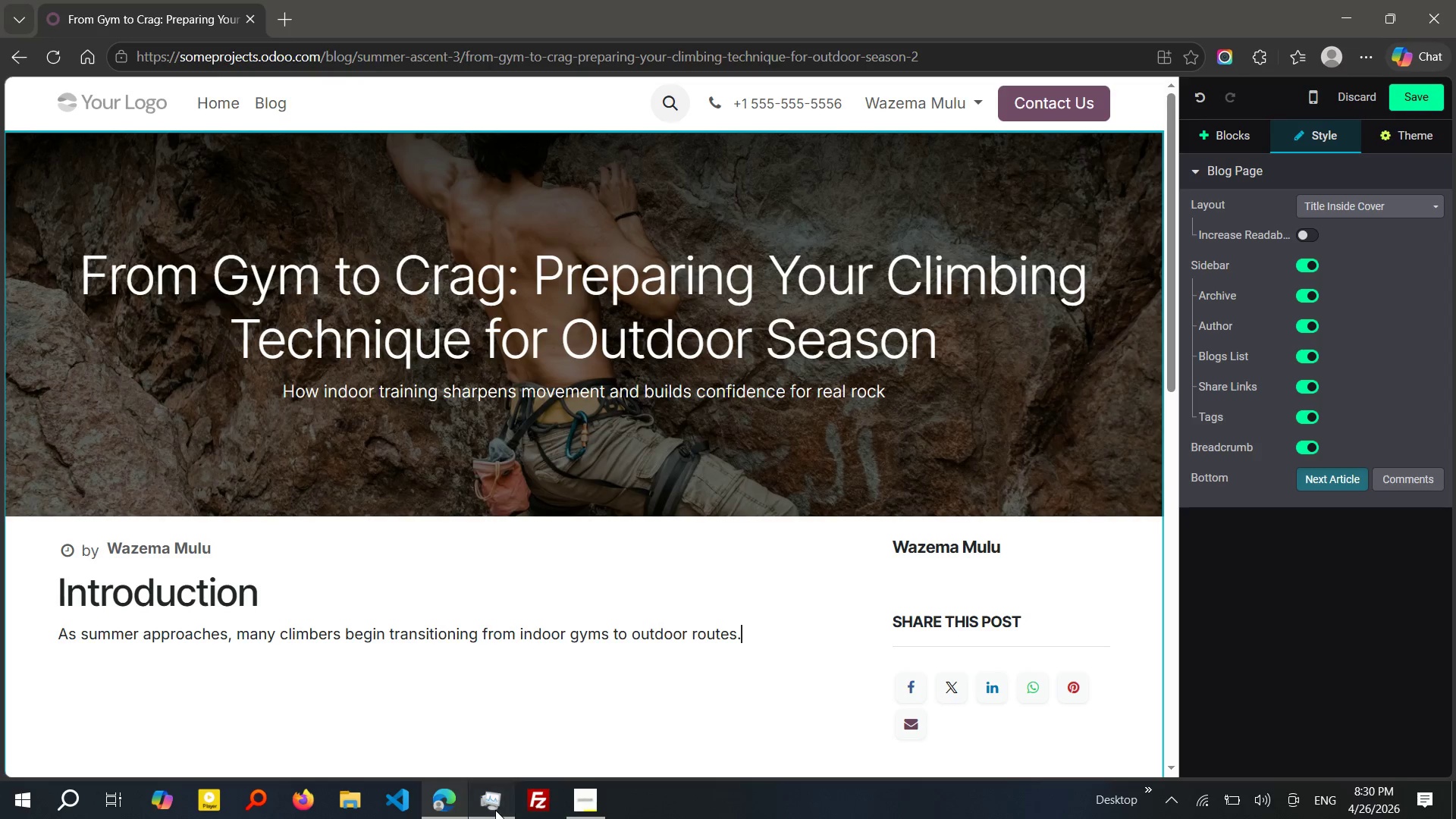 
left_click([495, 810])
 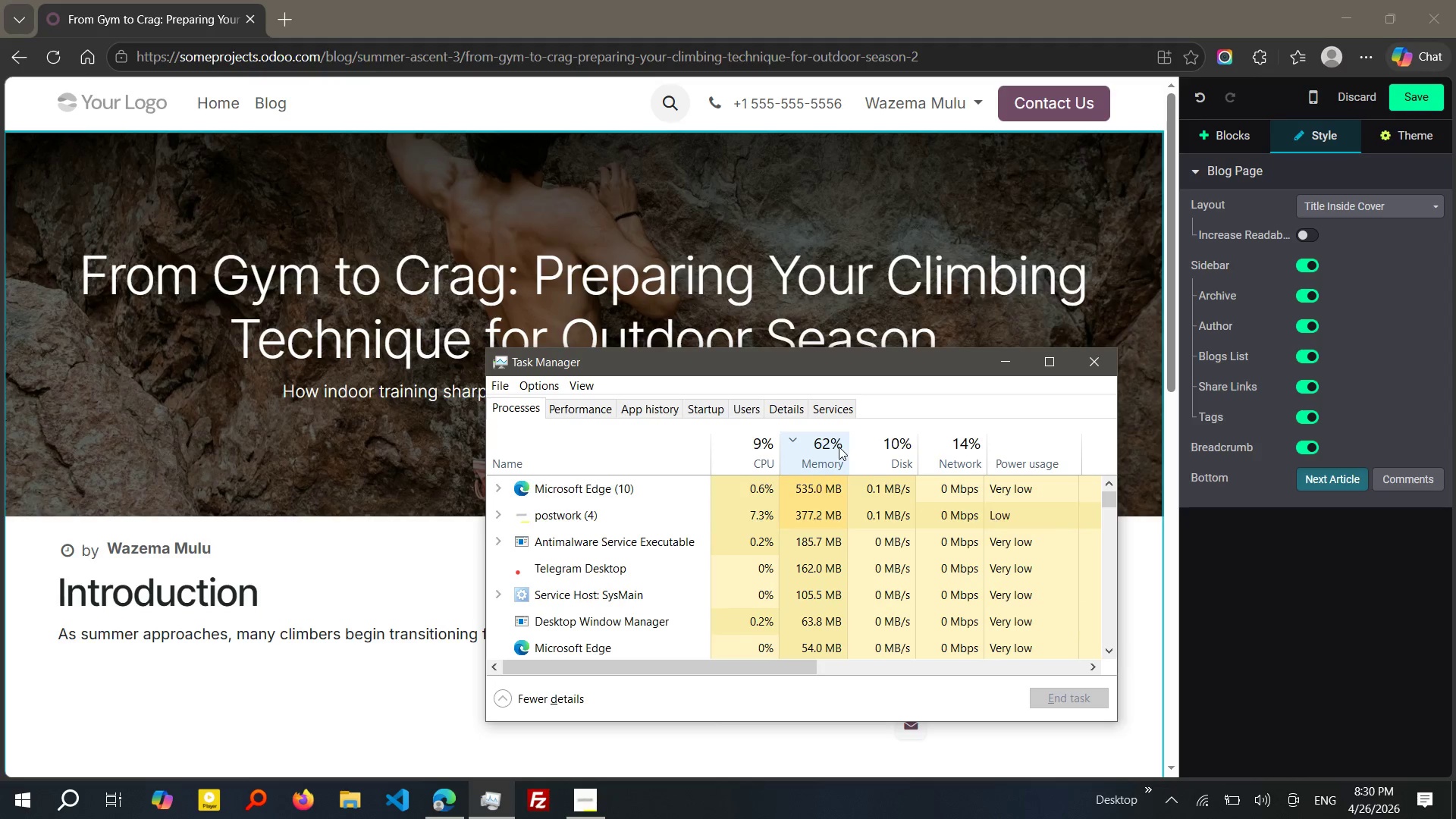 
wait(16.8)
 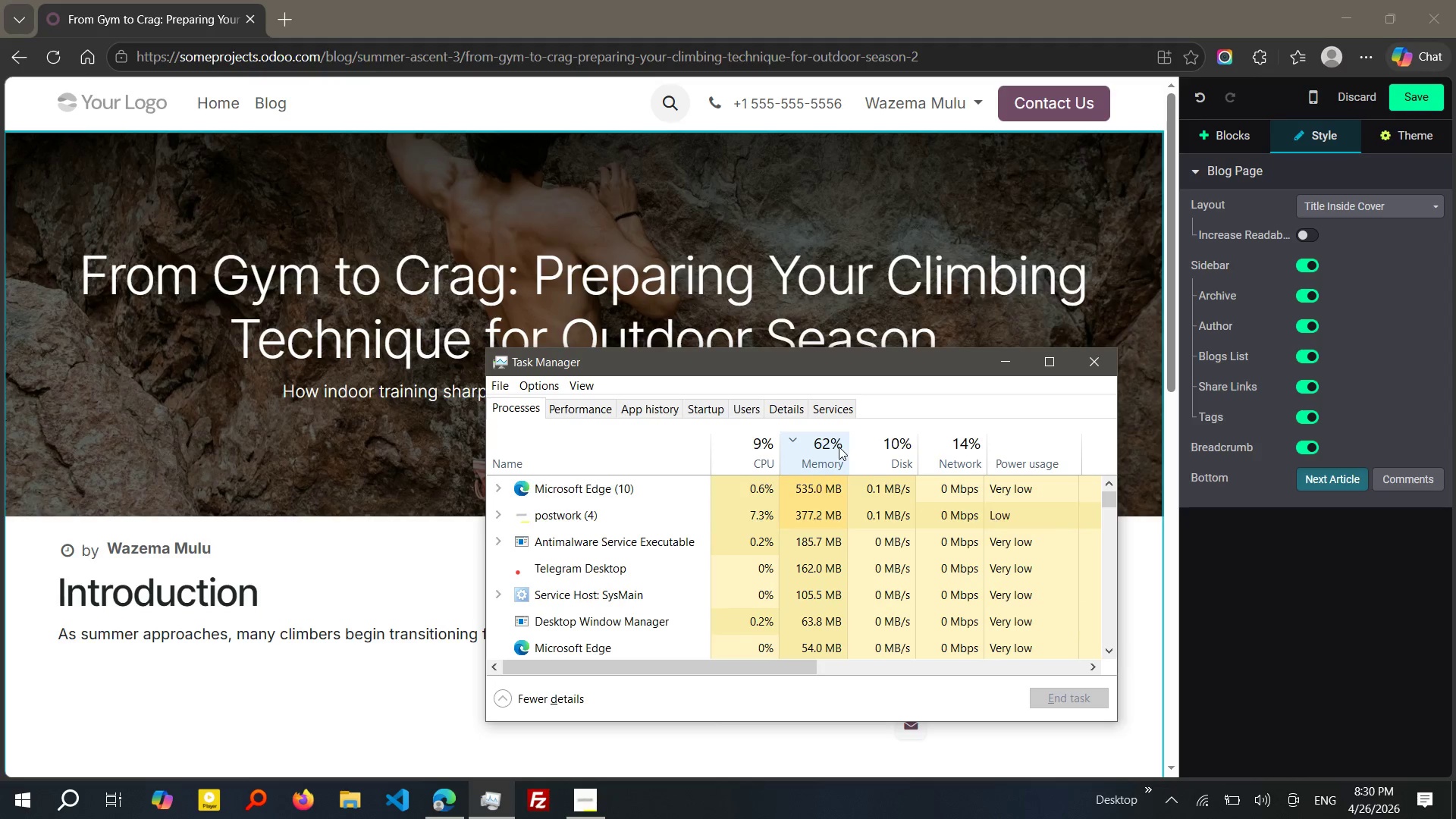 
left_click([1170, 797])
 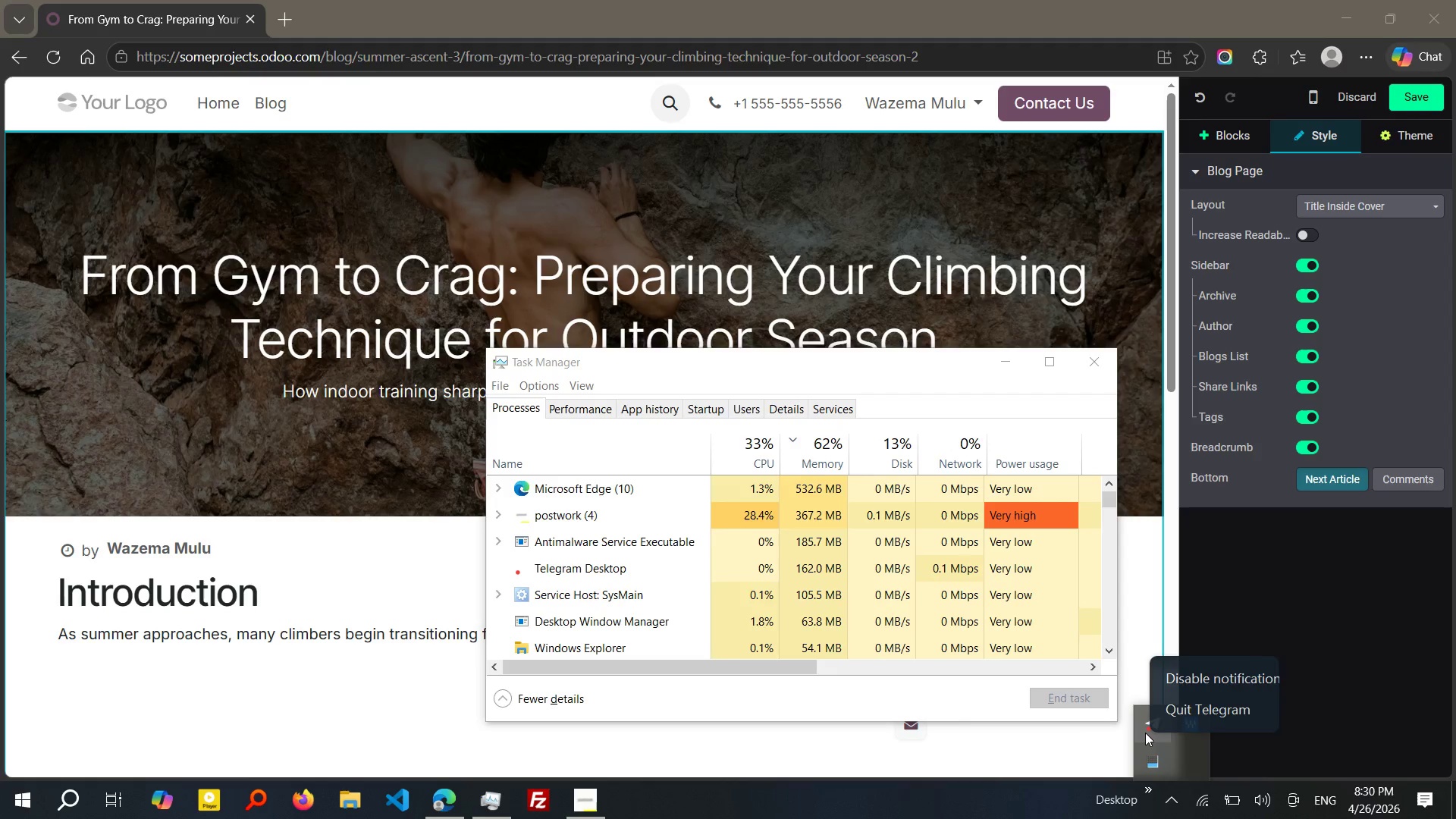 
right_click([1145, 733])
 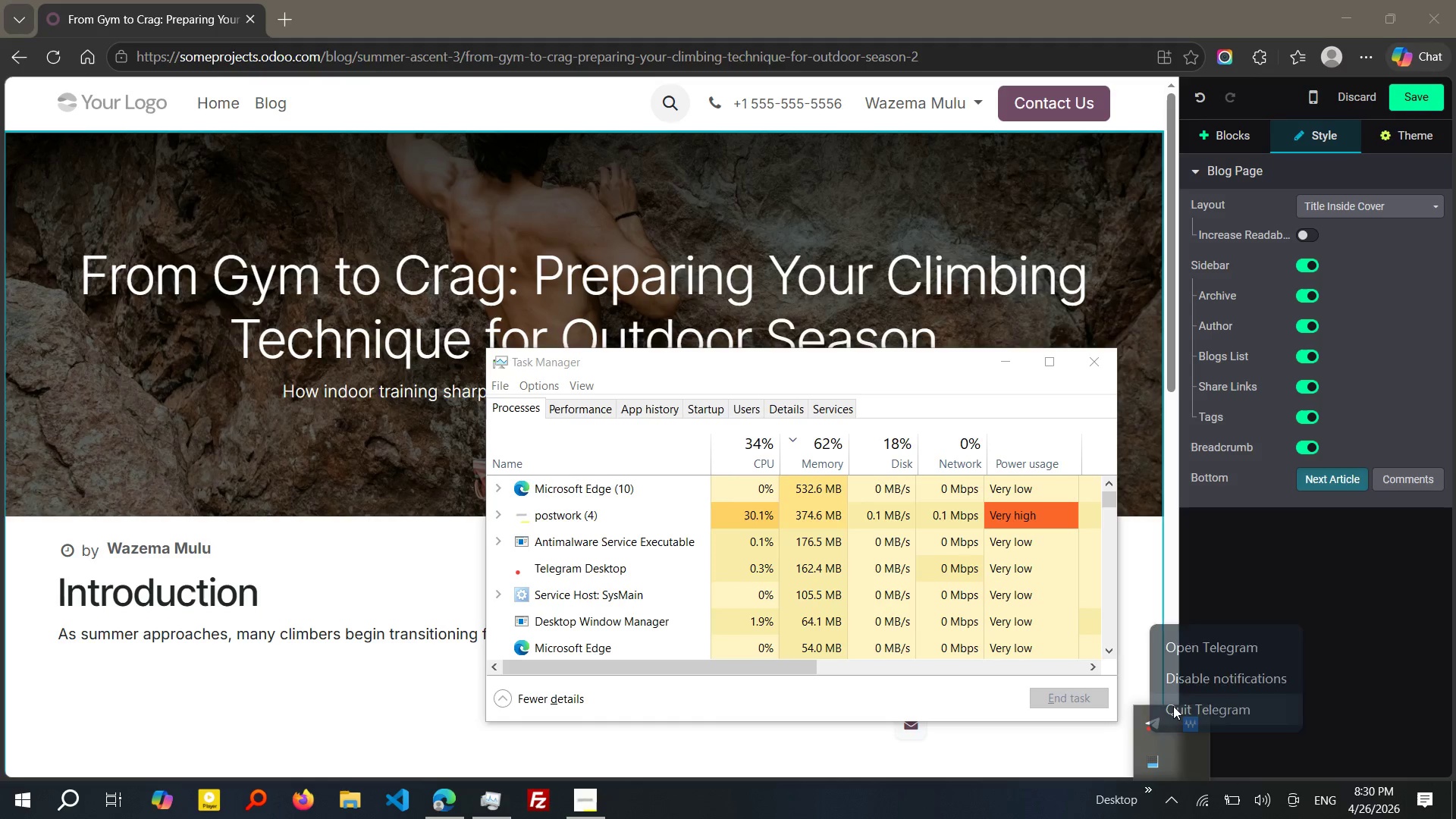 
left_click([1173, 706])
 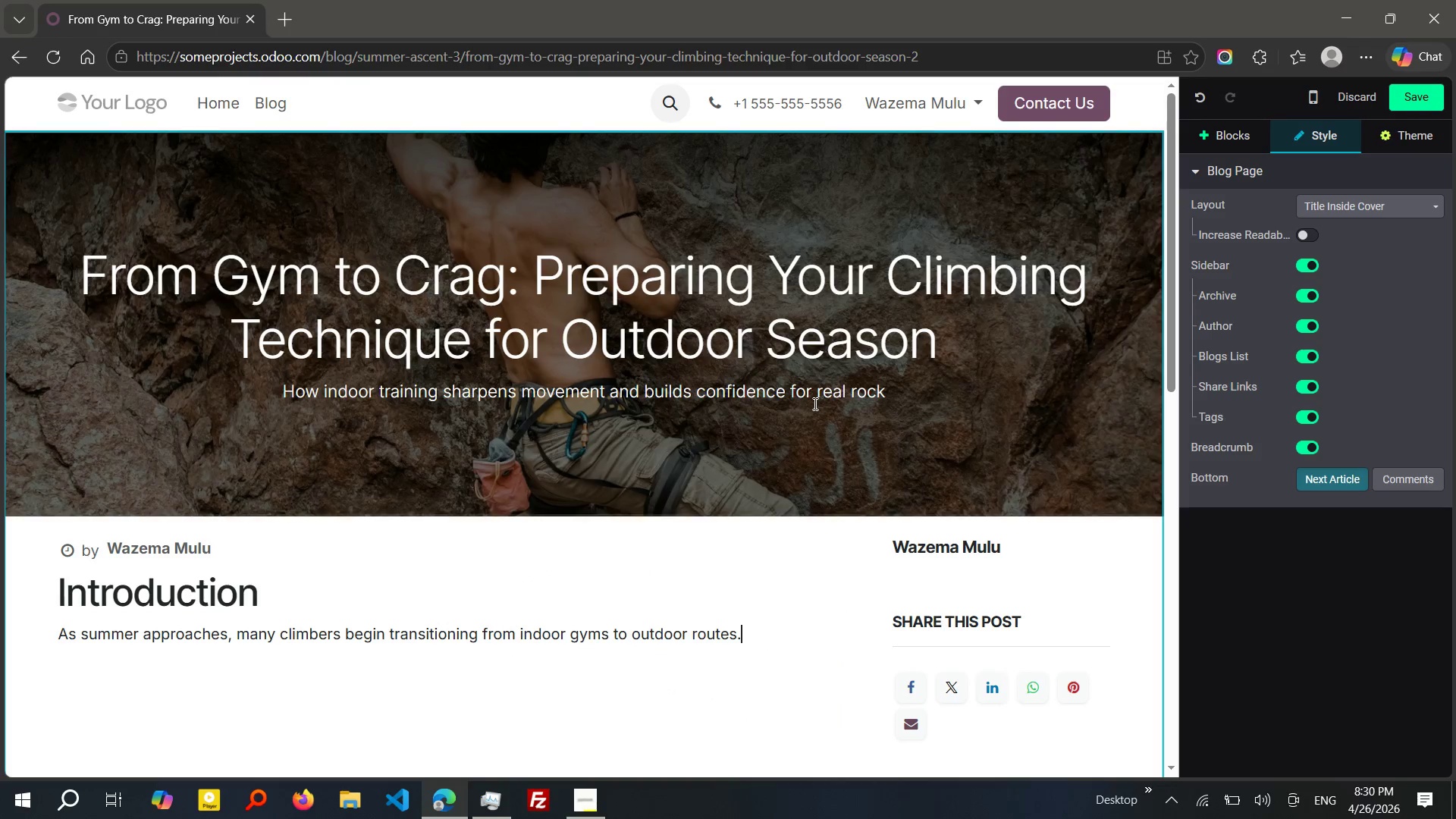 
wait(28.19)
 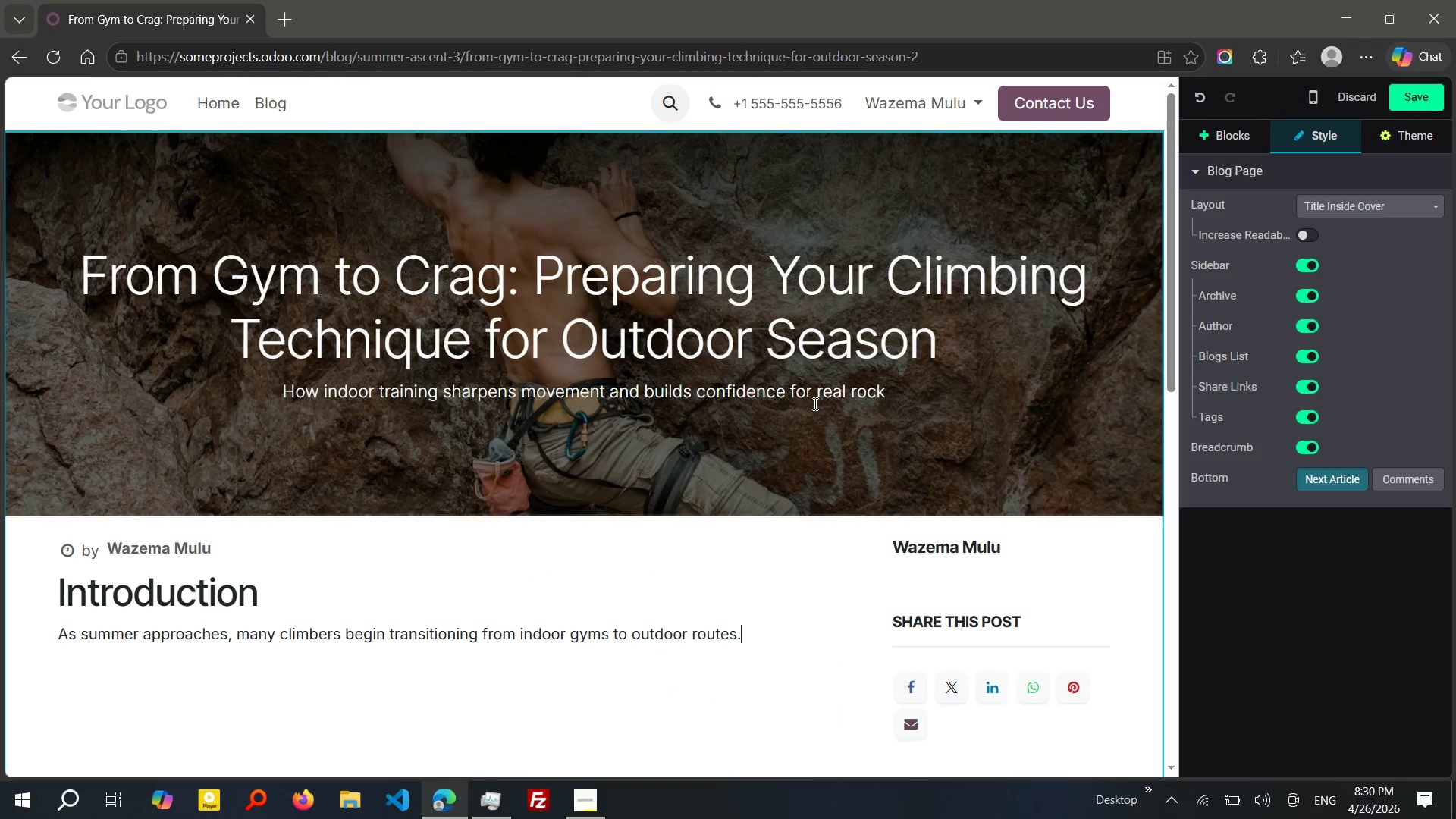 
type( WHILe this shift is exciting, outdoor climbing int)
key(Backspace)
type(troduces new challenges that can't be fully replicated on artifc)
key(Tab)
type( walls. WThout proper preparatn, even experienced gym climbers)
 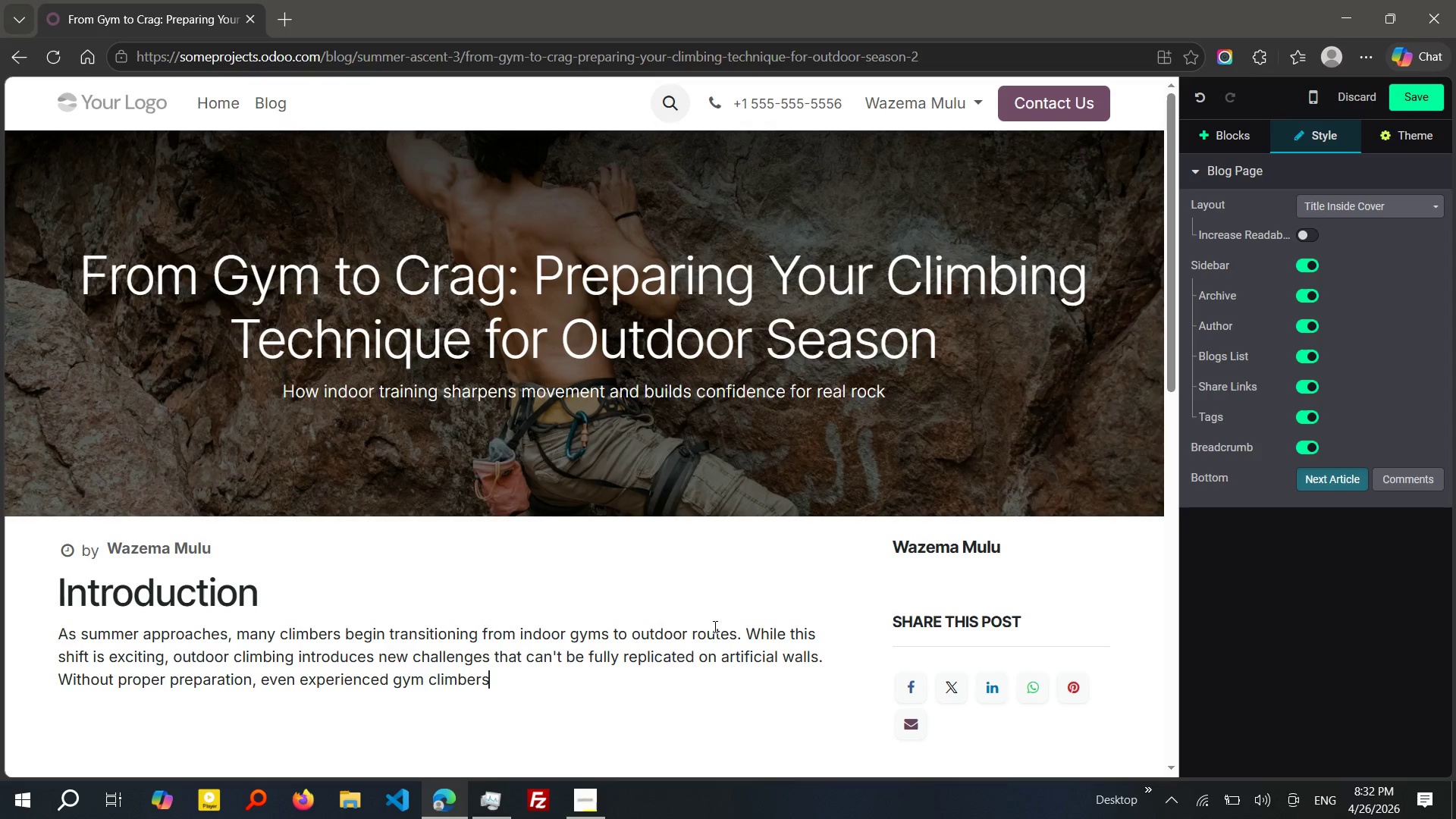 
type( may struggle with effie)
key(Backspace)
type(ciency)
 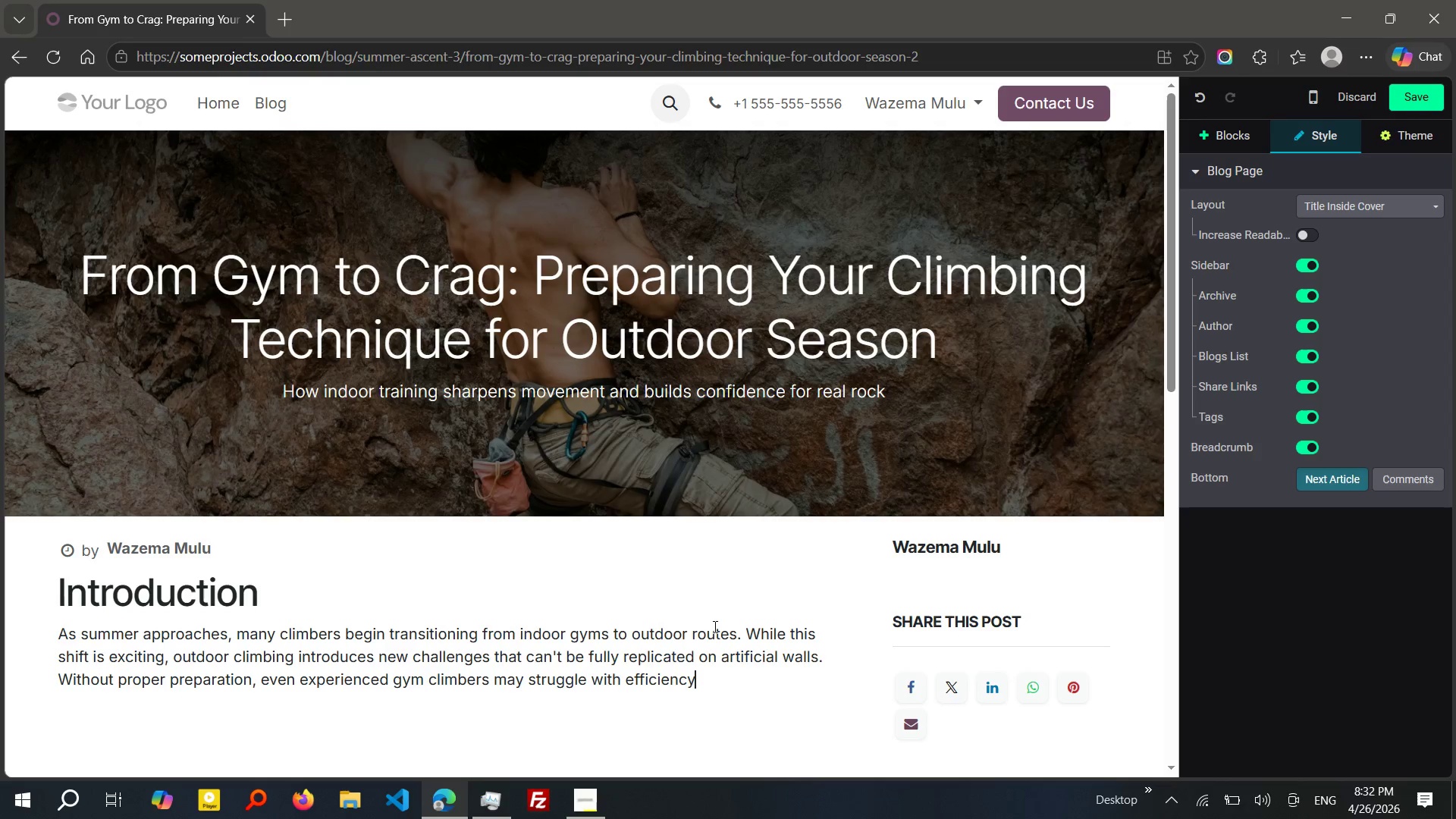 
type(, confidence, and control on real rock.)
 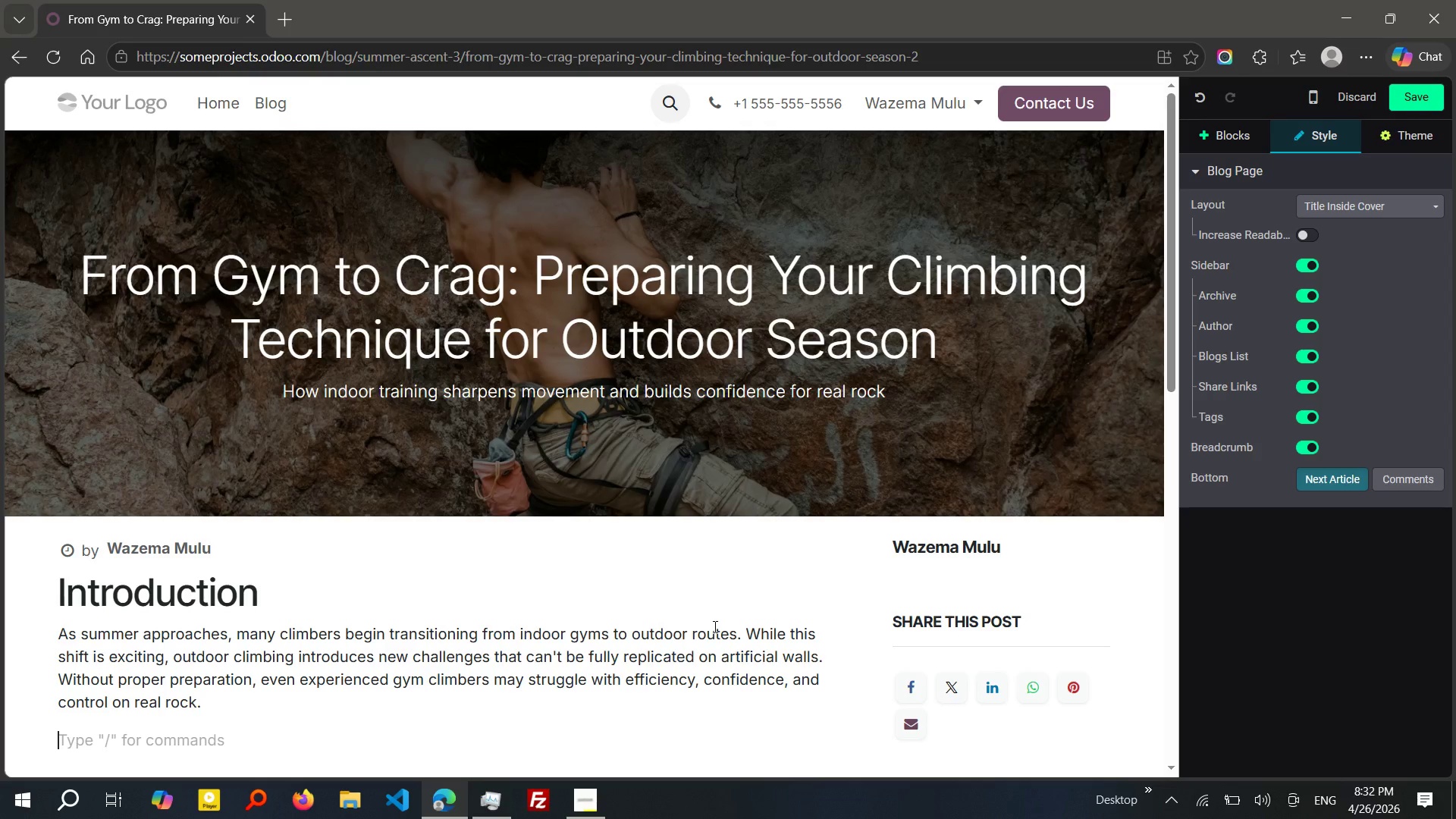 
key(Enter)
 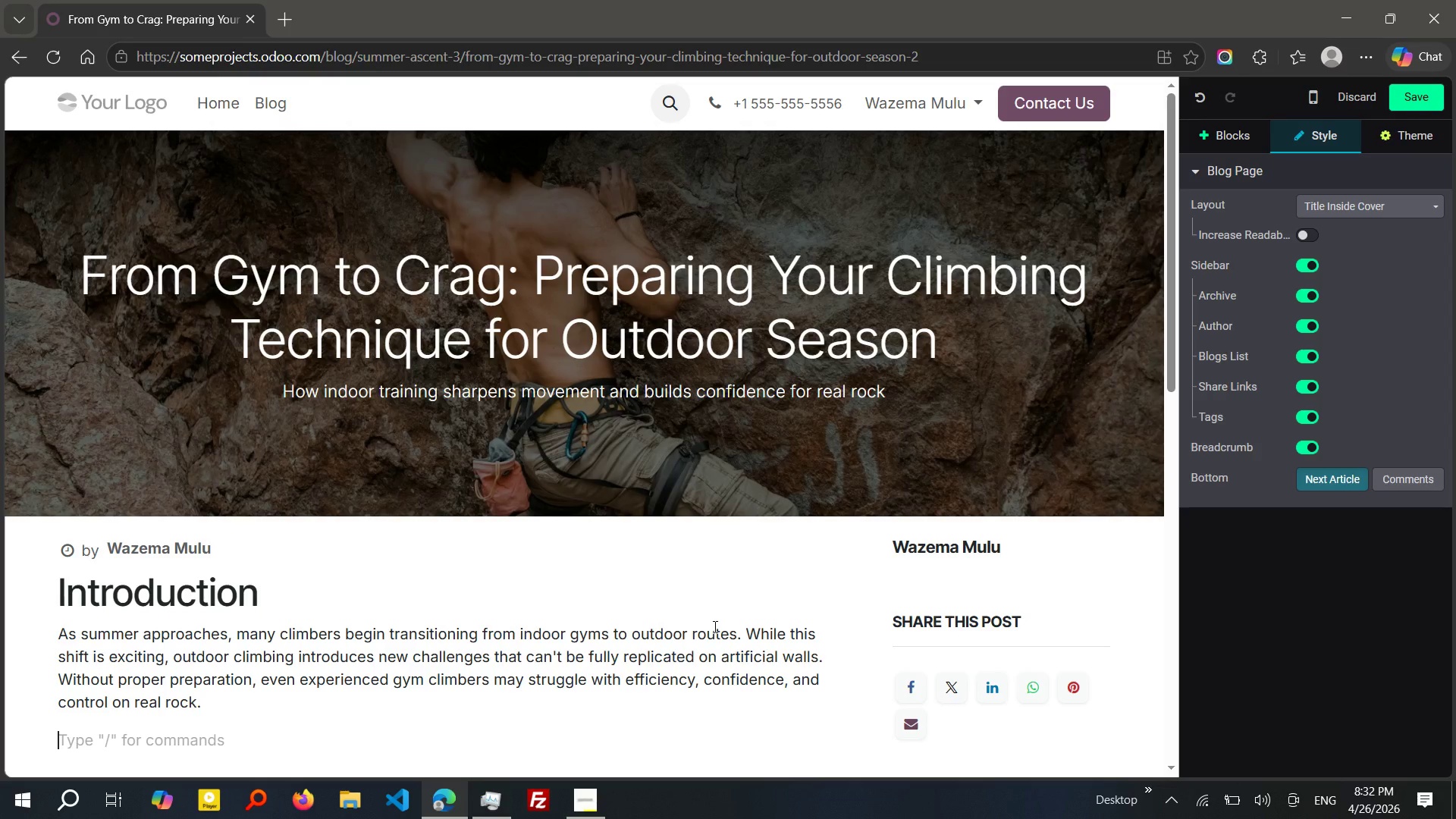 
type(/h2)
 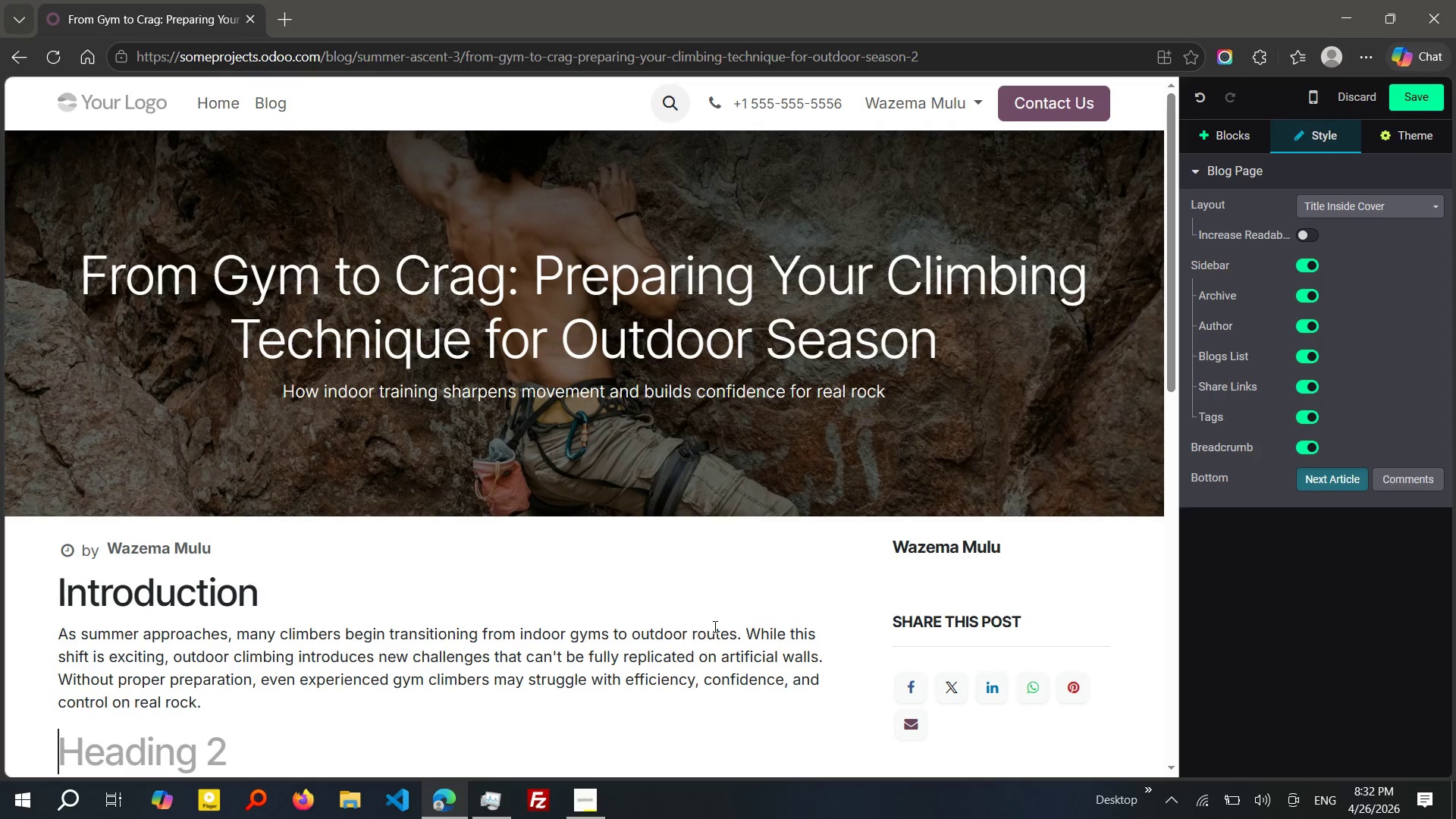 
key(Enter)
 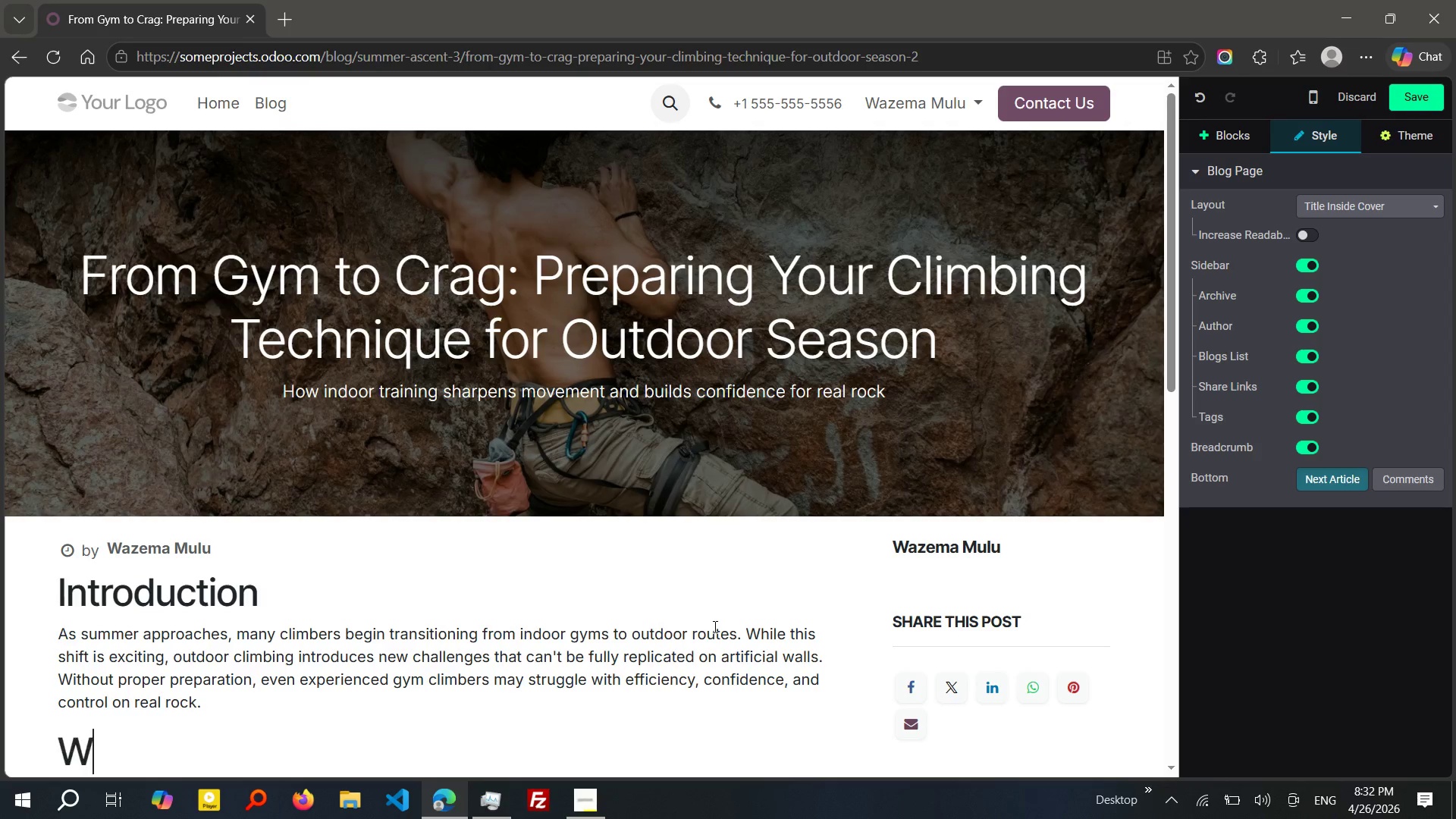 
type(WHY OUTDoor CLIMBing FEELS Different)
 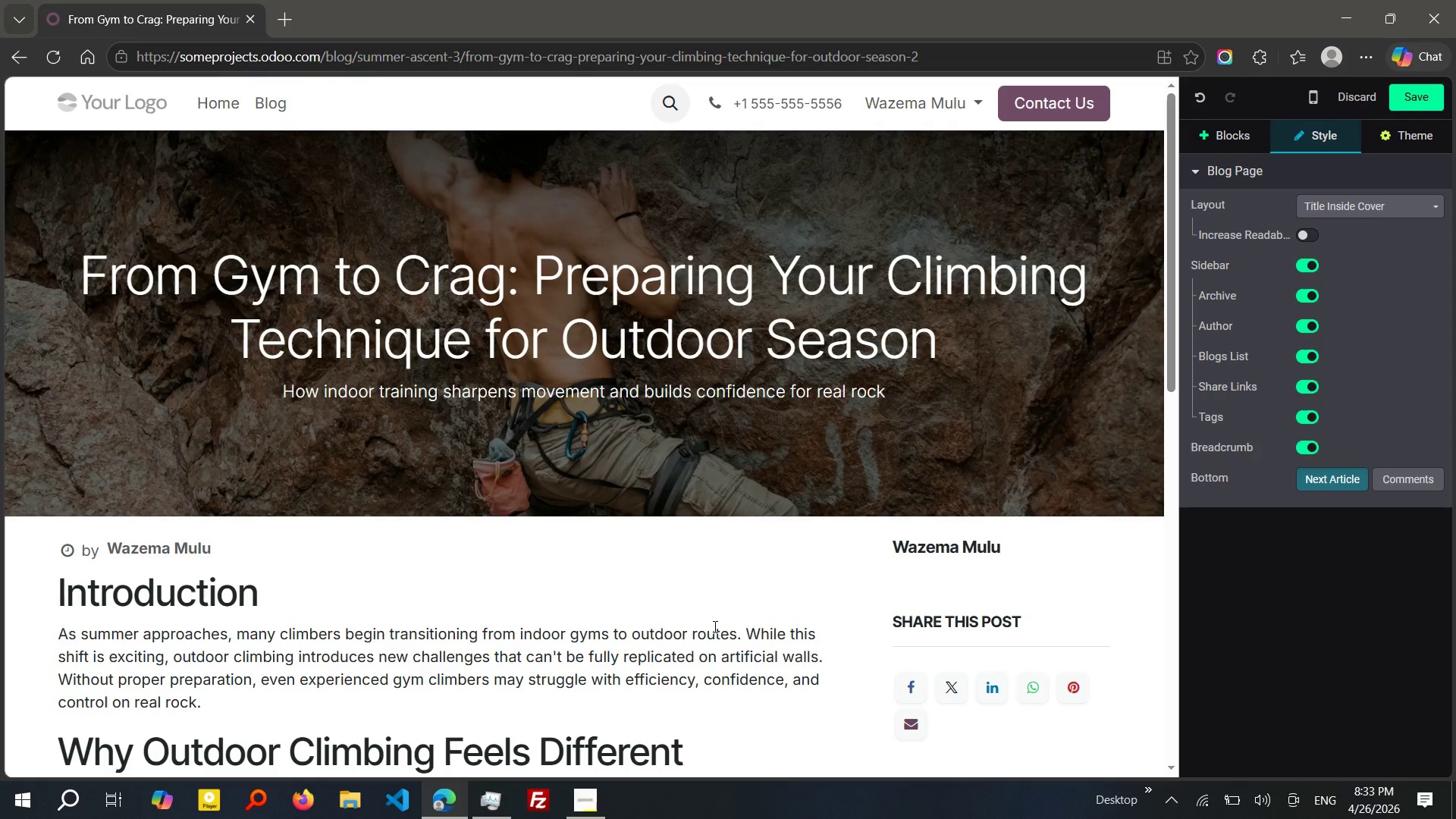 
key(Enter)
 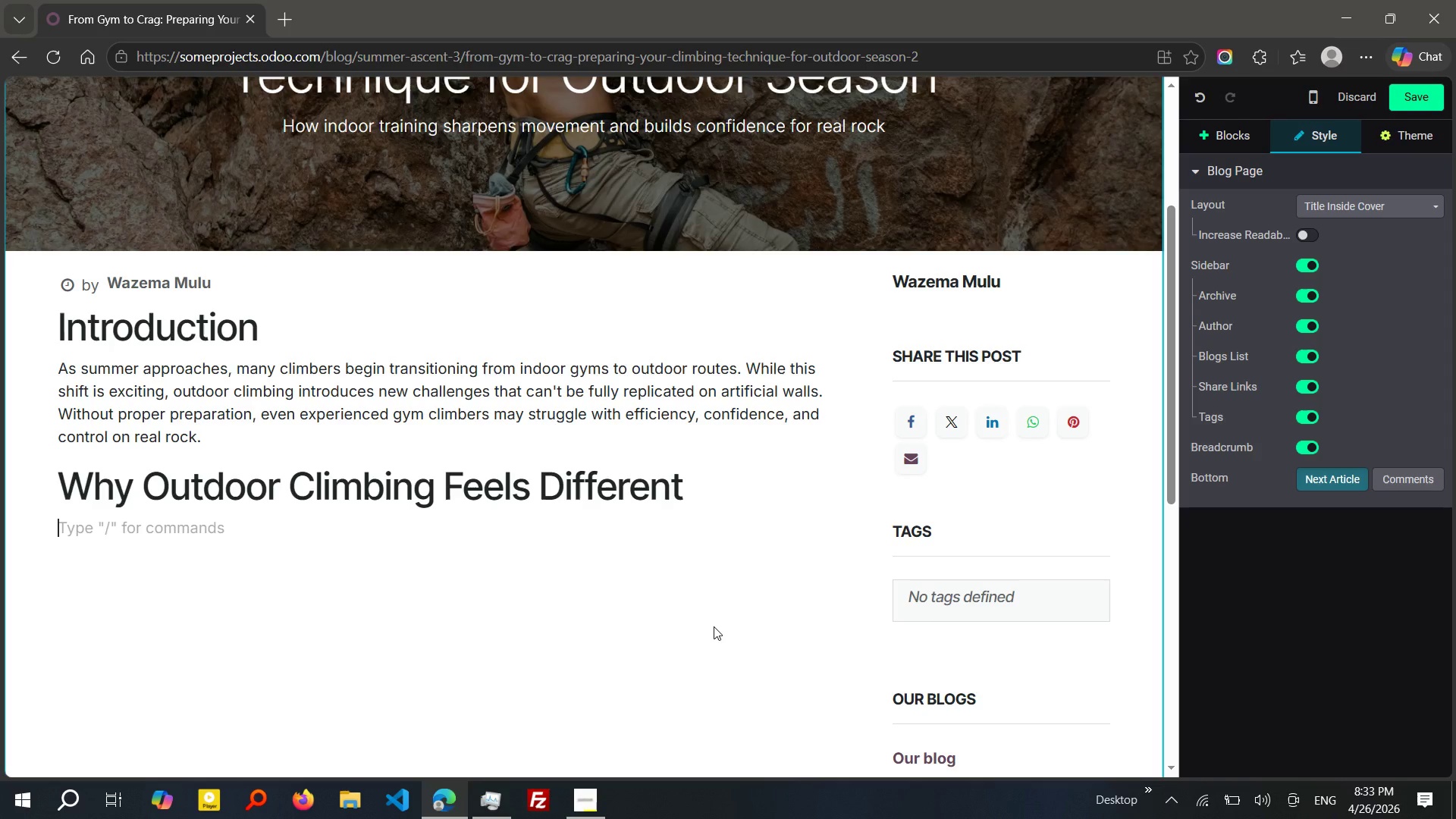 
wait(14.38)
 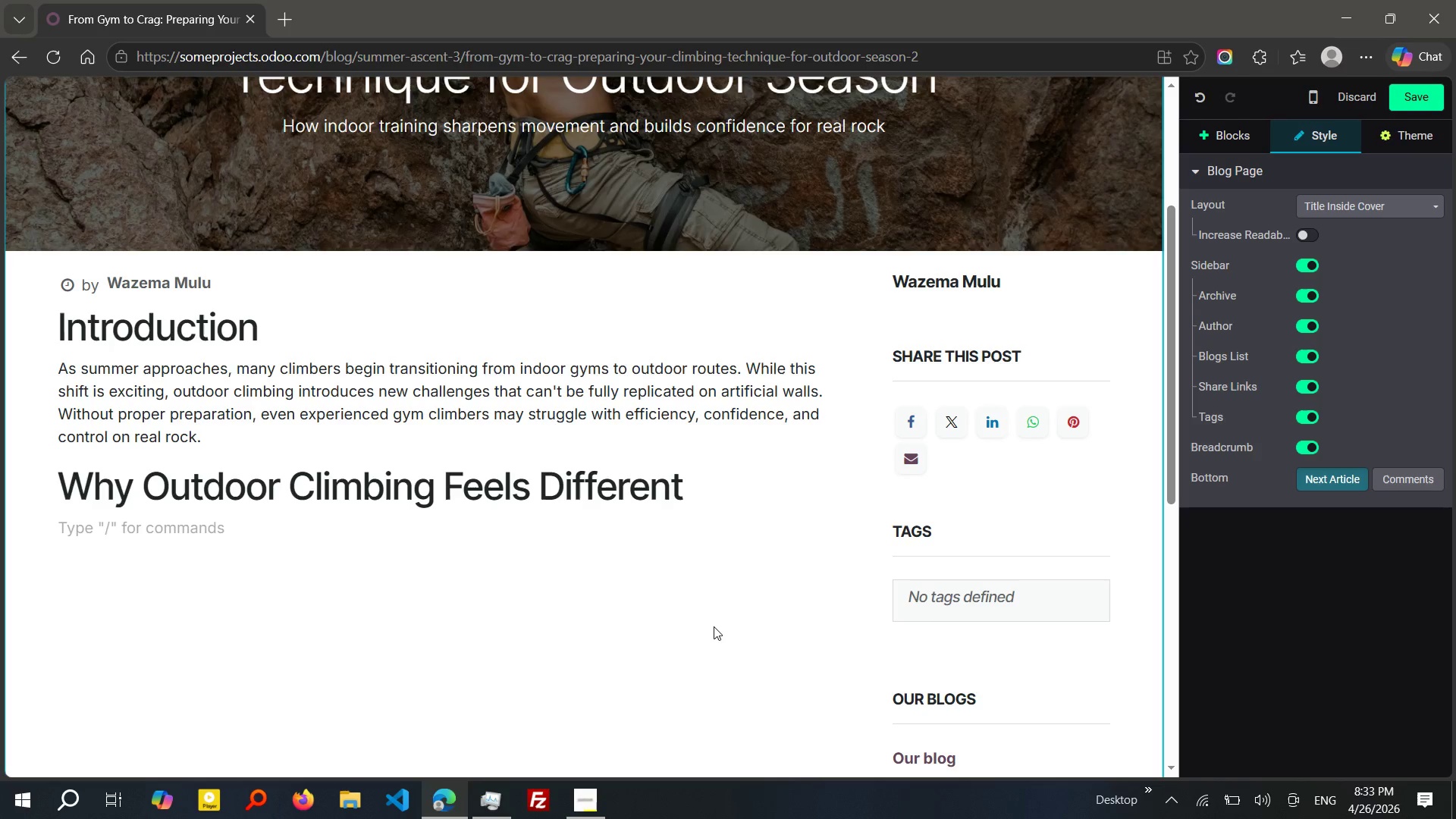 
type(INDoor climbng offers predictable routes, a)
key(Backspace)
type(cnsi)
key(Tab)
type( hl)
key(Backspace)
type(olds, and controlled)
 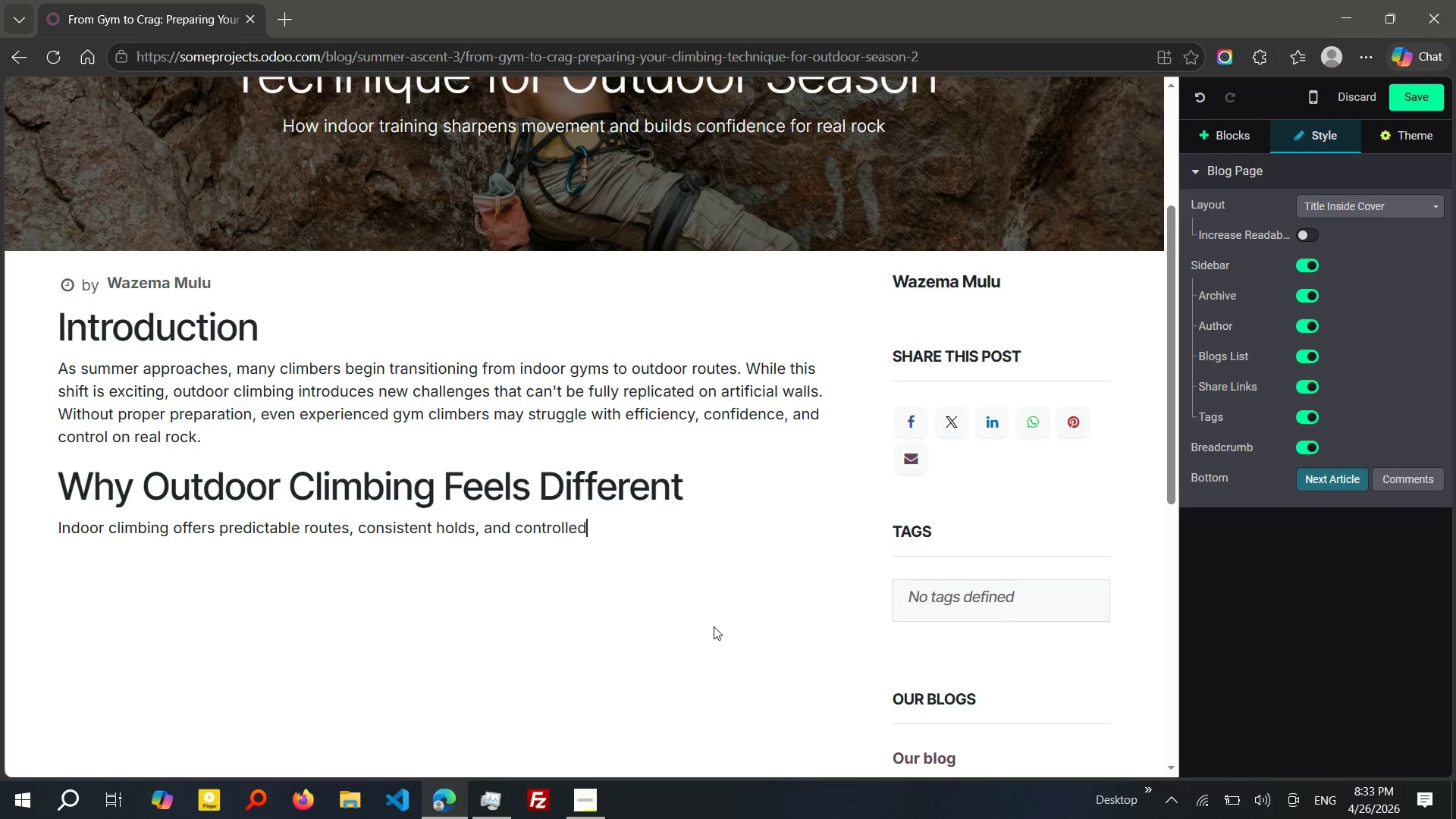 
wait(7.08)
 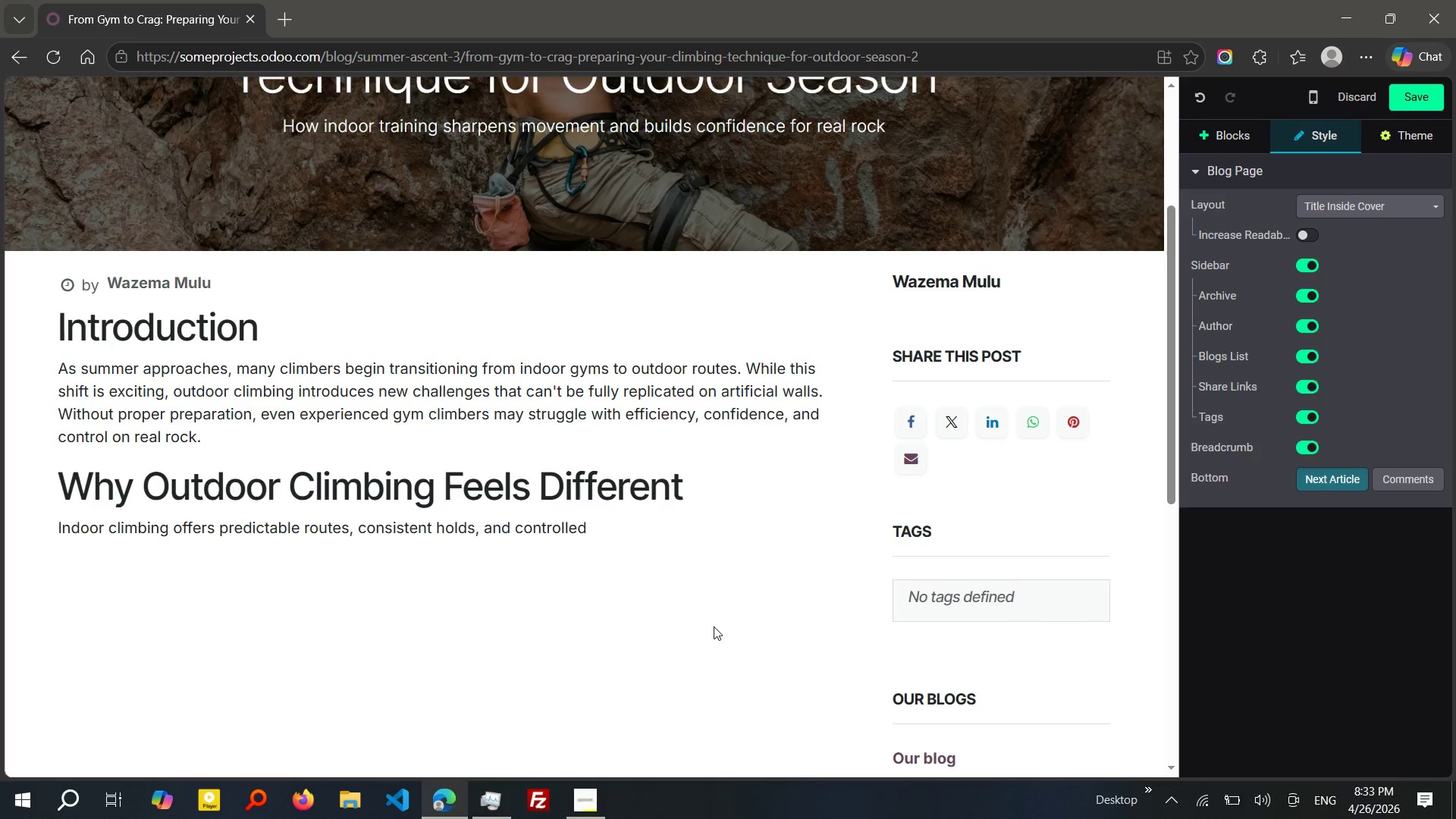 
type( environ)
key(Tab)
type(. outdoors)
 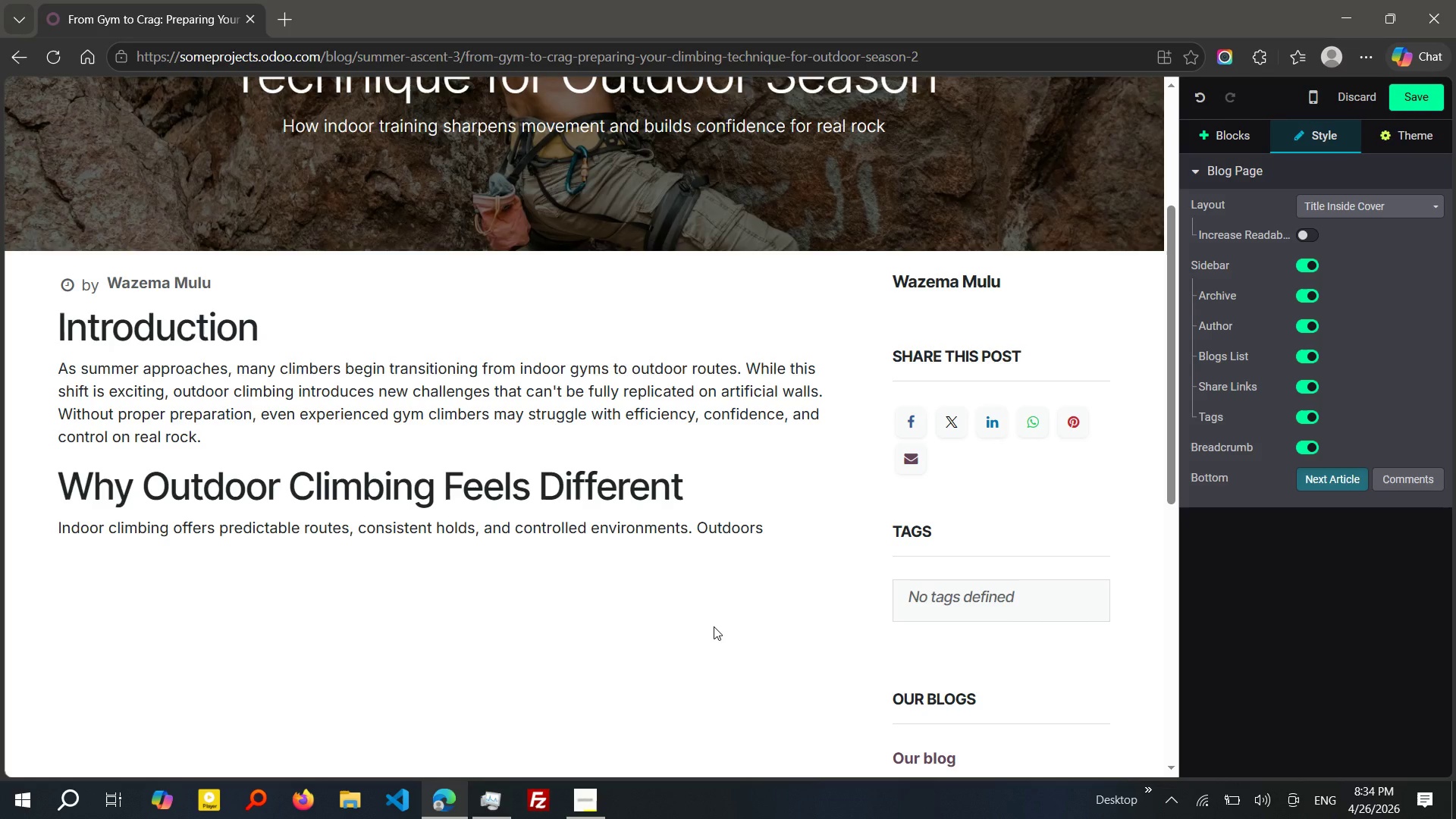 
type(, hove)
key(Backspace)
key(Backspace)
type(wever, movement becomes less ob)
 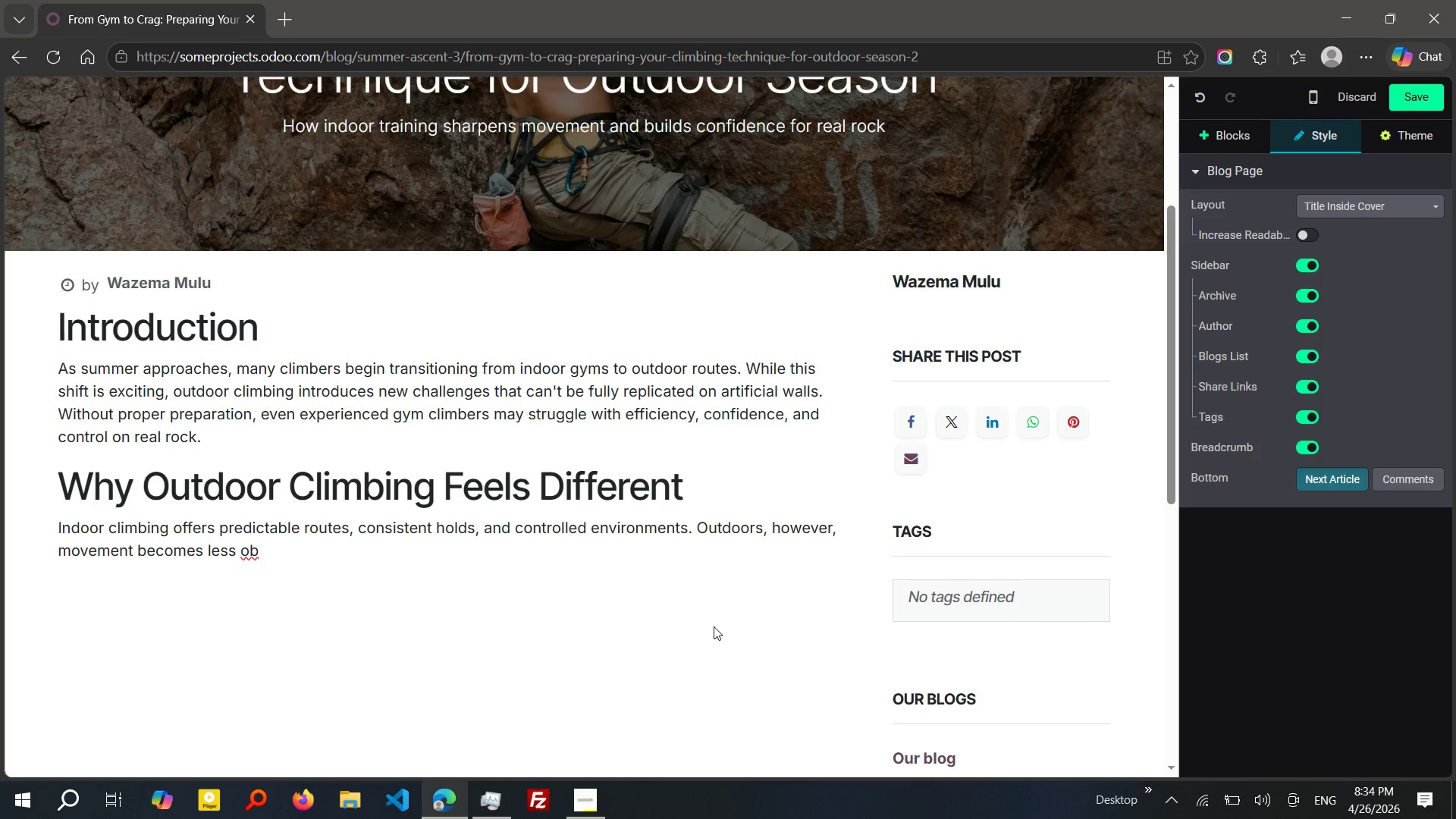 
type(vious and far more technical.)
 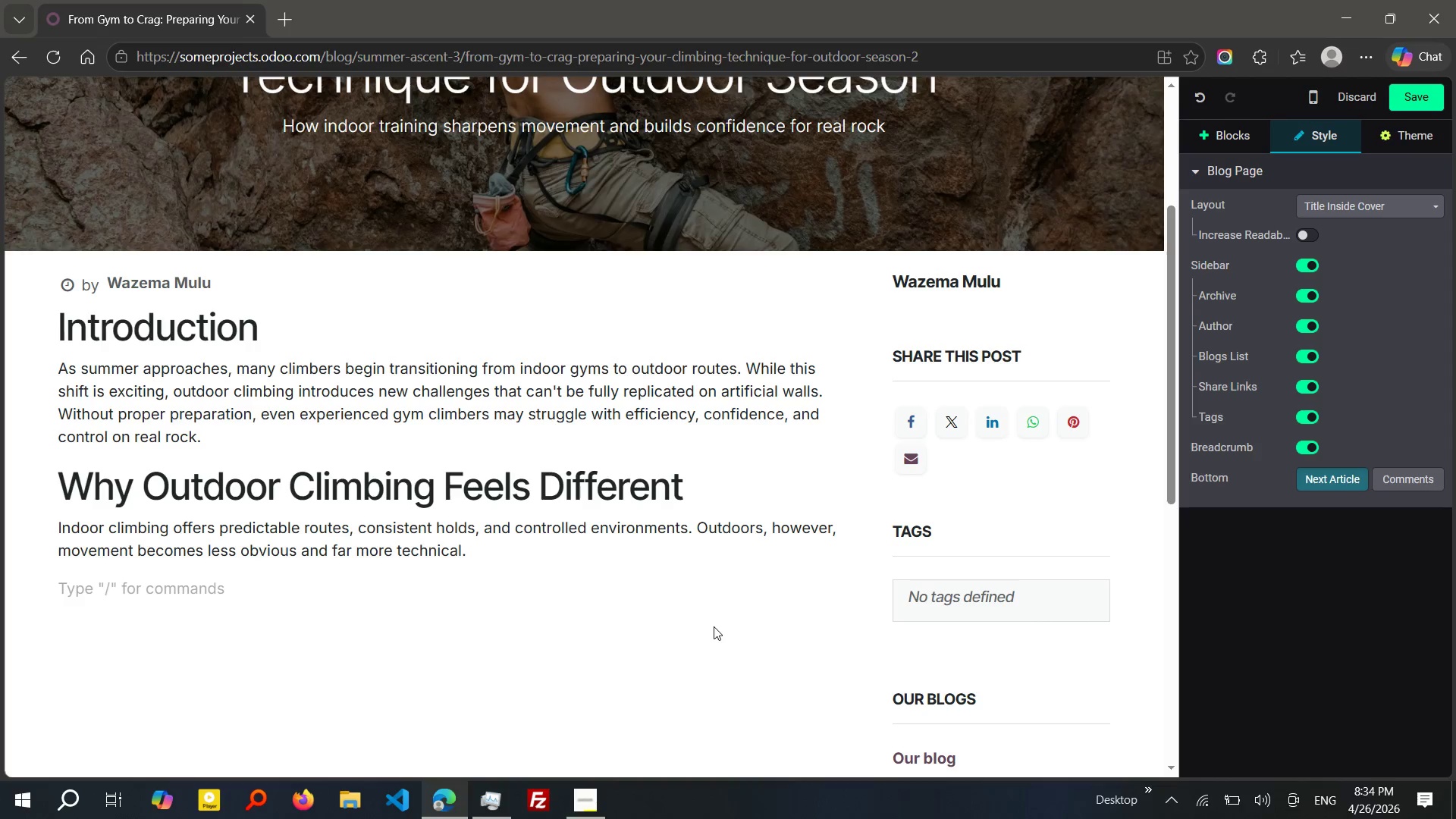 
key(Enter)
 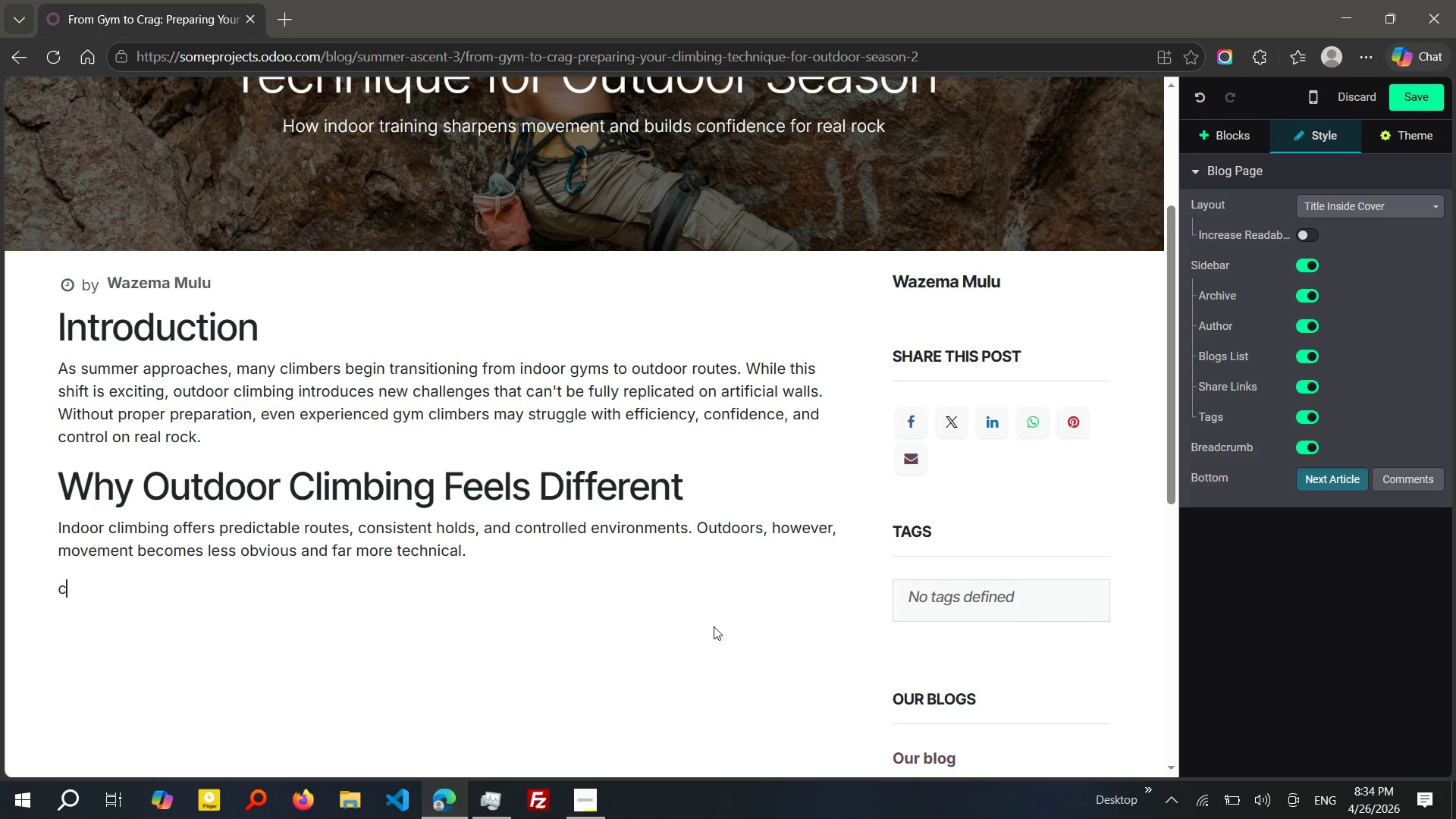 
hold_key(key=ShiftRight, duration=0.39)
 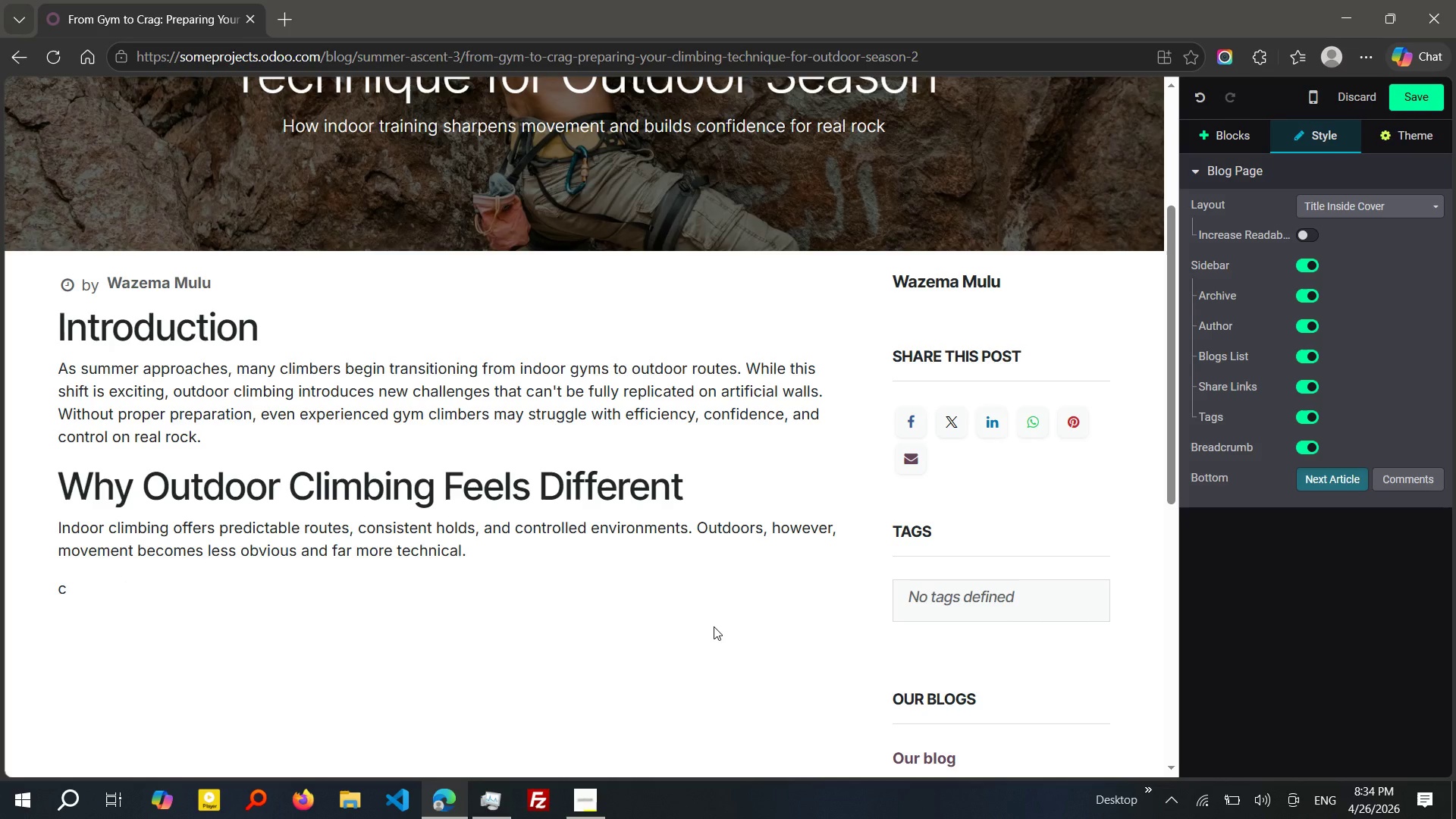 
type(c)
key(Backspace)
type(Climbrs often notice:)
 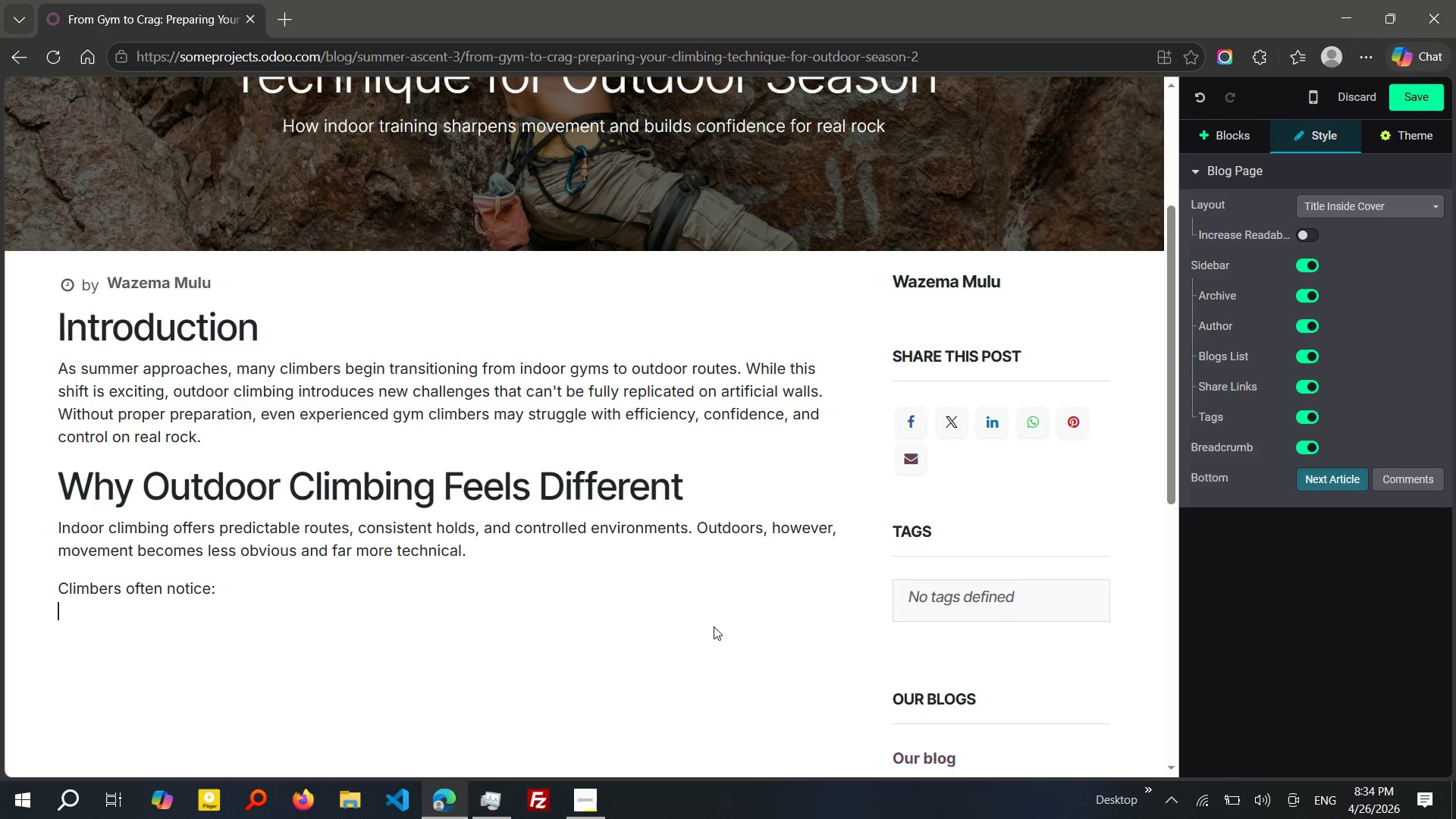 
 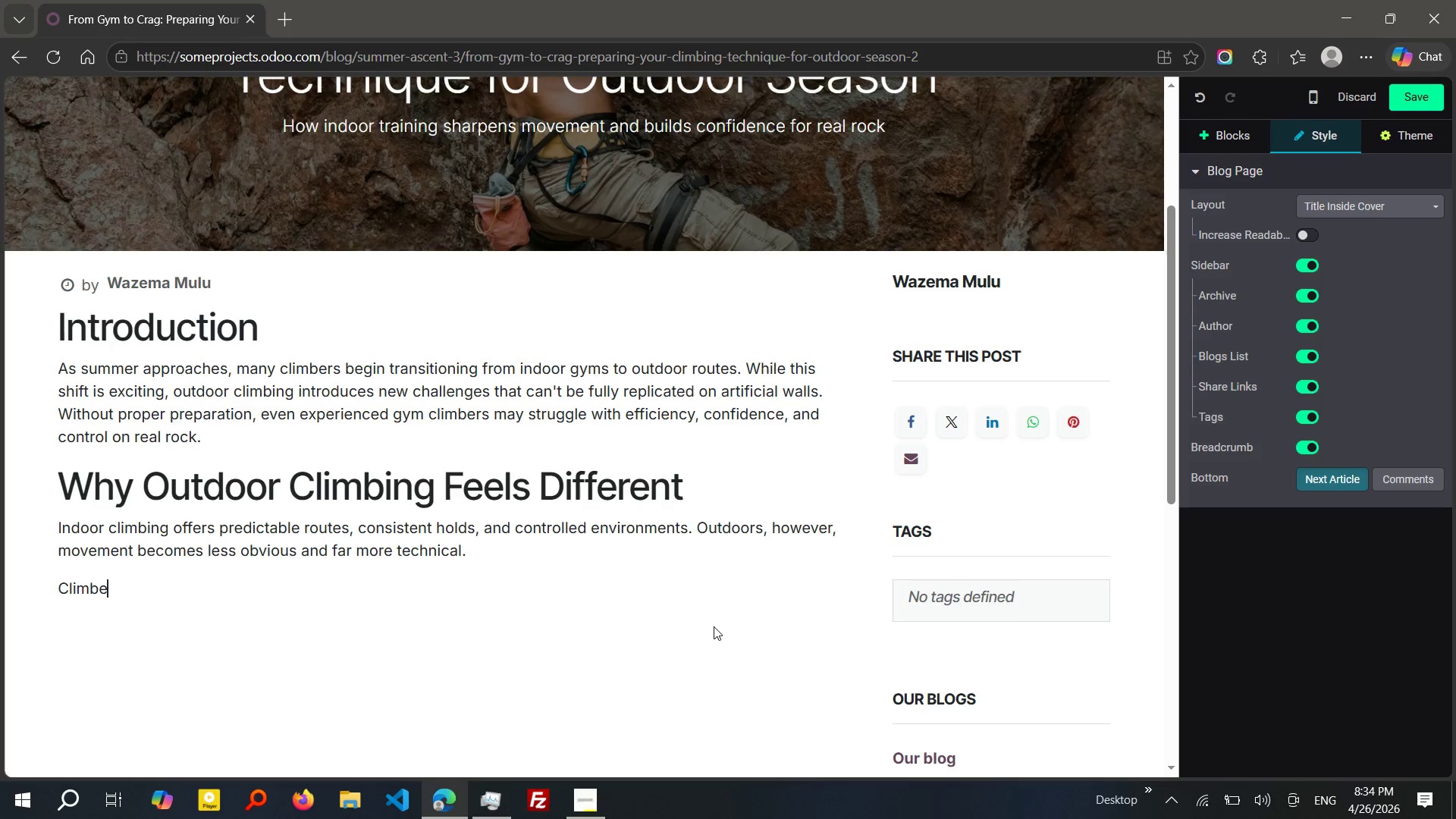 
key(Shift+Enter)
 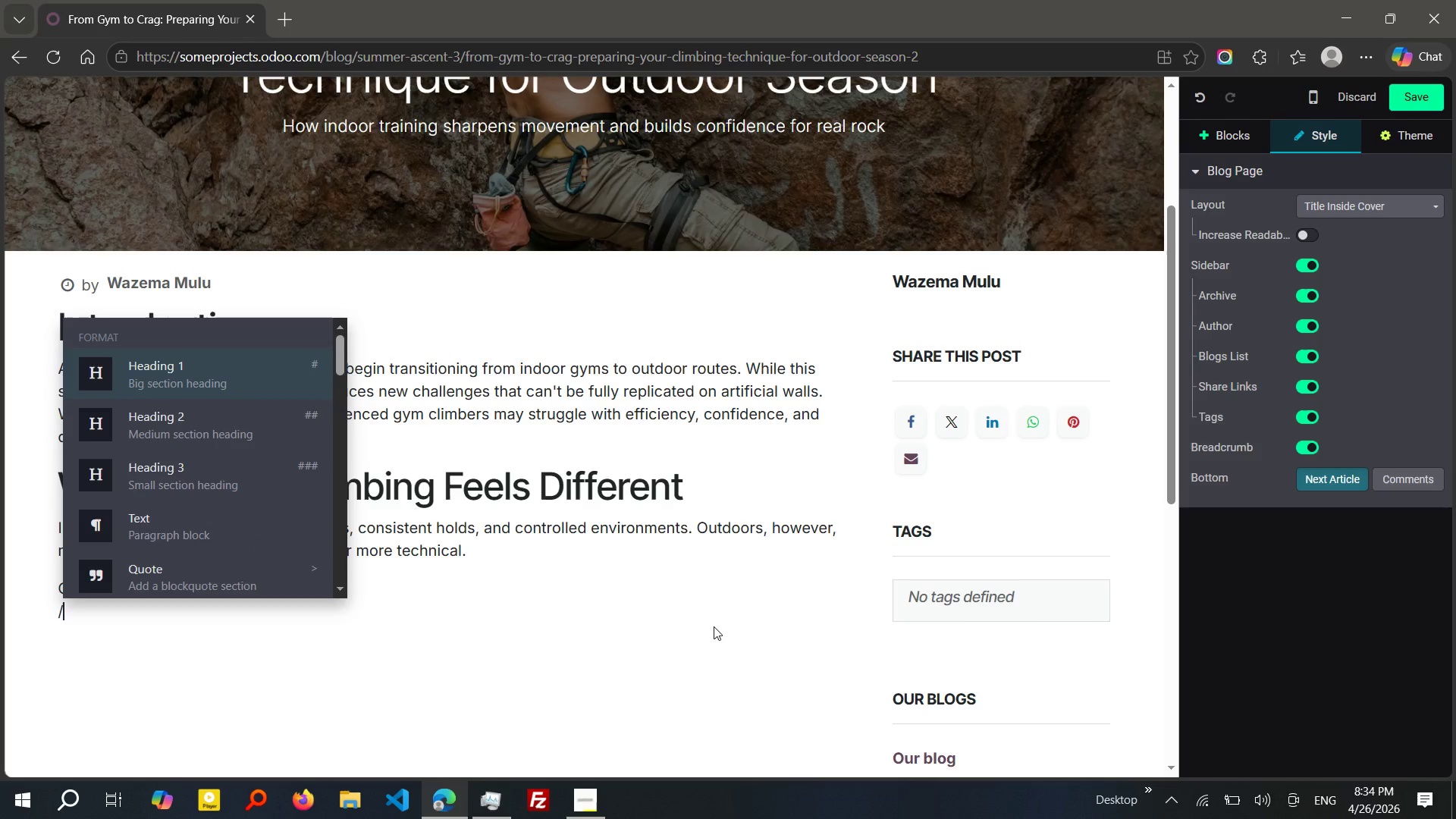 
key(Slash)
 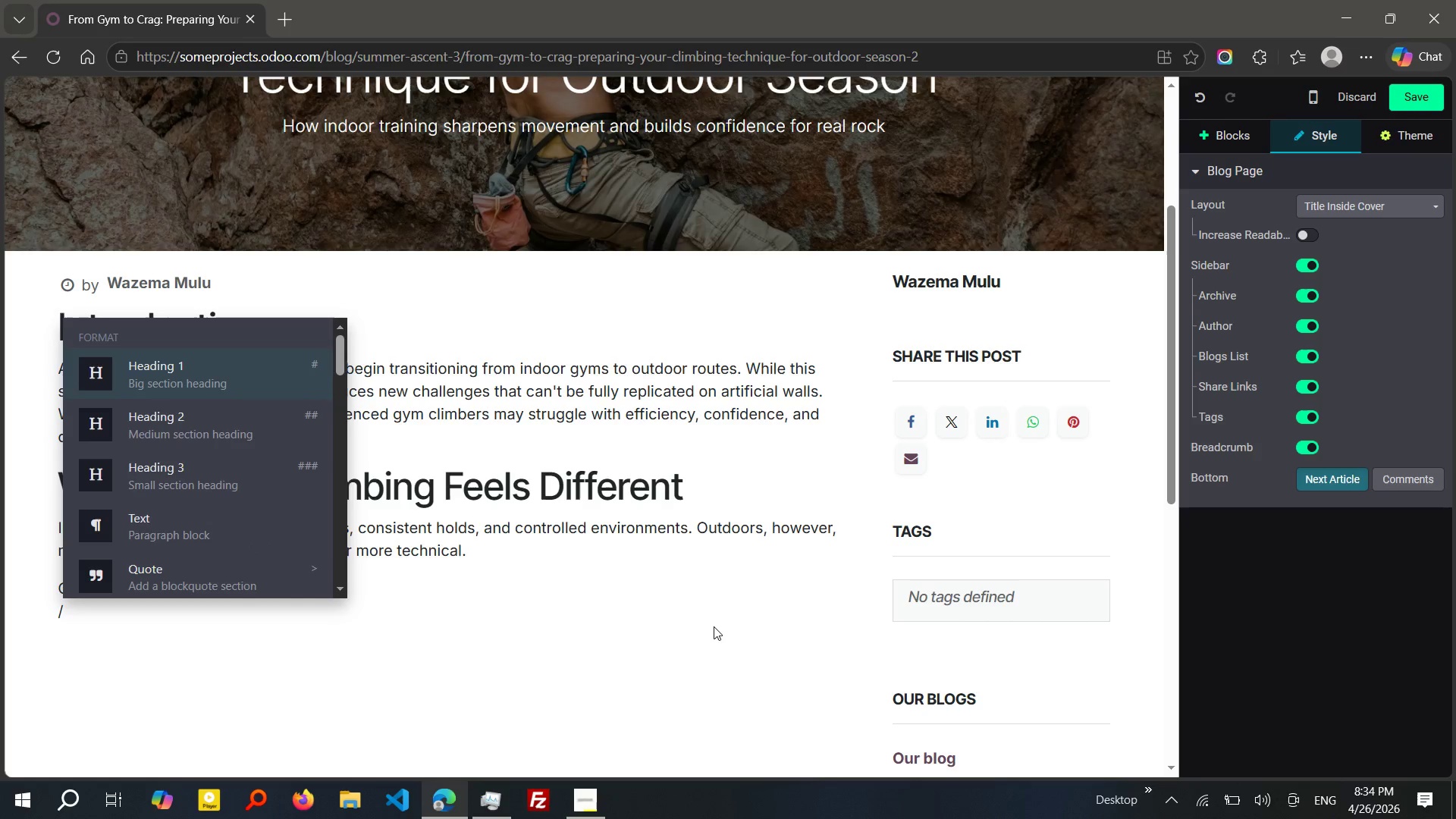 
type(bu)
 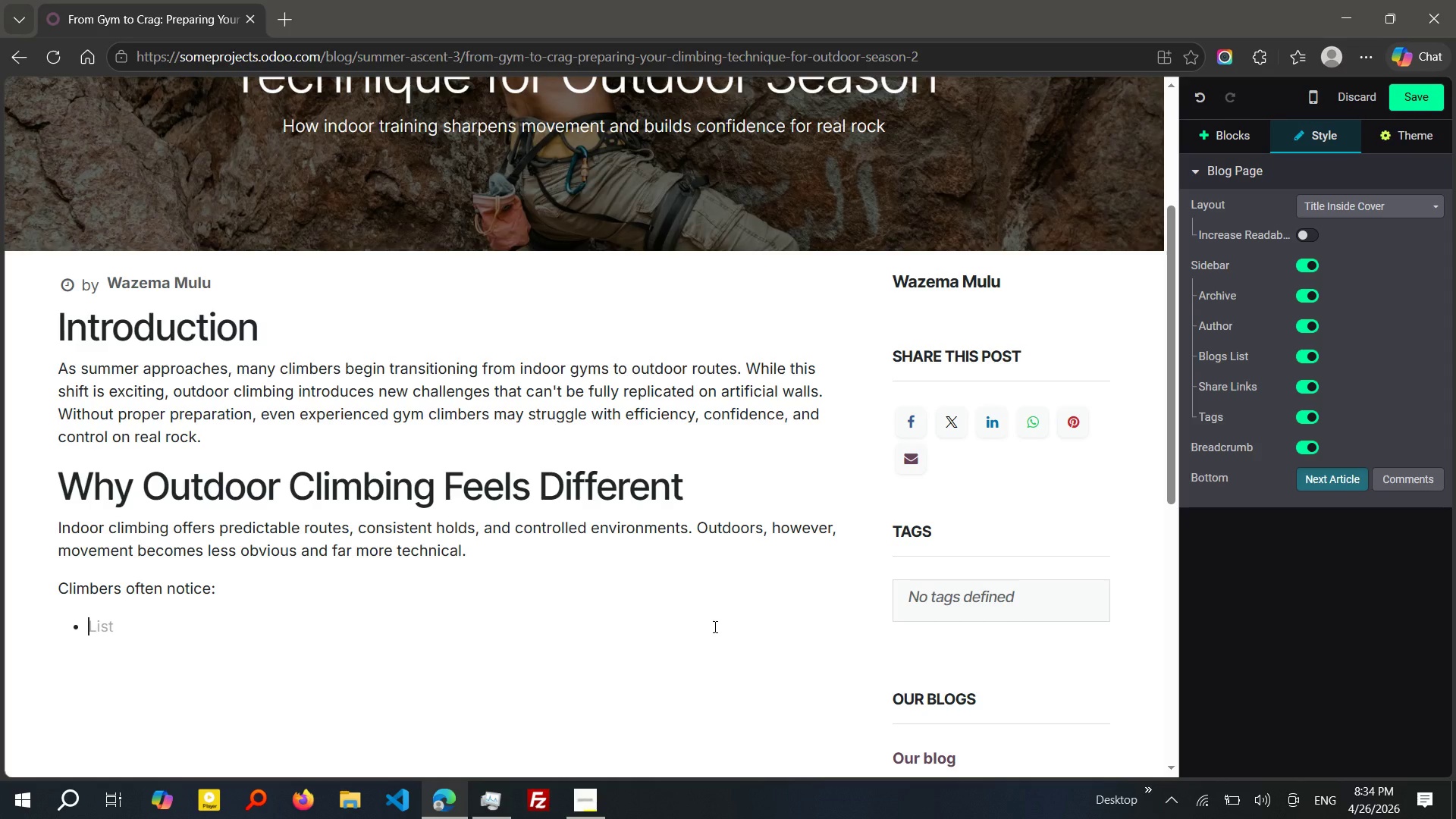 
key(Enter)
 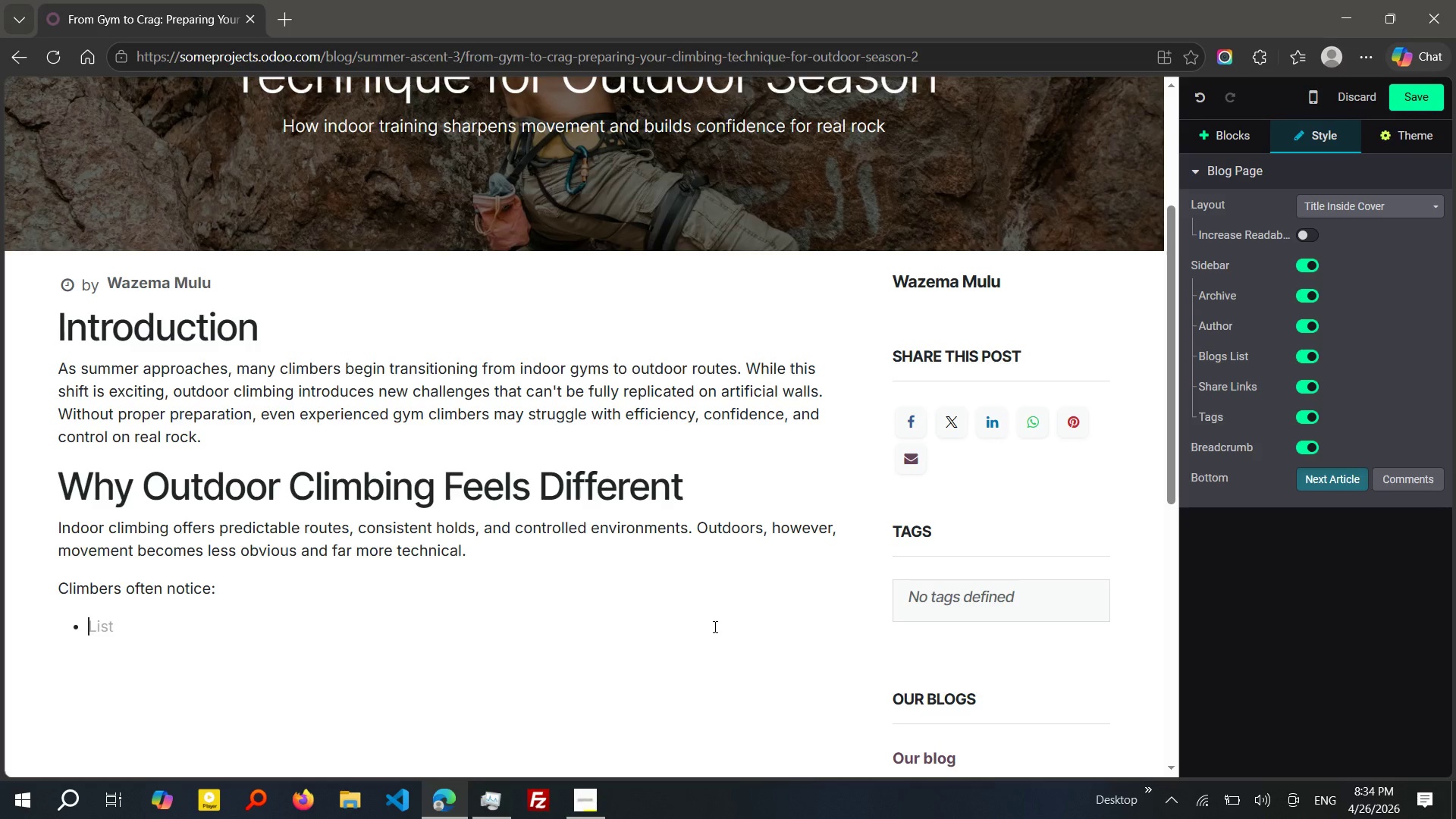 
type(Irregular and unpre)
key(Tab)
type( holds)
 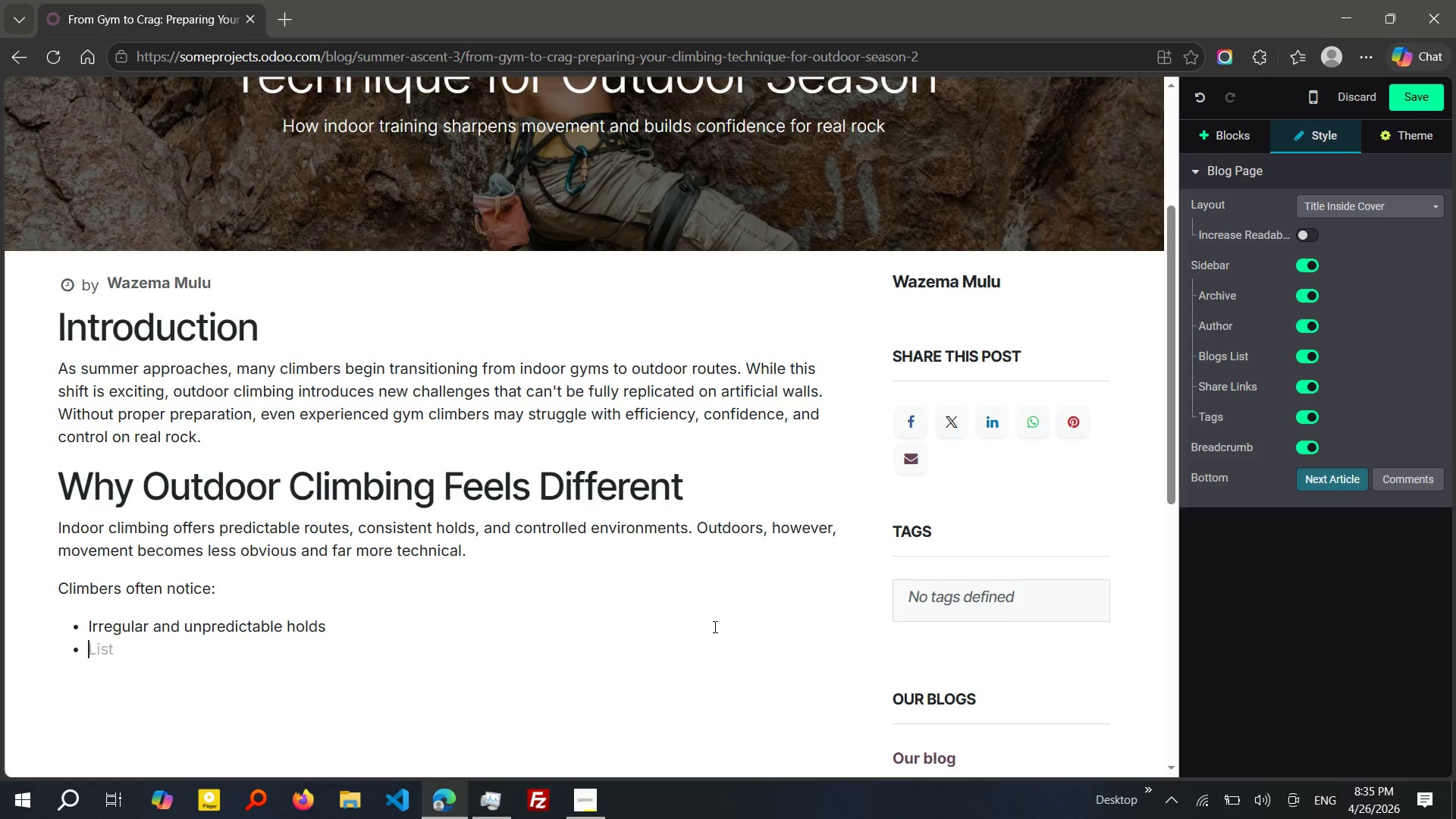 
key(Enter)
 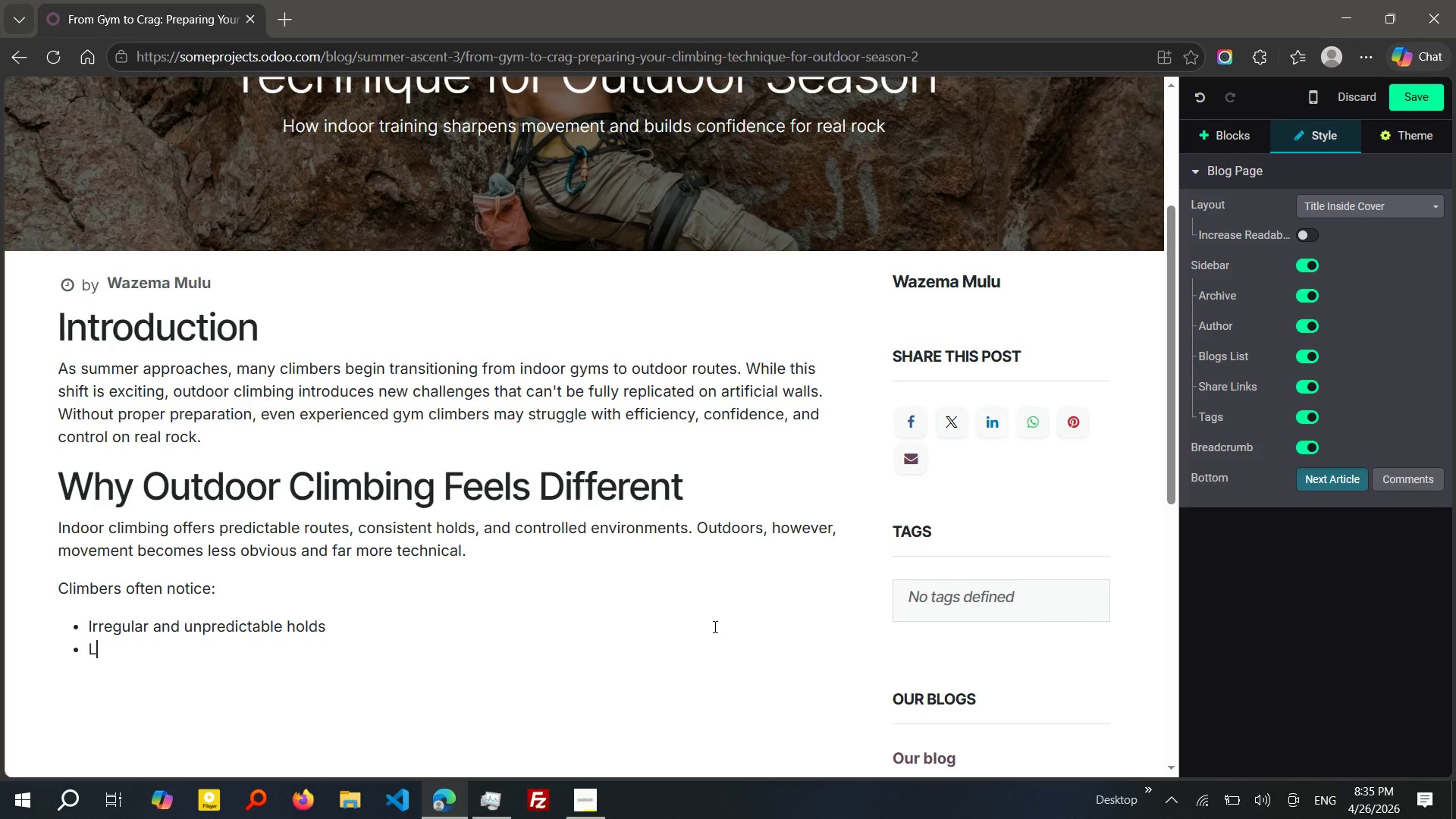 
type(Less visible route sequences)
 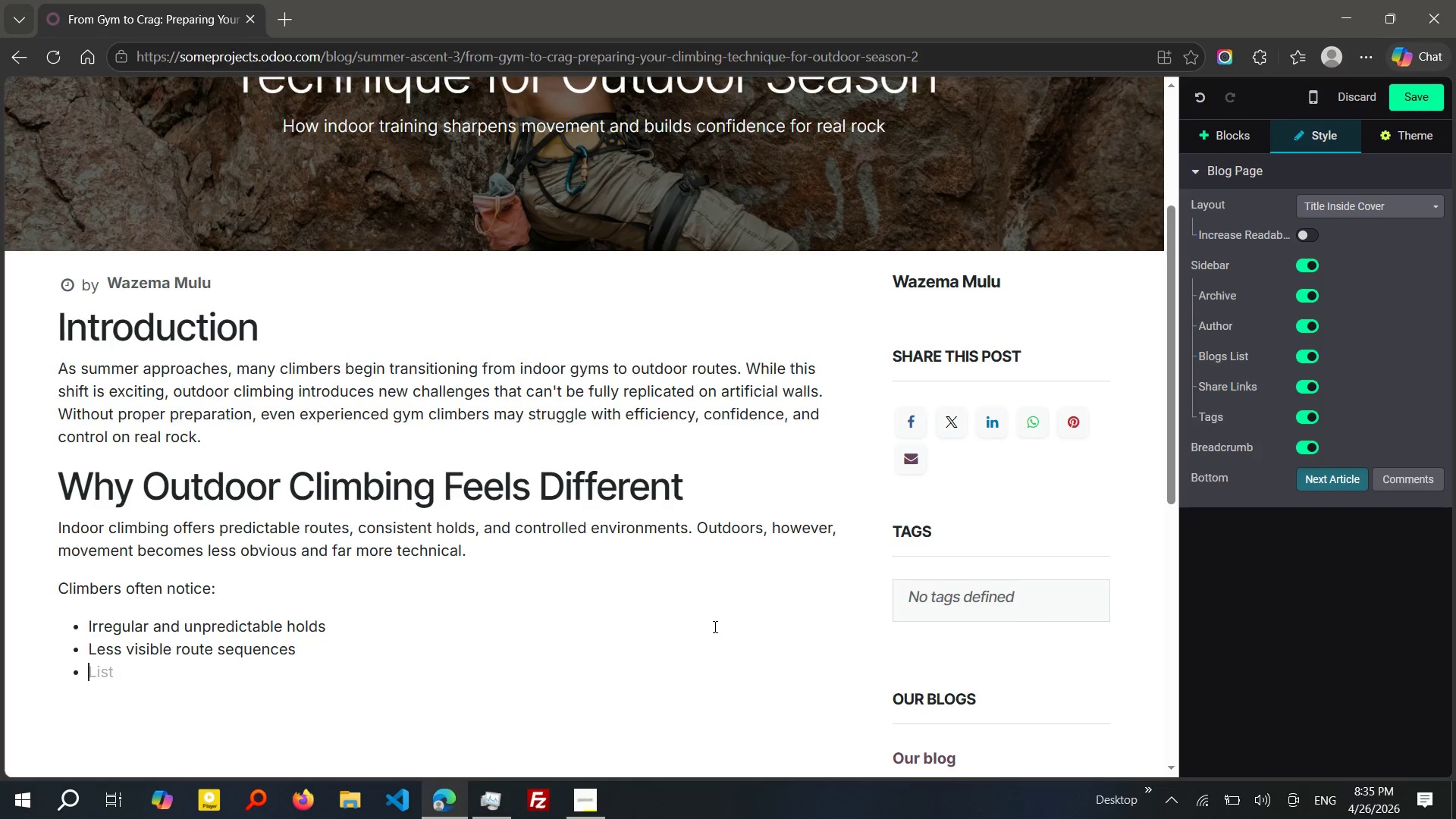 
key(Enter)
 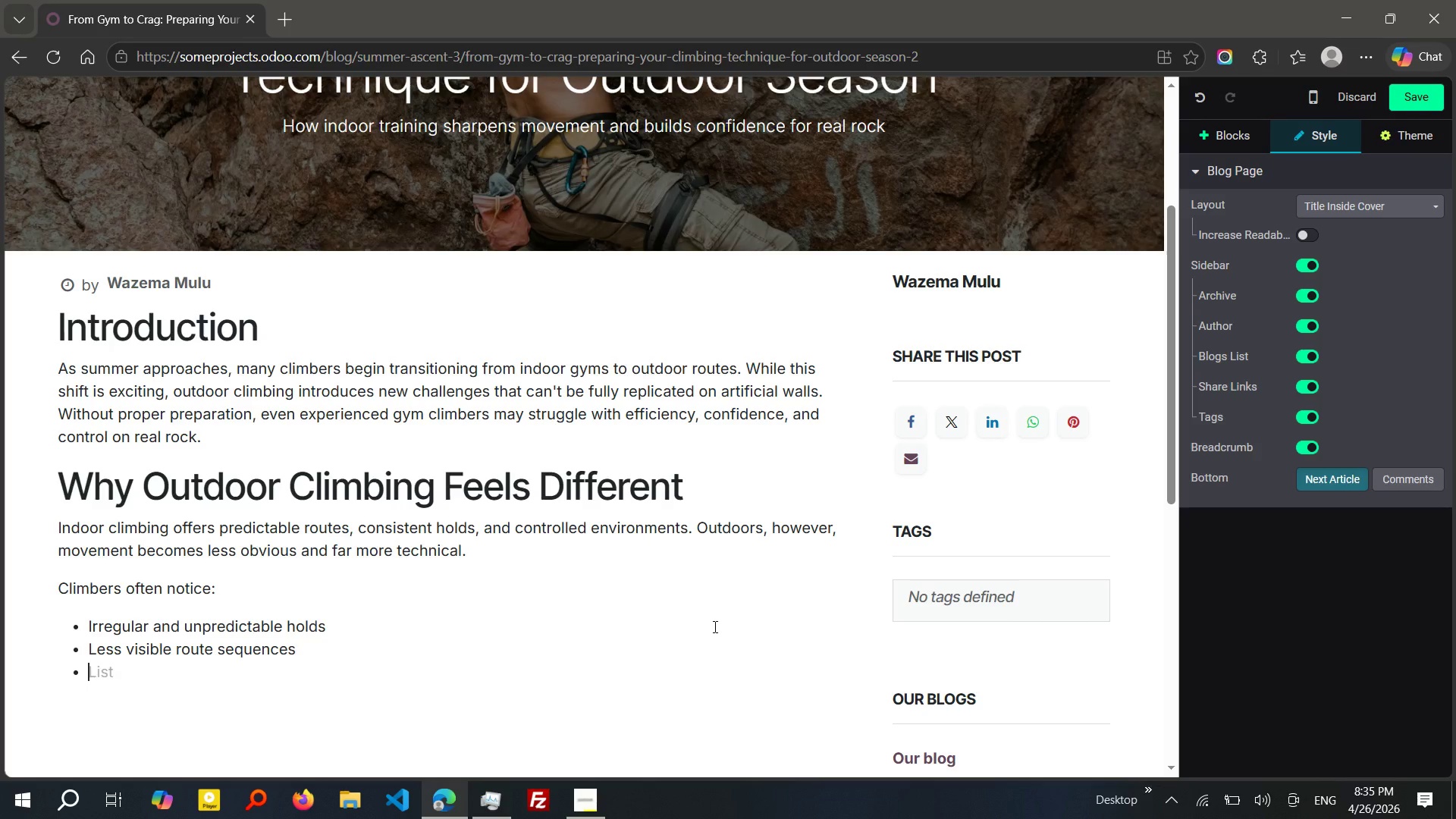 
type(GREAter reliance on footwork and balance)
 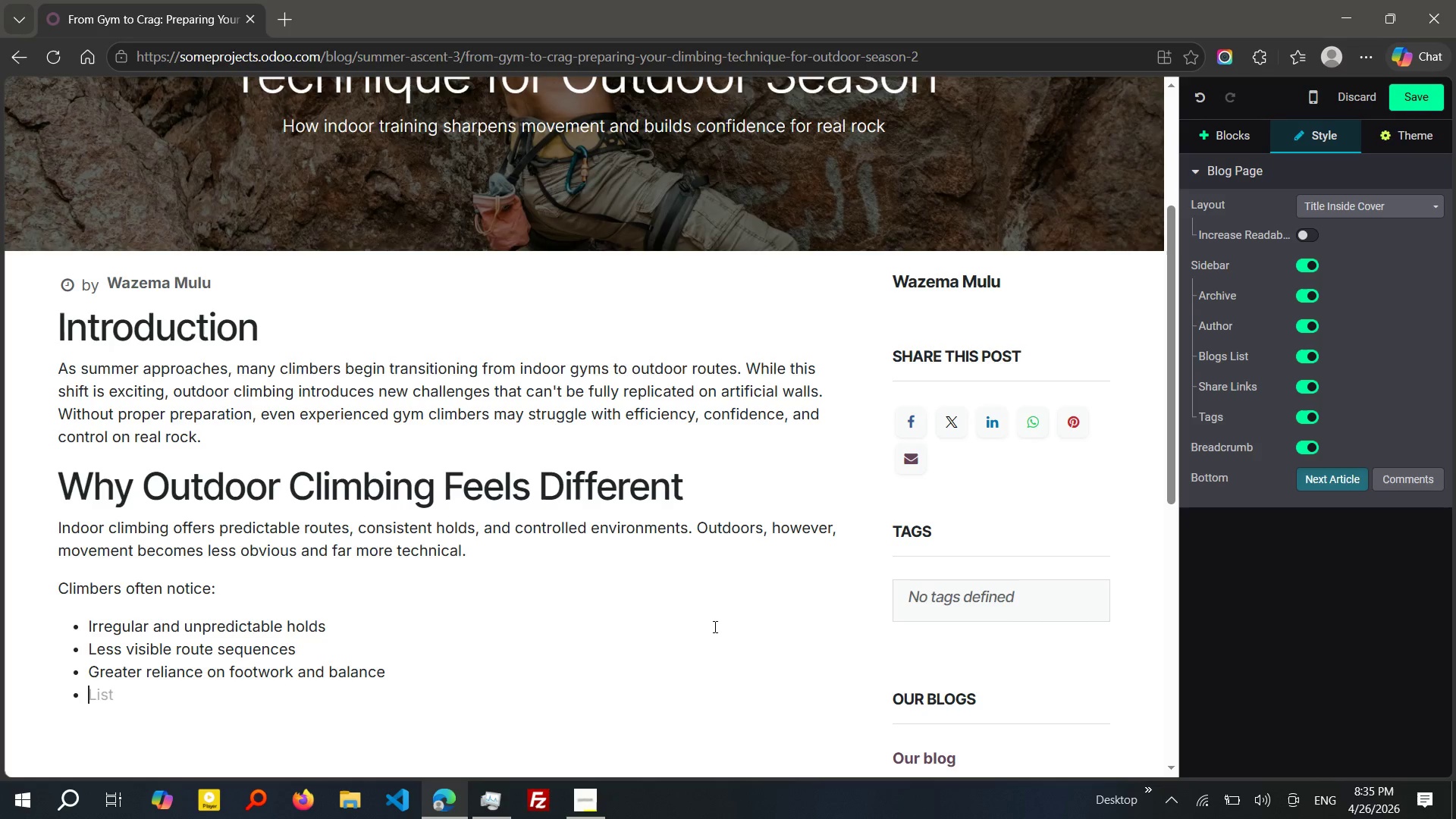 
key(Enter)
 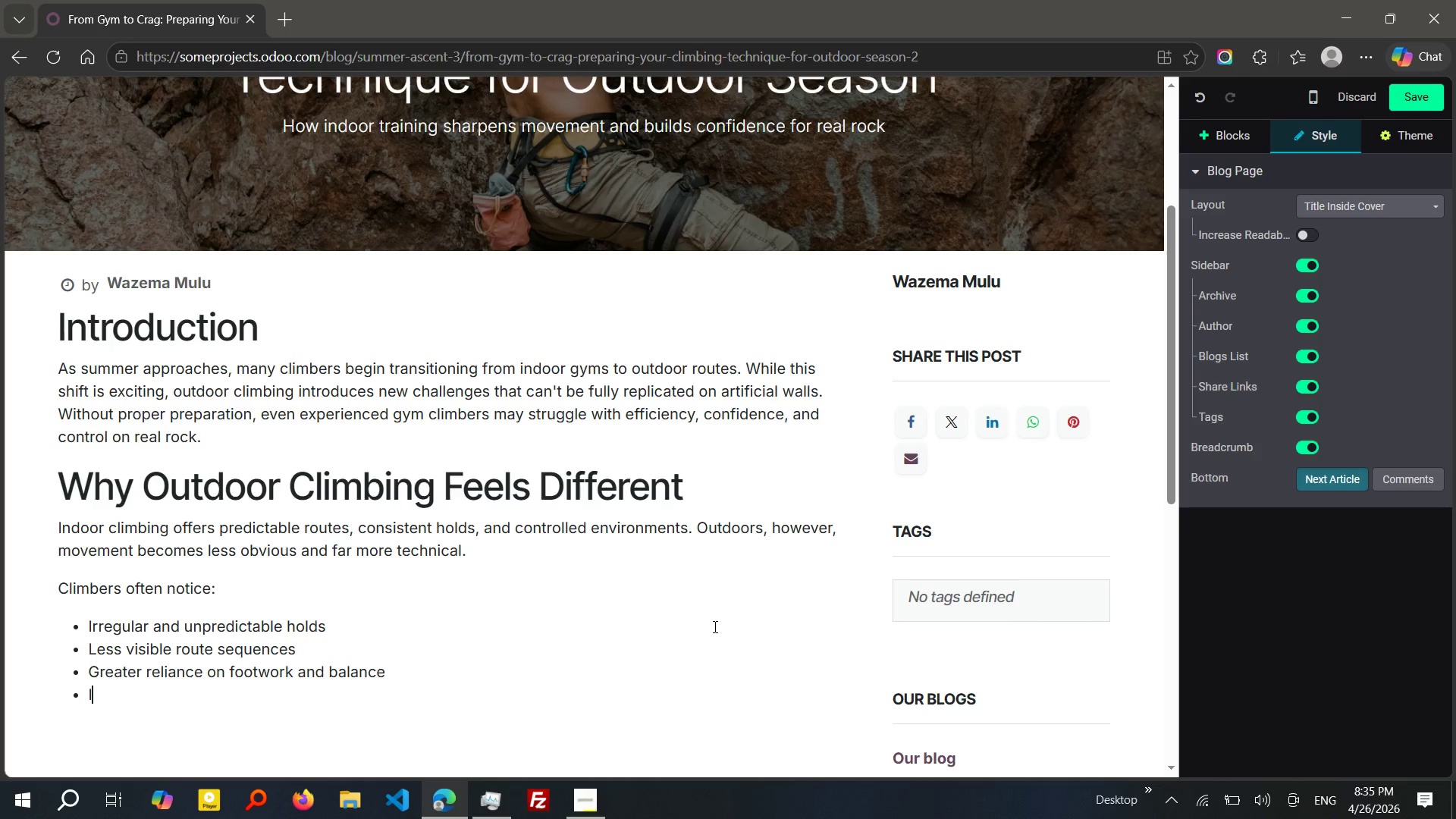 
type(Ince)
key(Backspace)
type(reased mental pressure from exposre)
key(Backspace)
key(Backspace)
type(ure)
 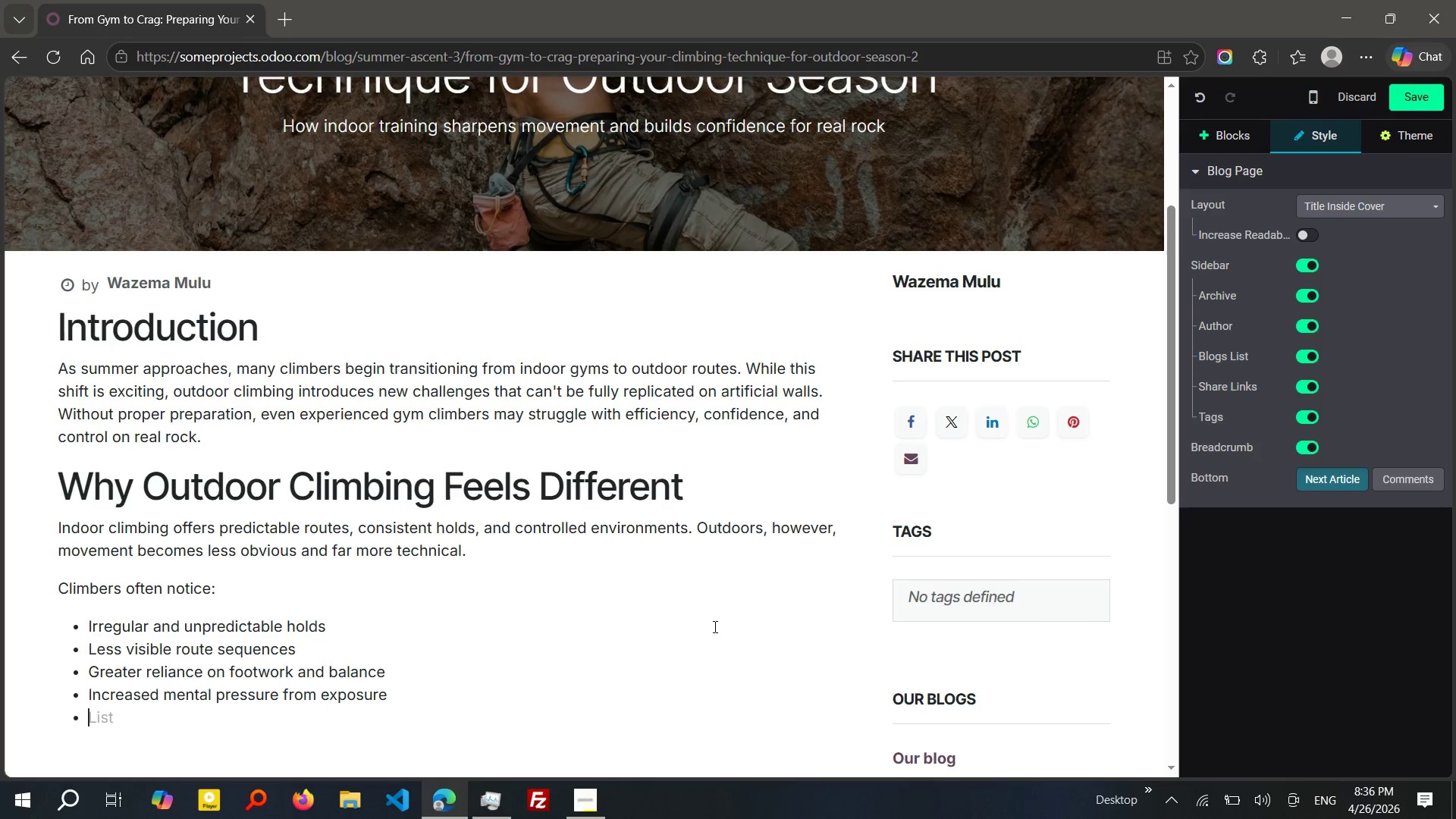 
key(Enter)
 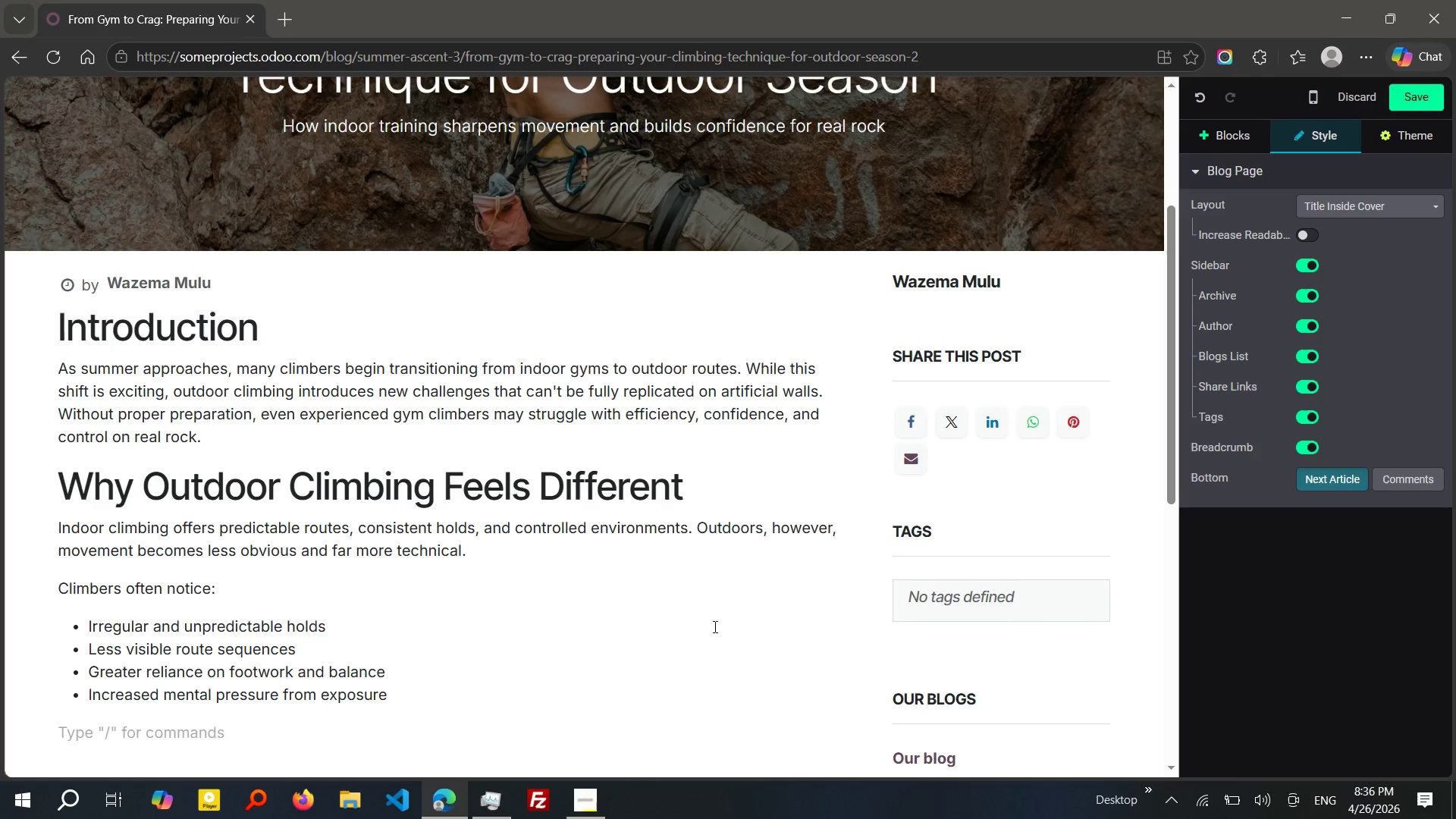 
key(Enter)
 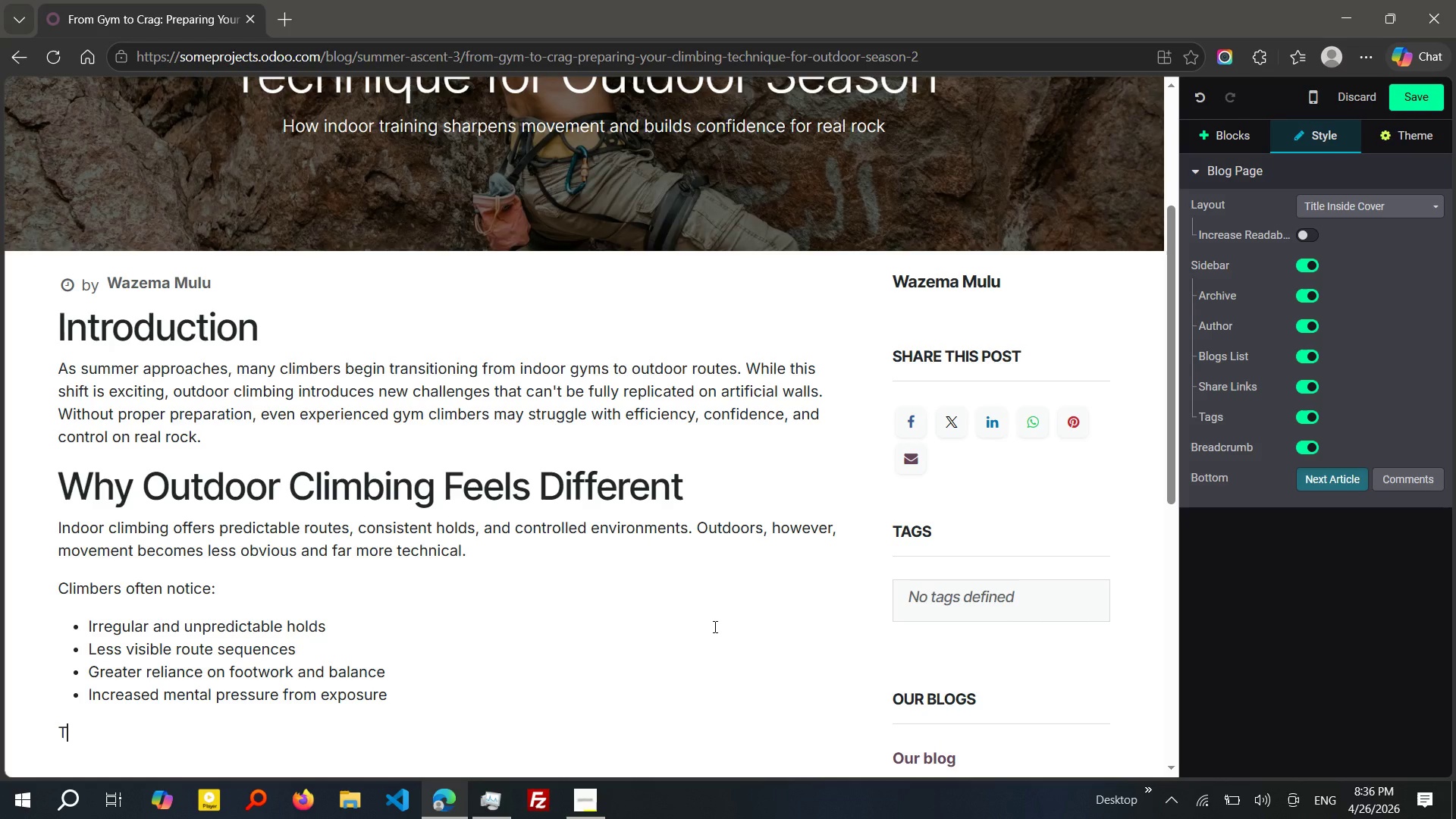 
type(THIS differe)
key(Tab)
type( s)
key(Backspace)
type(is why preparea)
key(Backspace)
key(Backspace)
type(ation matters; stre)
 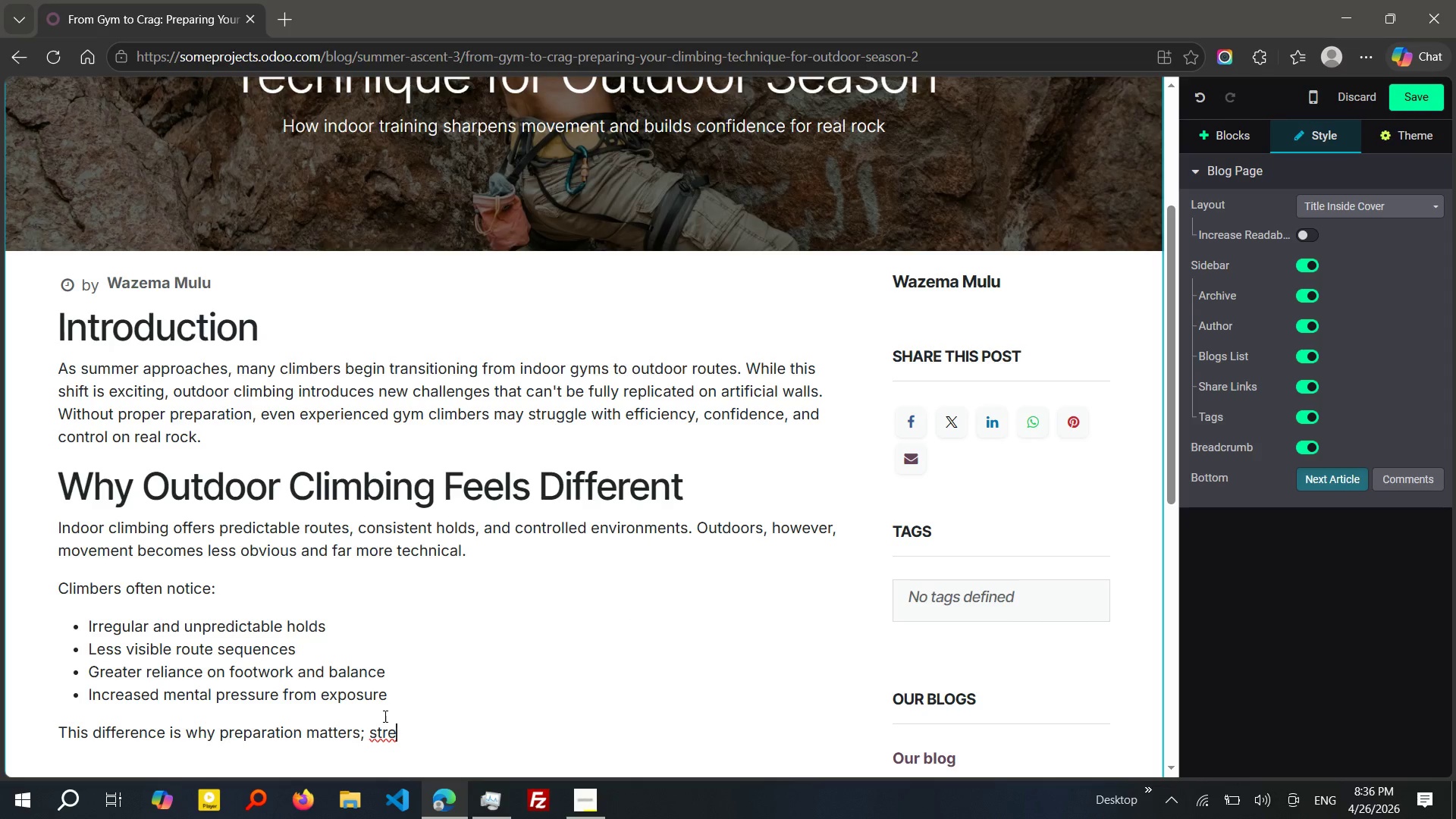 
type(ngth alone isn't enough.)
 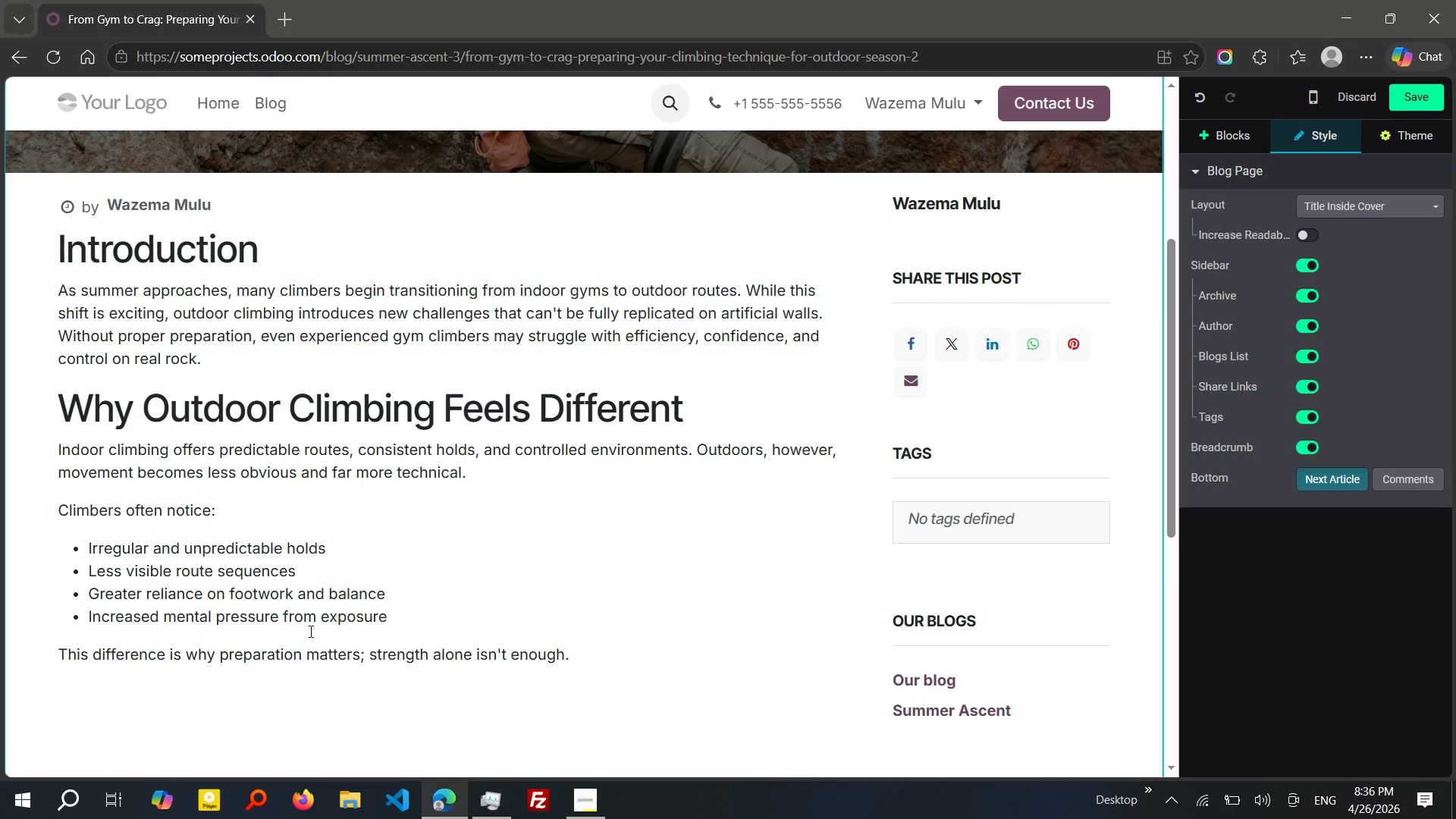 
wait(16.66)
 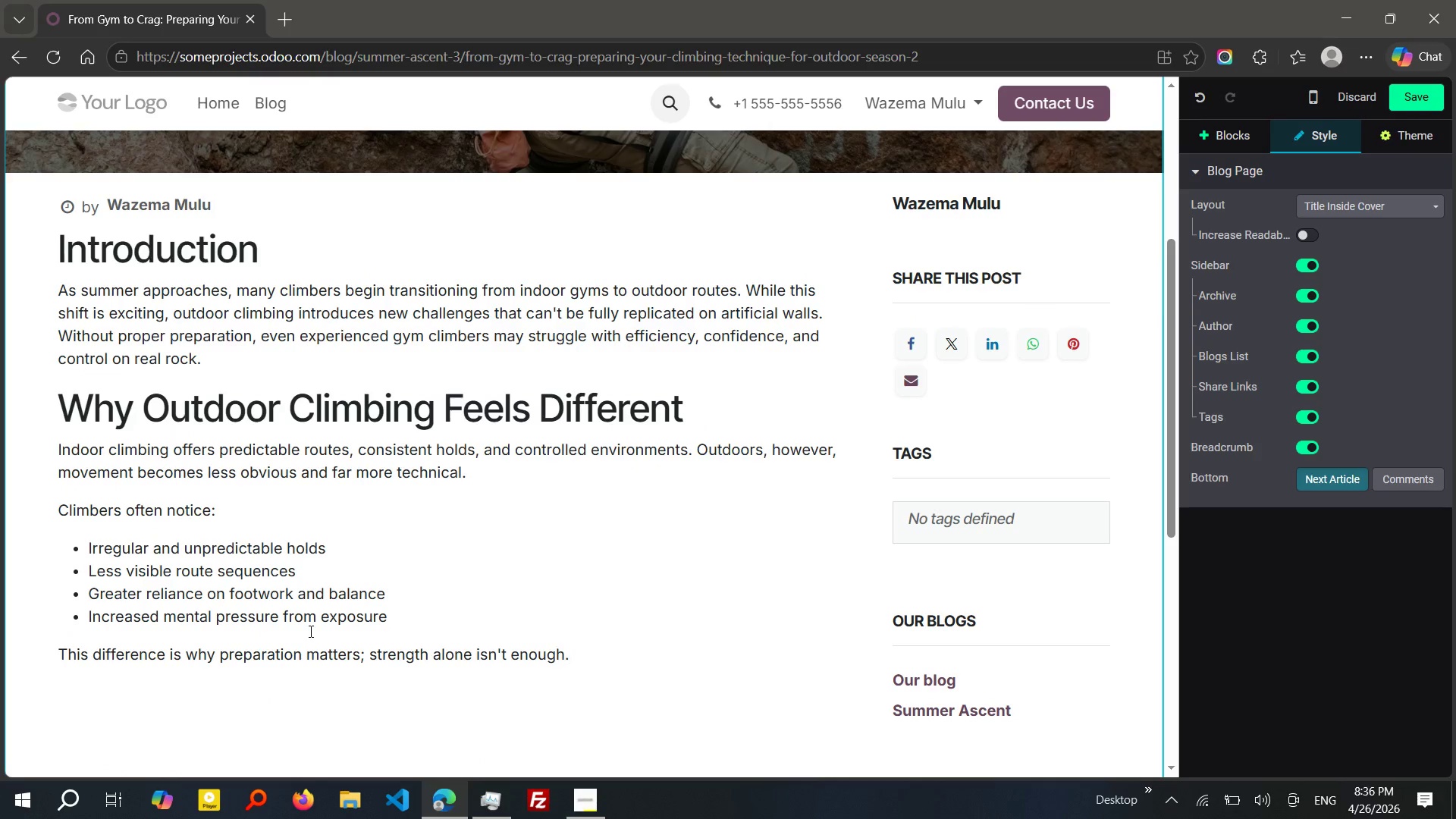 
left_click([206, 359])
 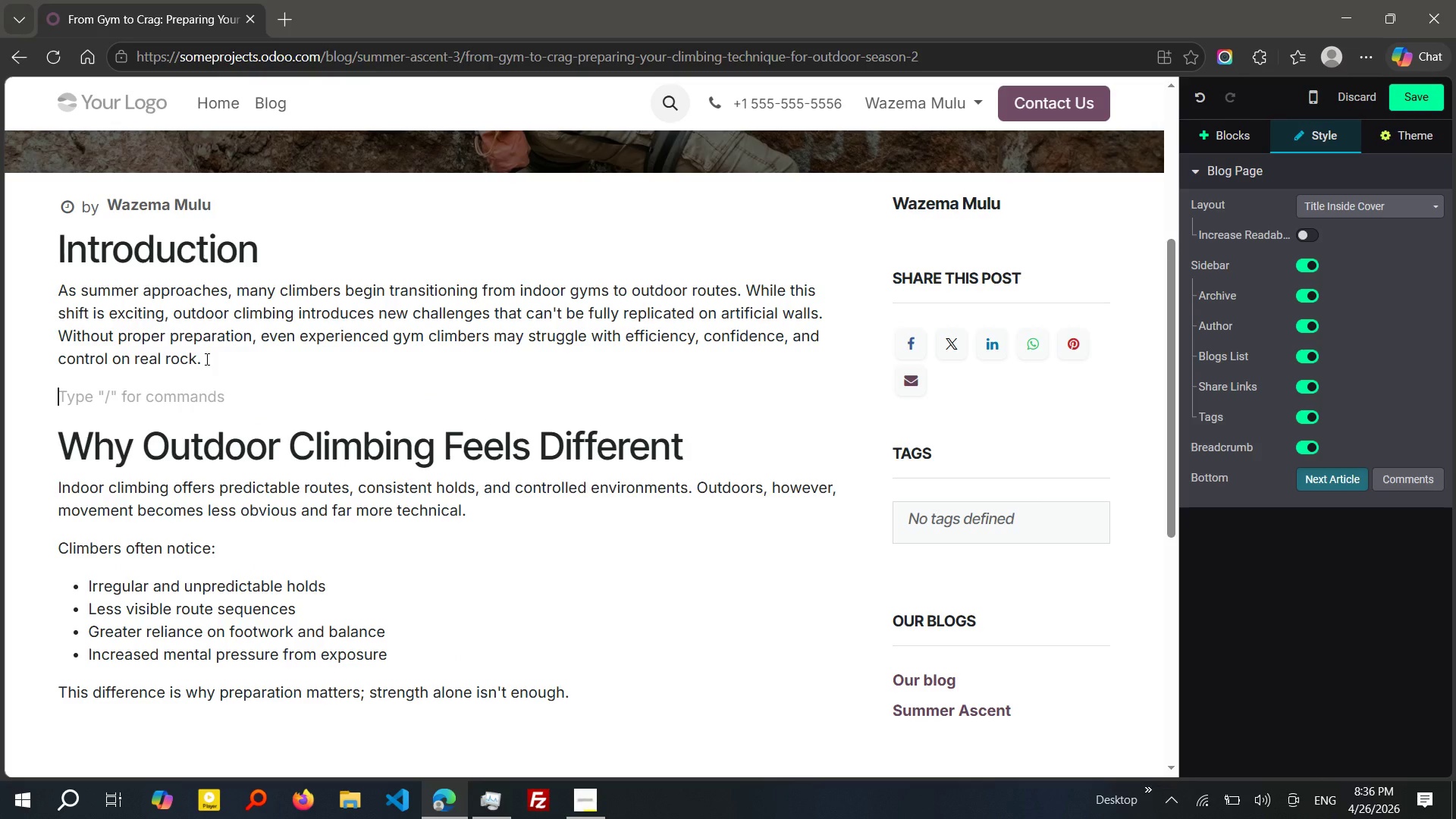 
key(Enter)
 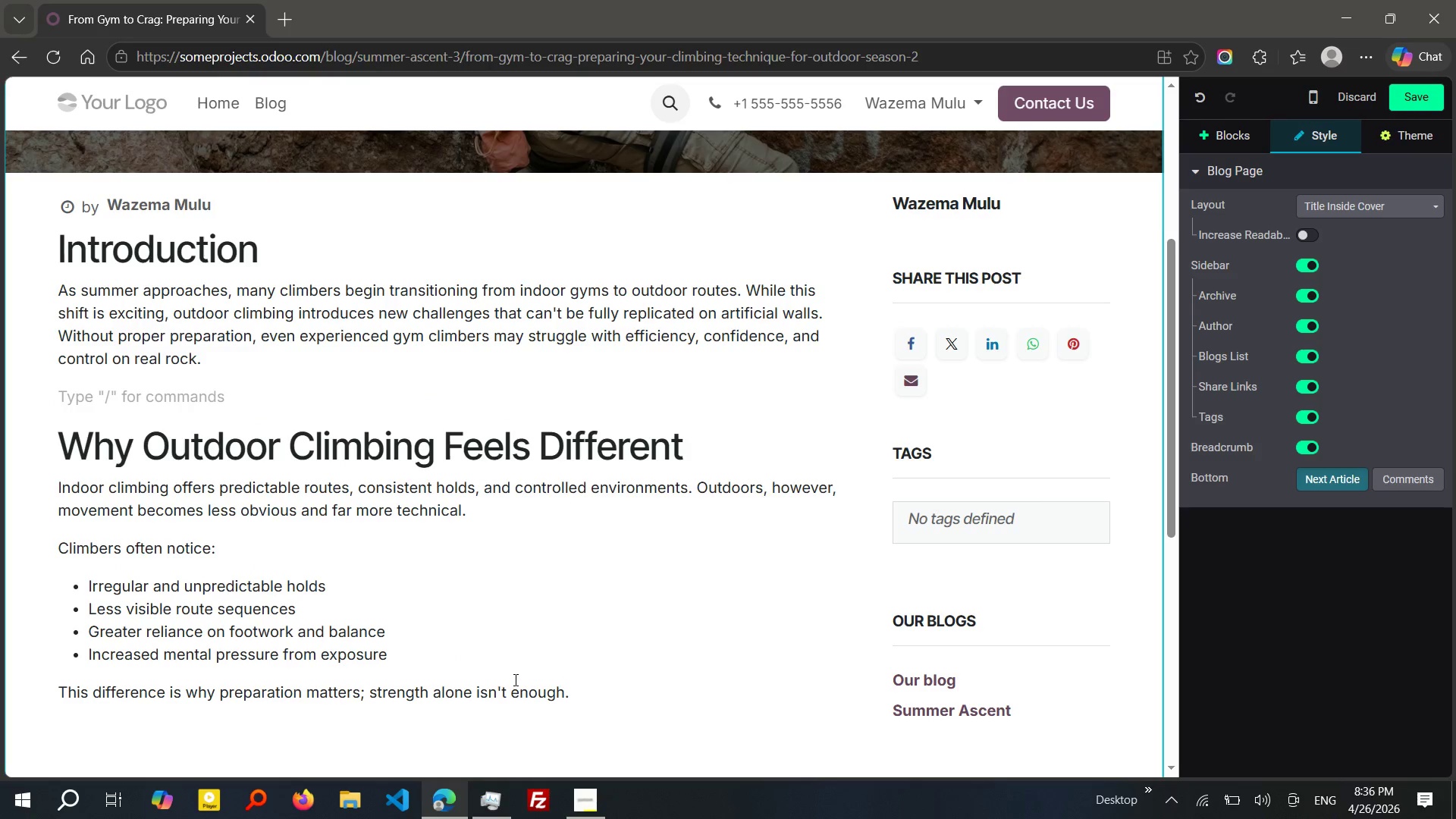 
wait(7.73)
 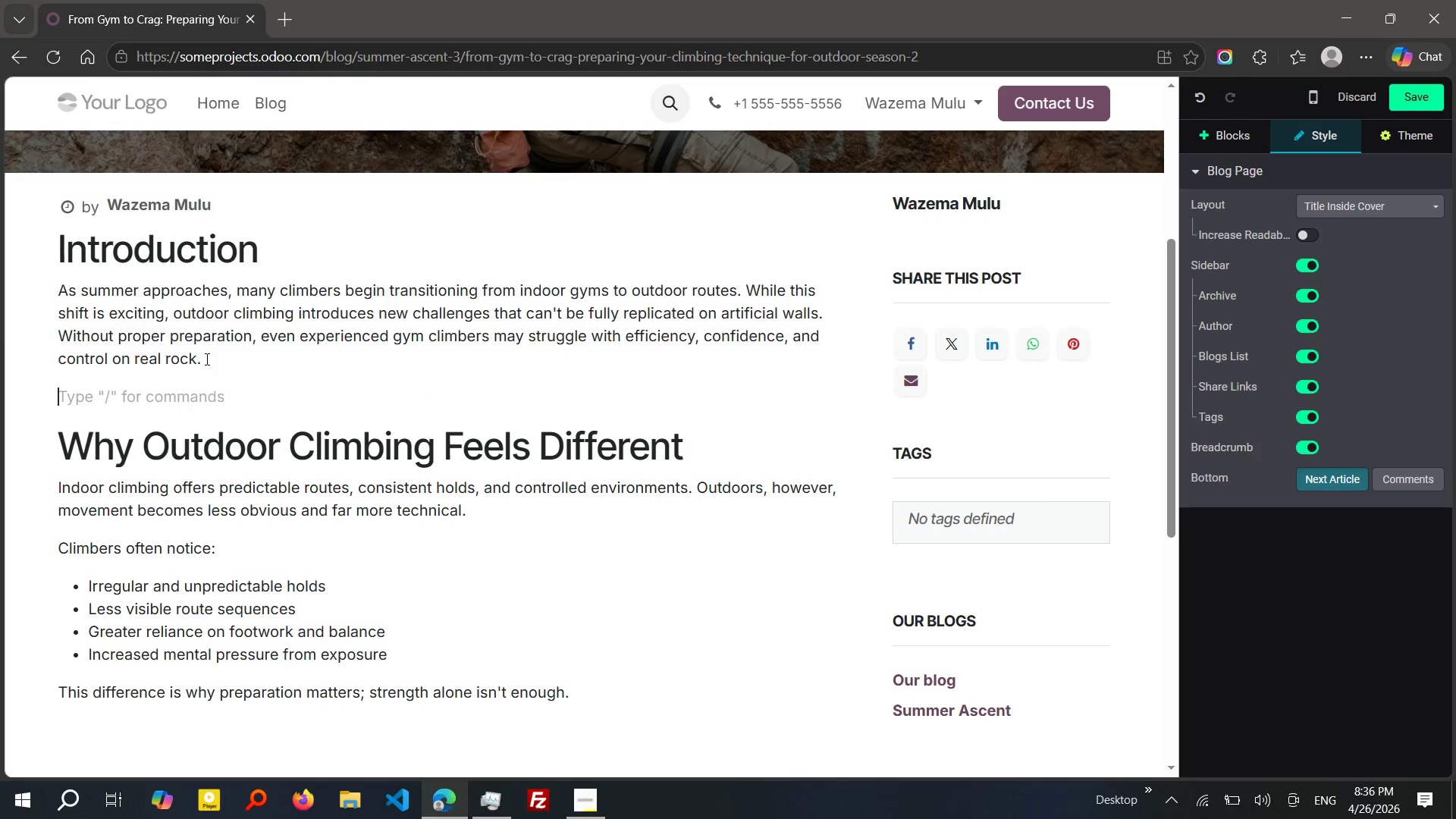 
left_click([510, 802])
 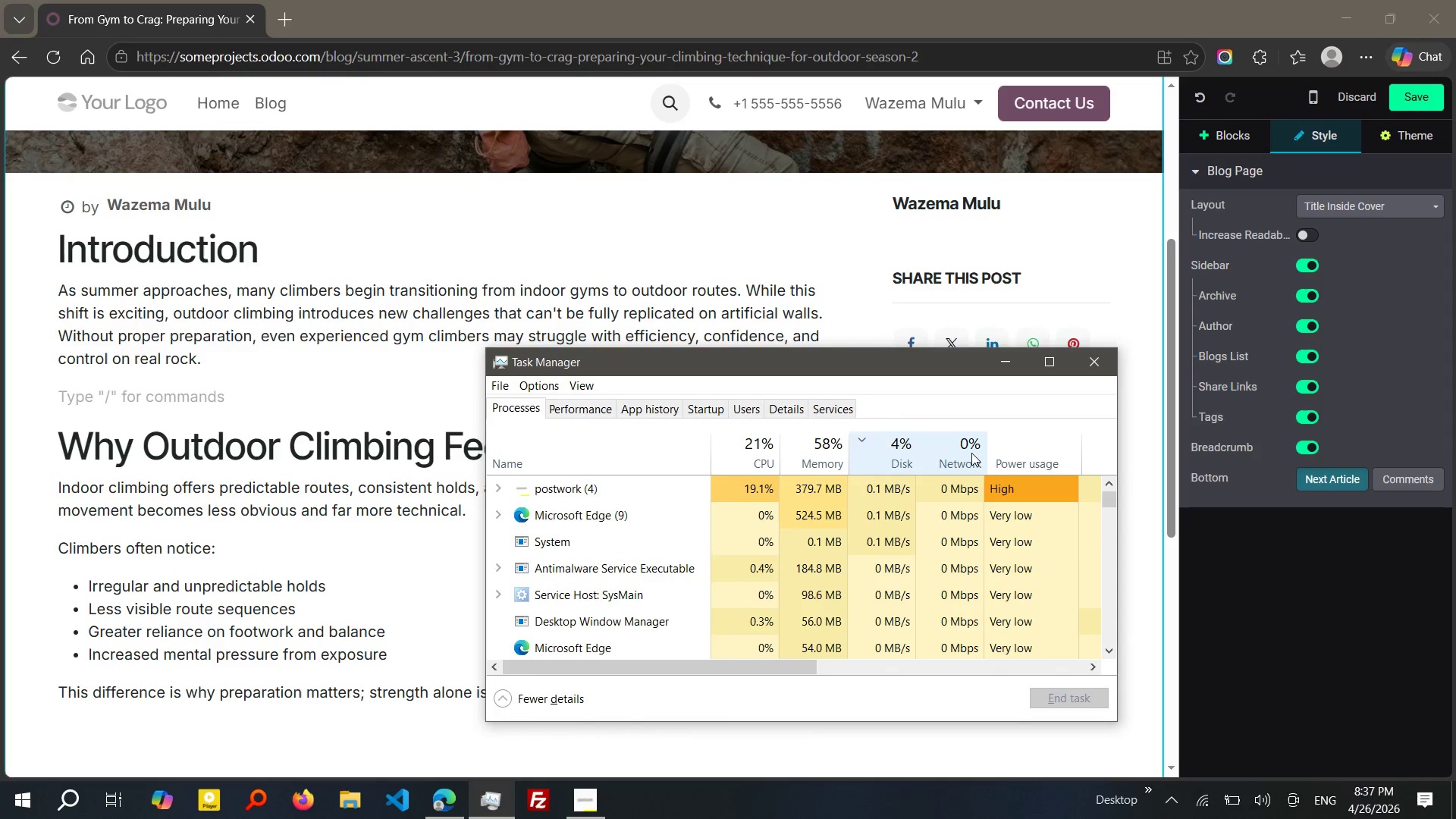 
wait(12.77)
 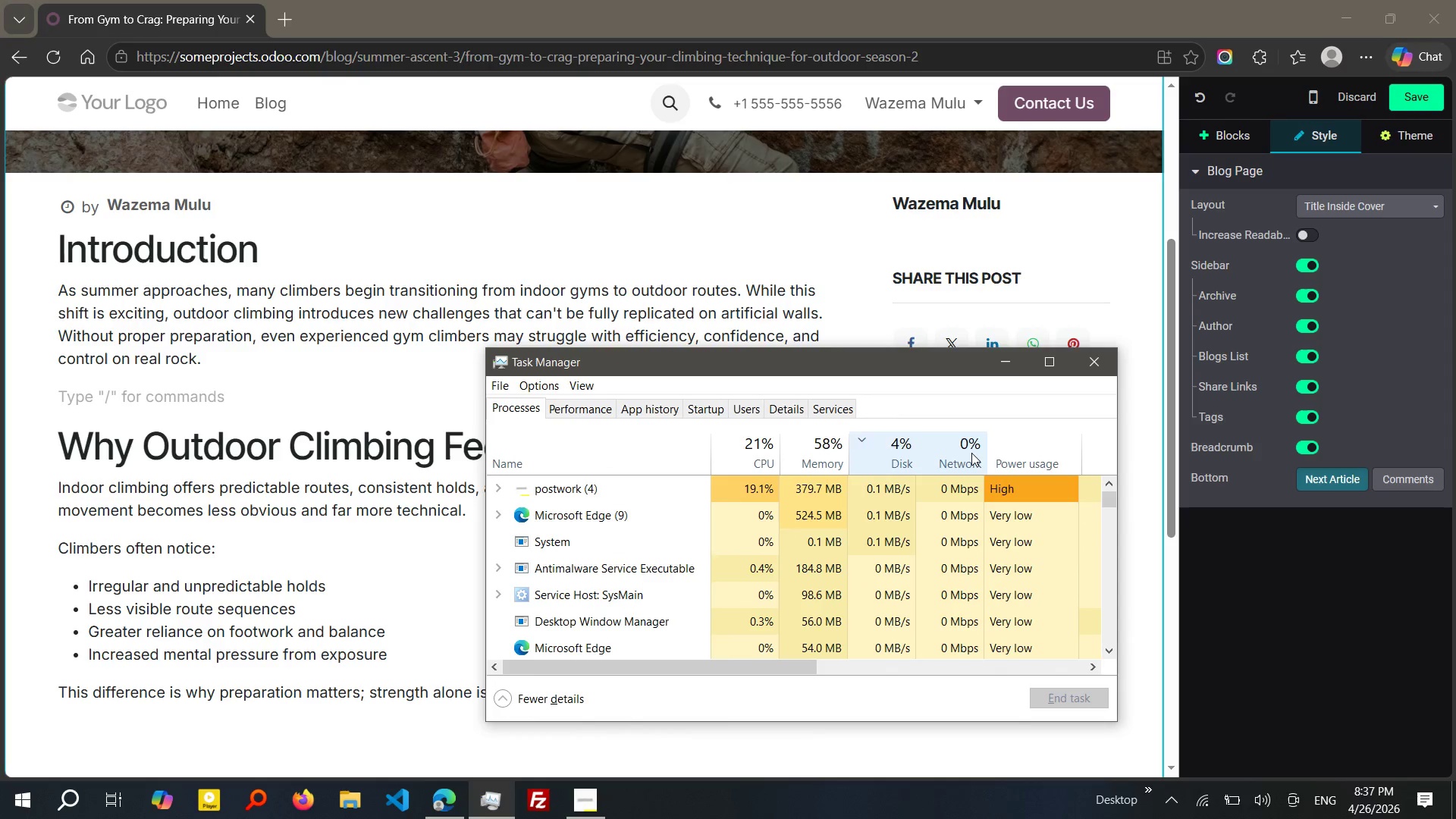 
left_click([581, 806])